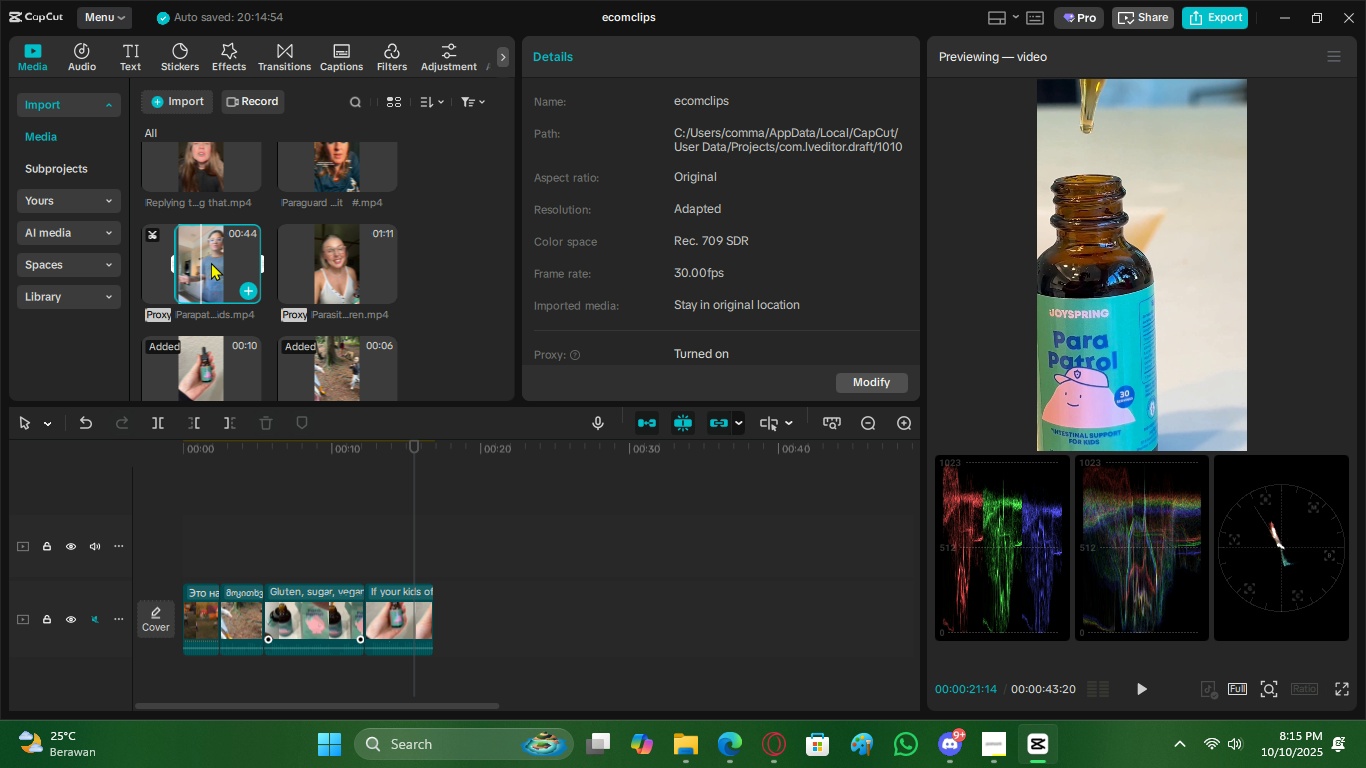 
triple_click([211, 262])
 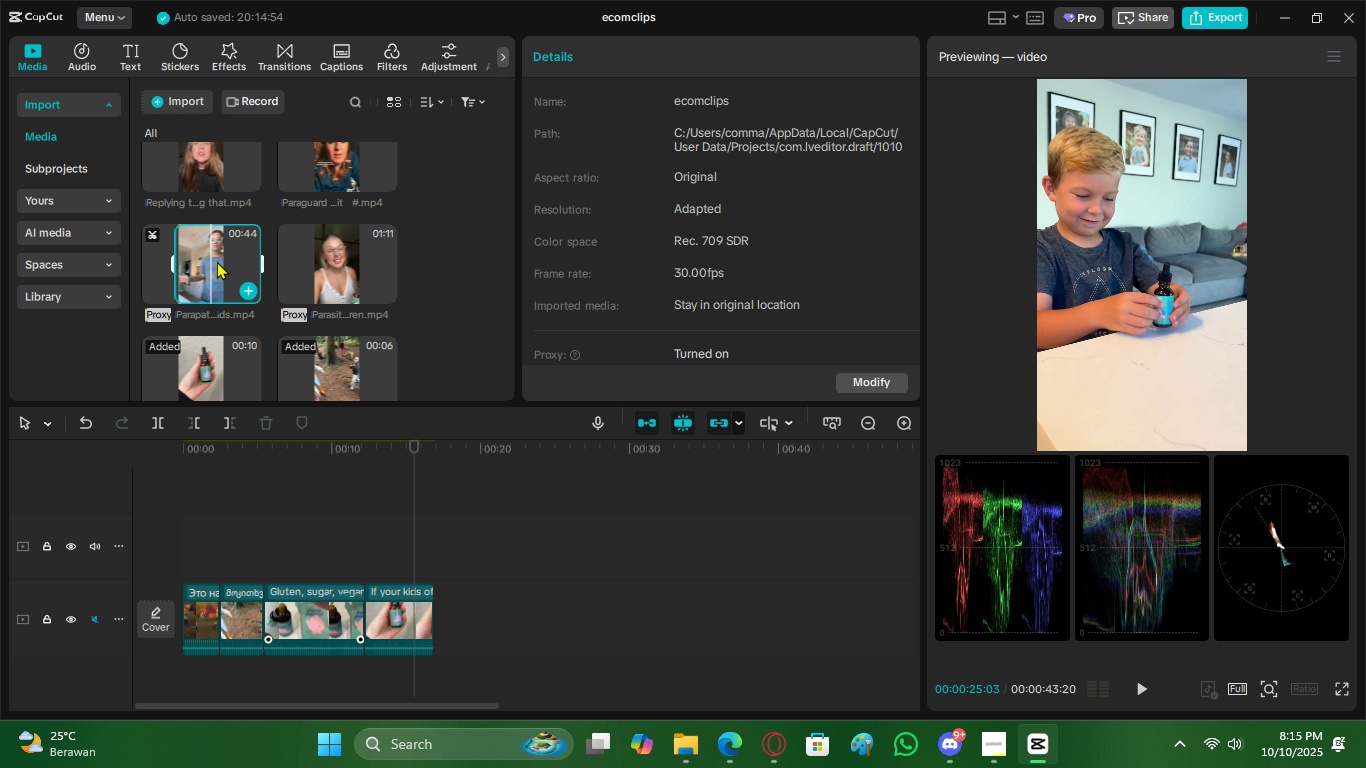 
triple_click([217, 261])
 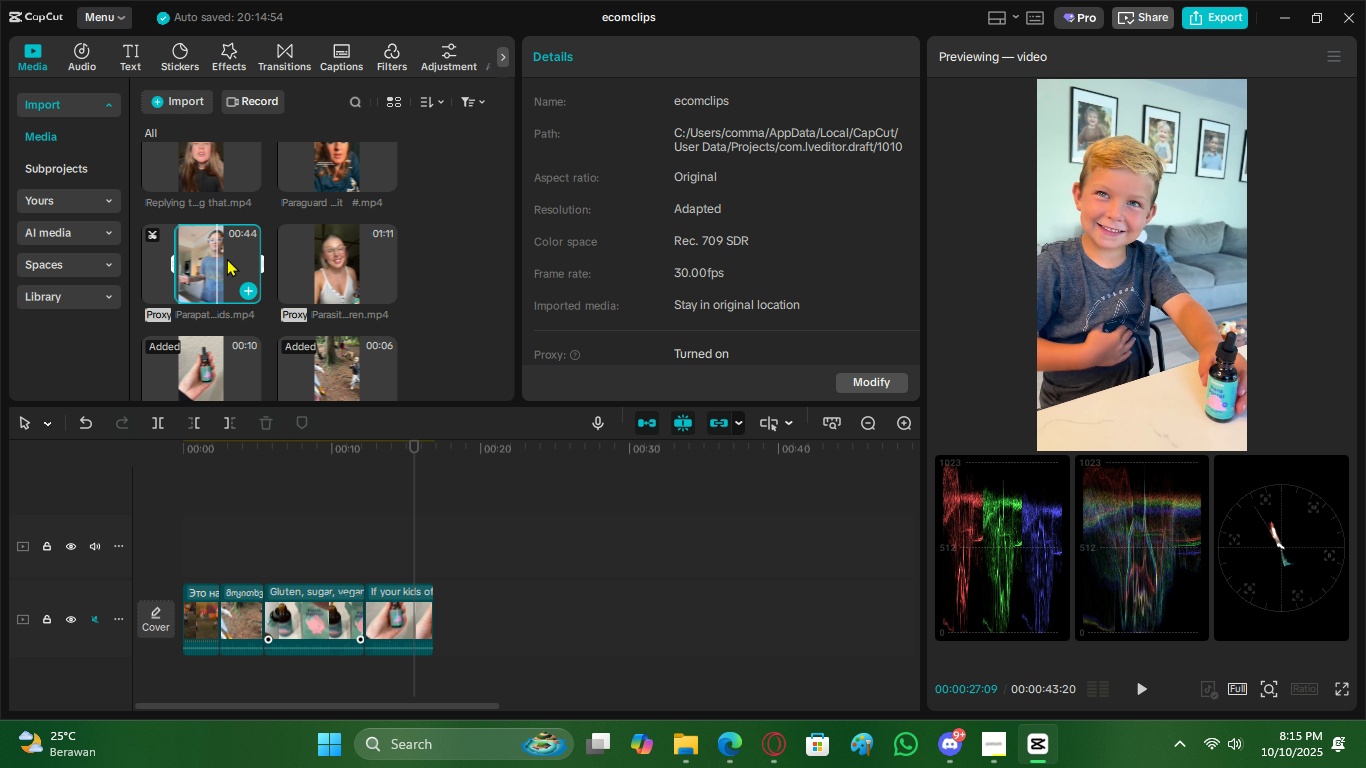 
triple_click([227, 258])
 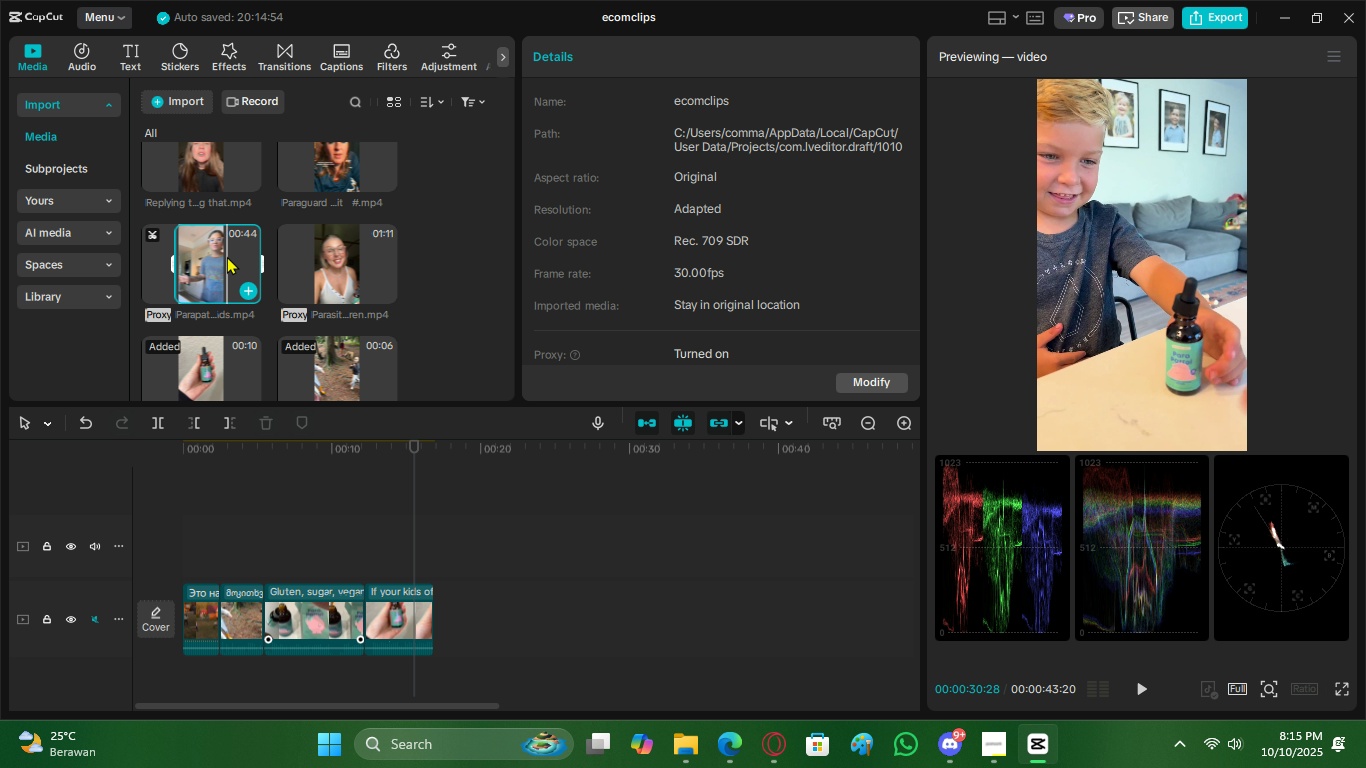 
key(O)
 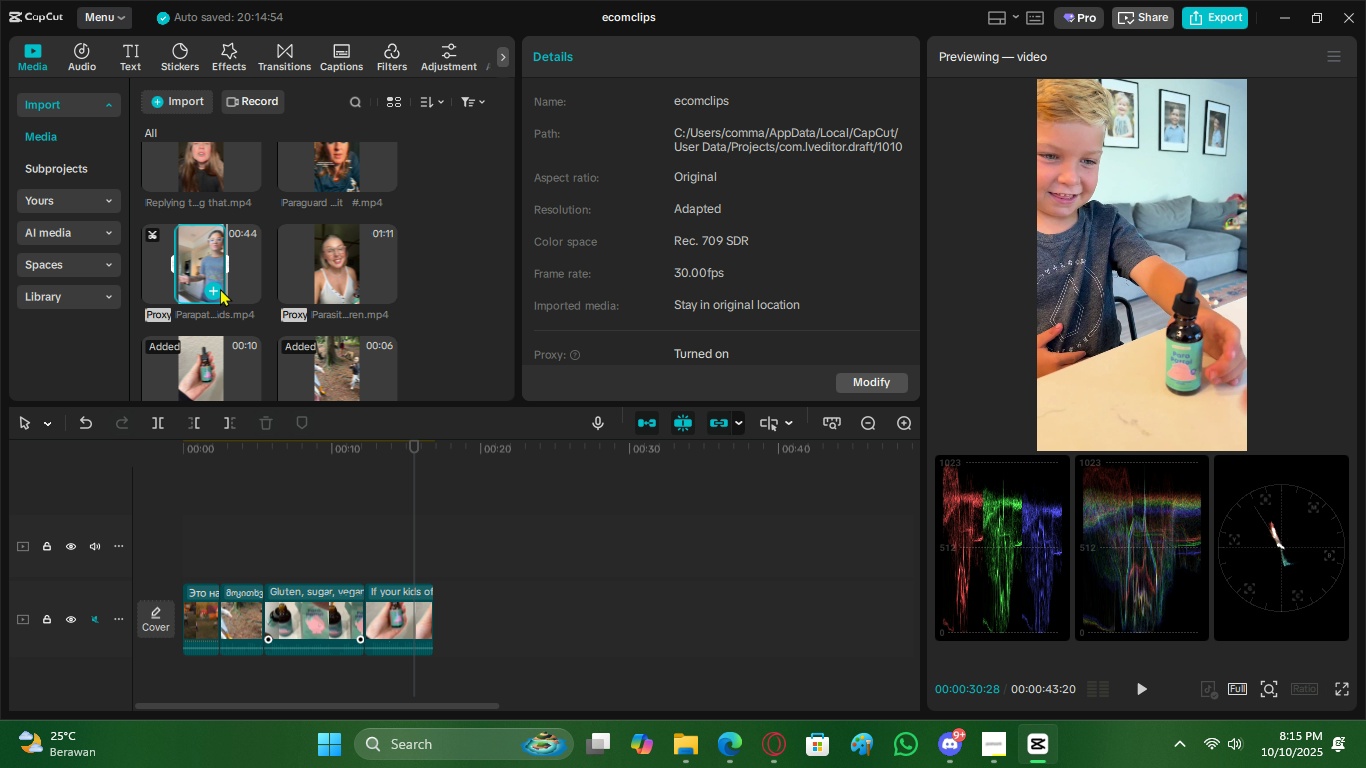 
left_click([220, 288])
 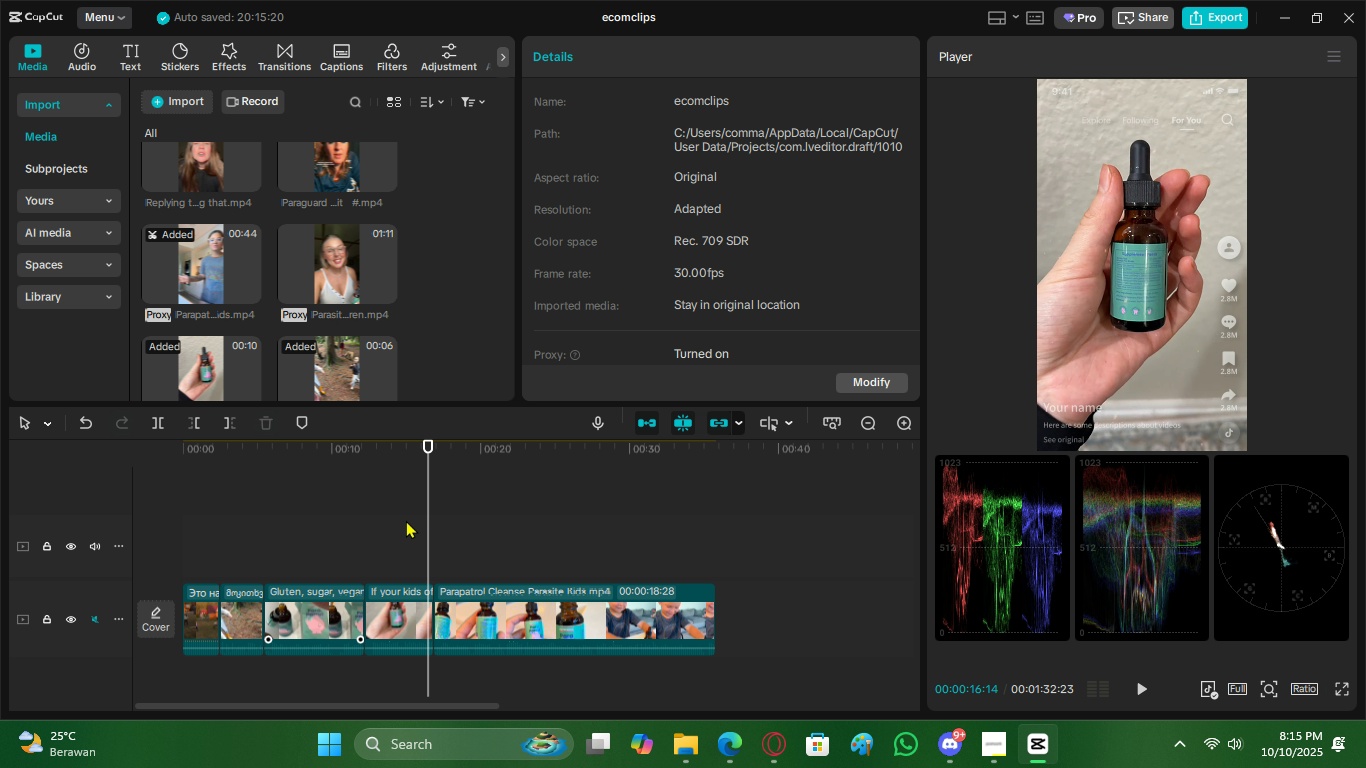 
double_click([347, 499])
 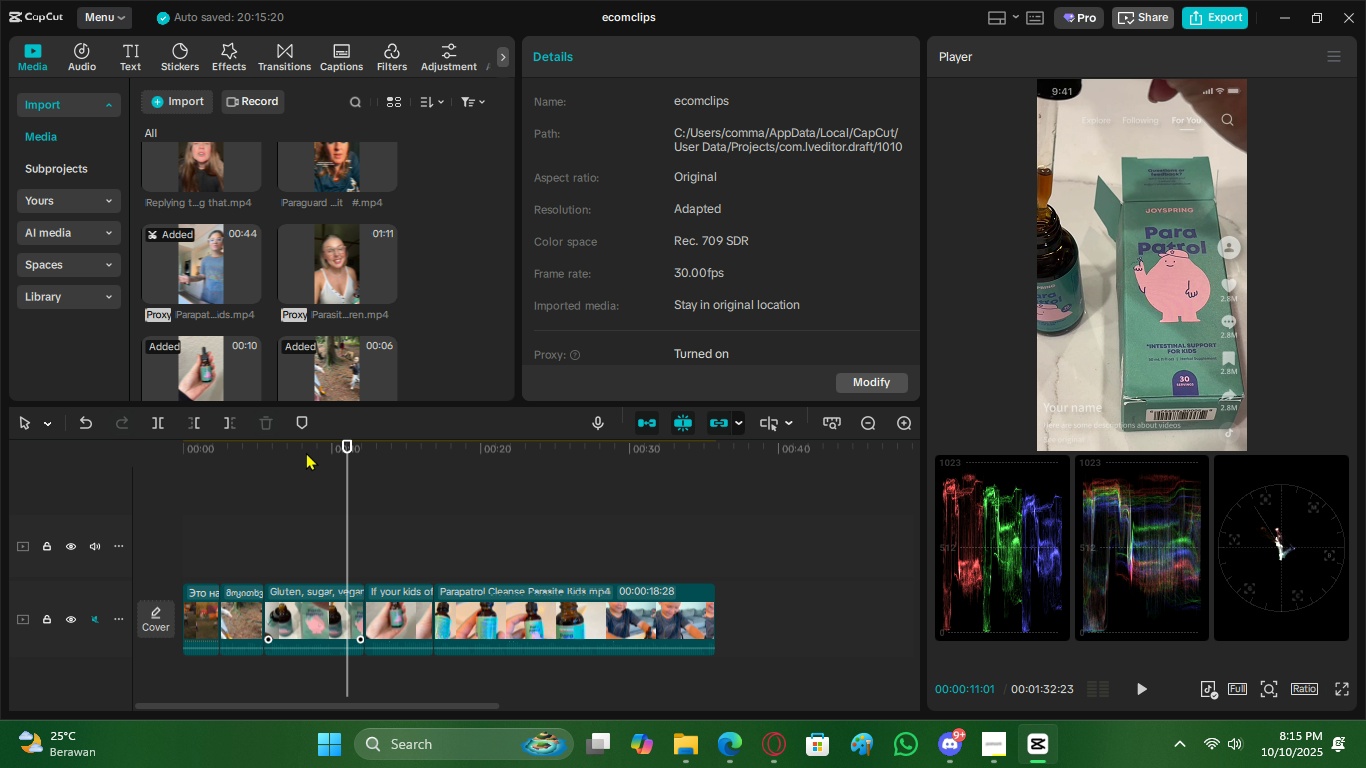 
left_click_drag(start_coordinate=[306, 451], to_coordinate=[64, 459])
 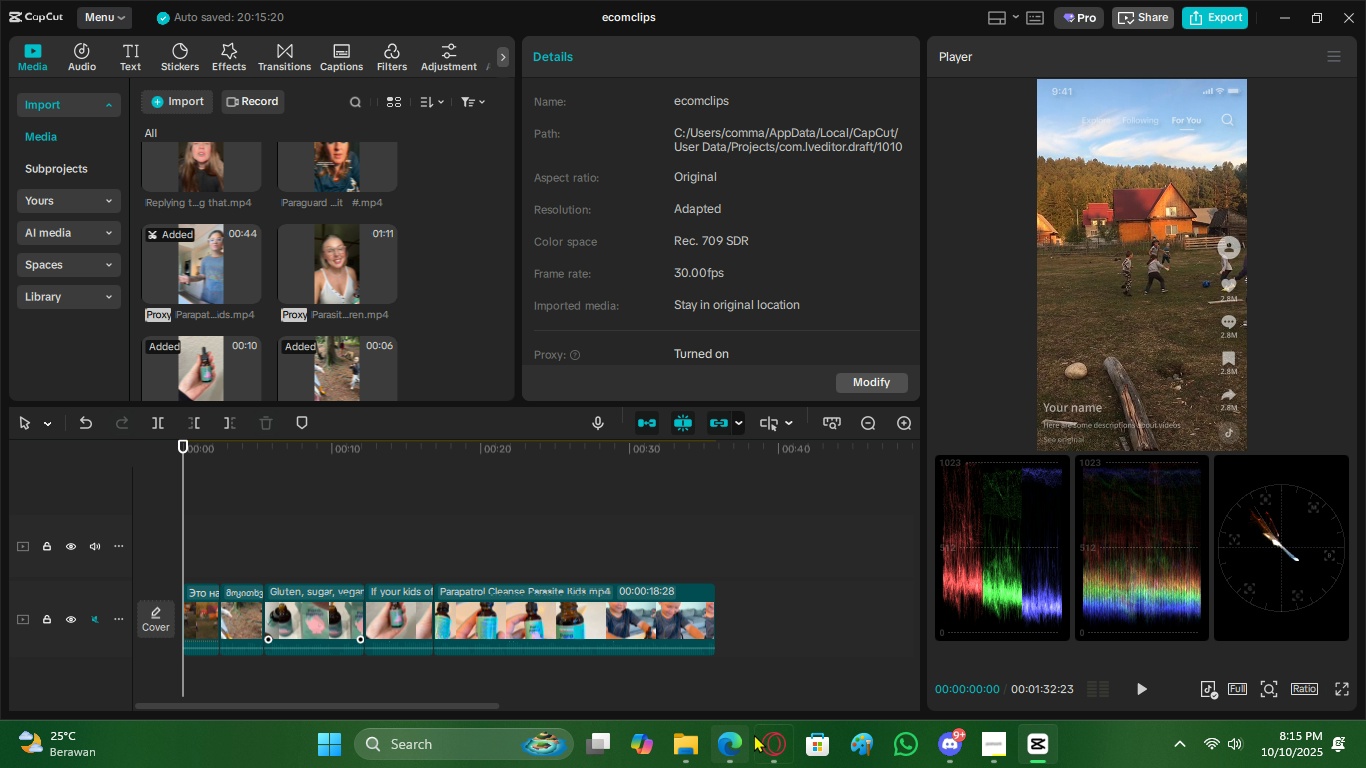 
left_click([766, 740])
 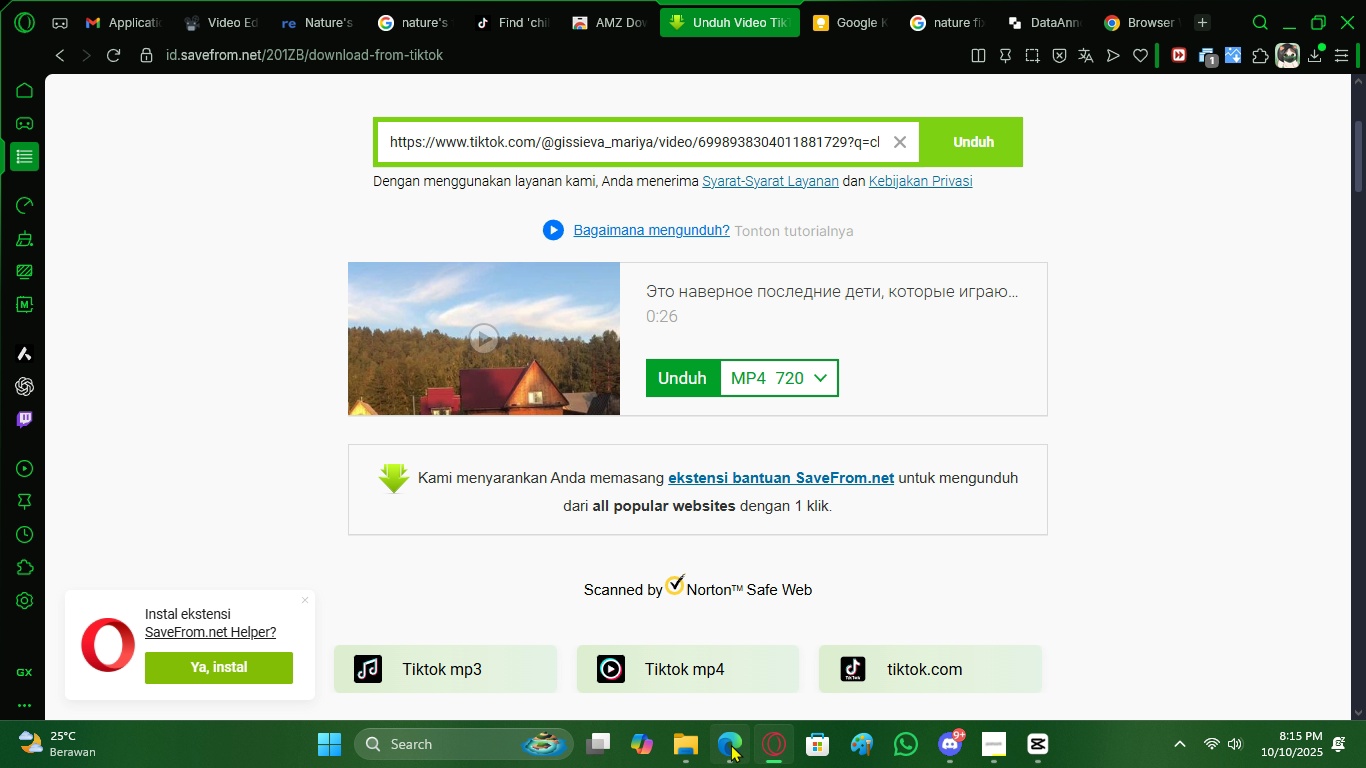 
left_click([731, 744])
 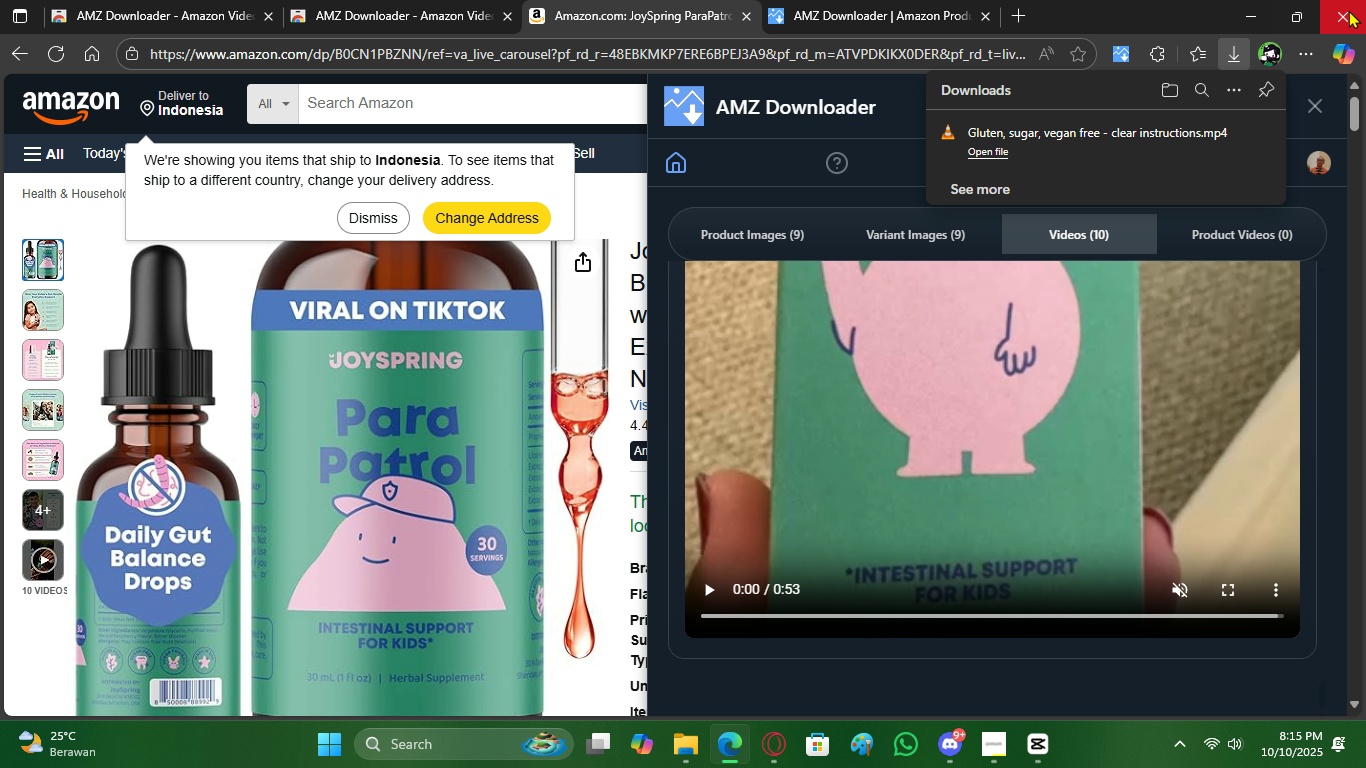 
left_click([1349, 10])
 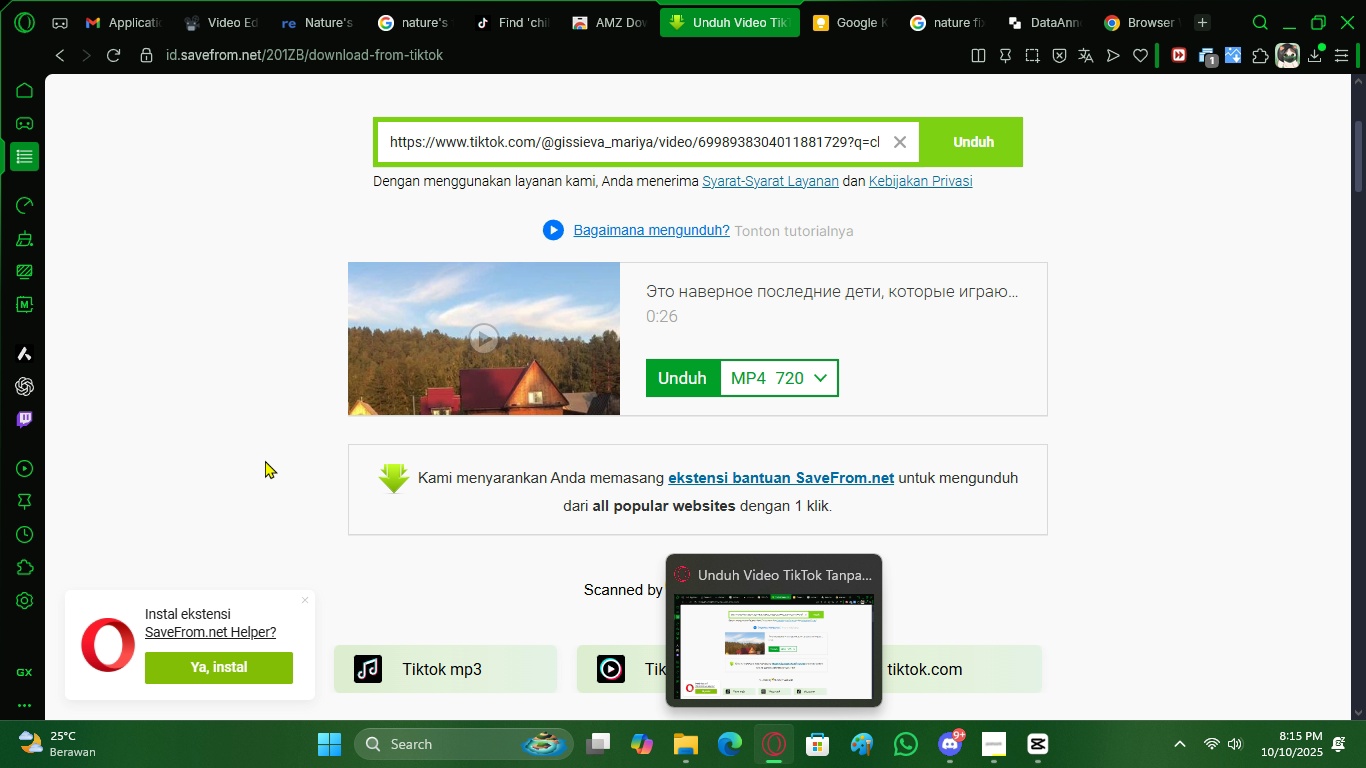 
left_click([30, 390])
 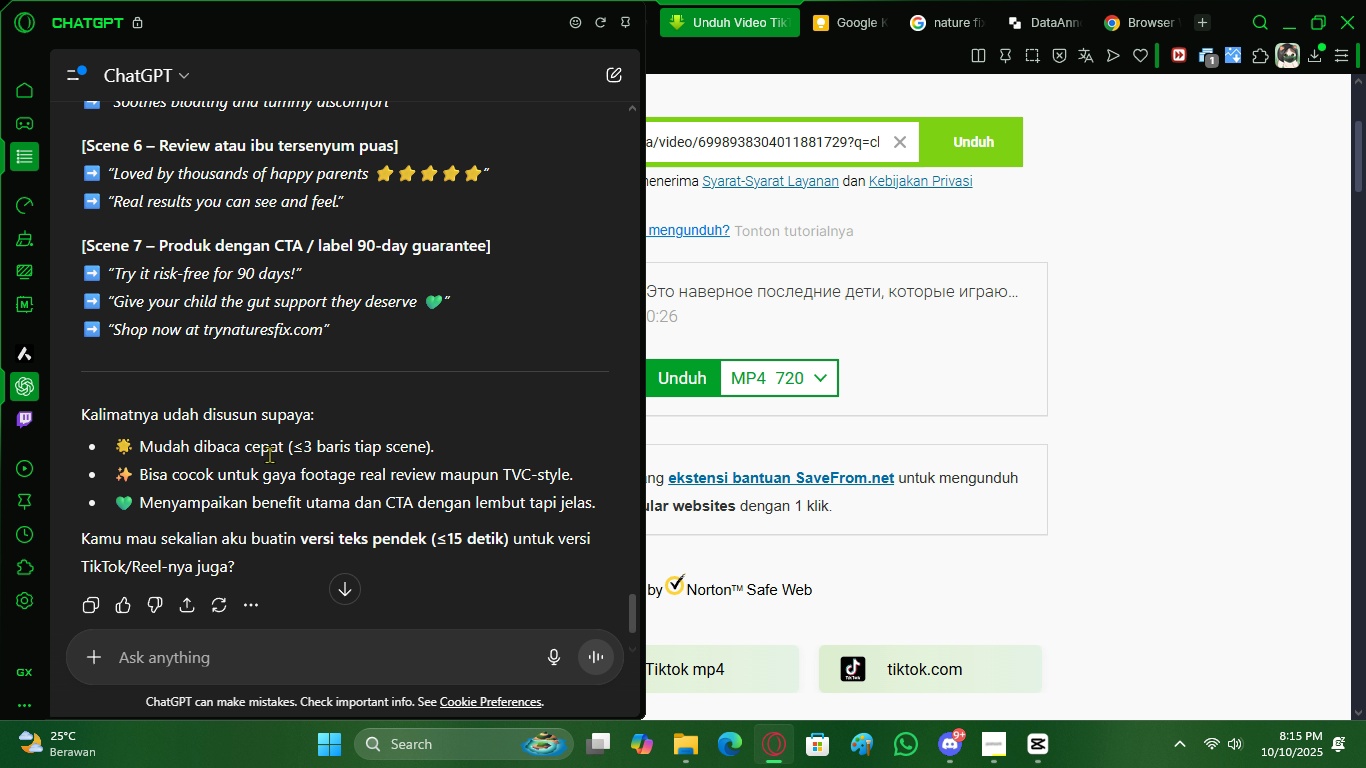 
scroll: coordinate [269, 456], scroll_direction: down, amount: 3.0
 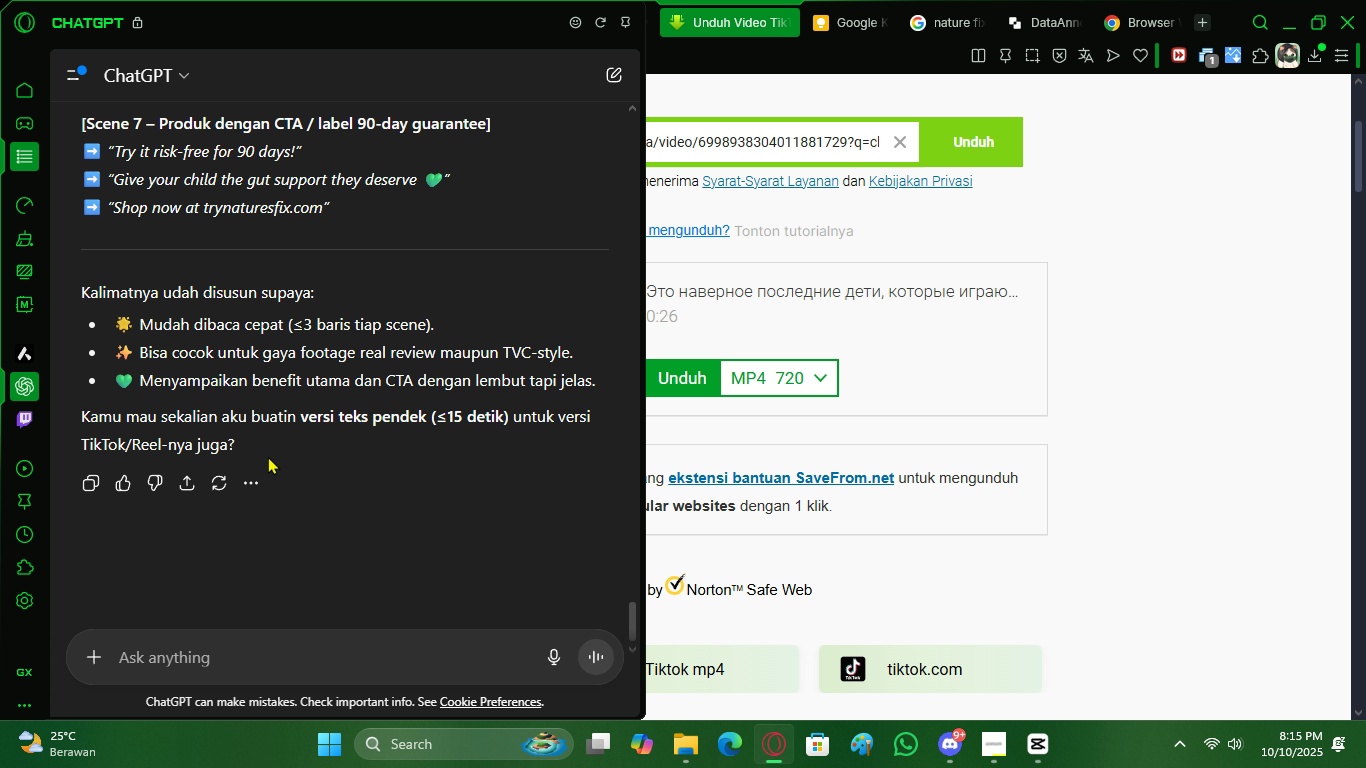 
scroll: coordinate [260, 456], scroll_direction: up, amount: 5.0
 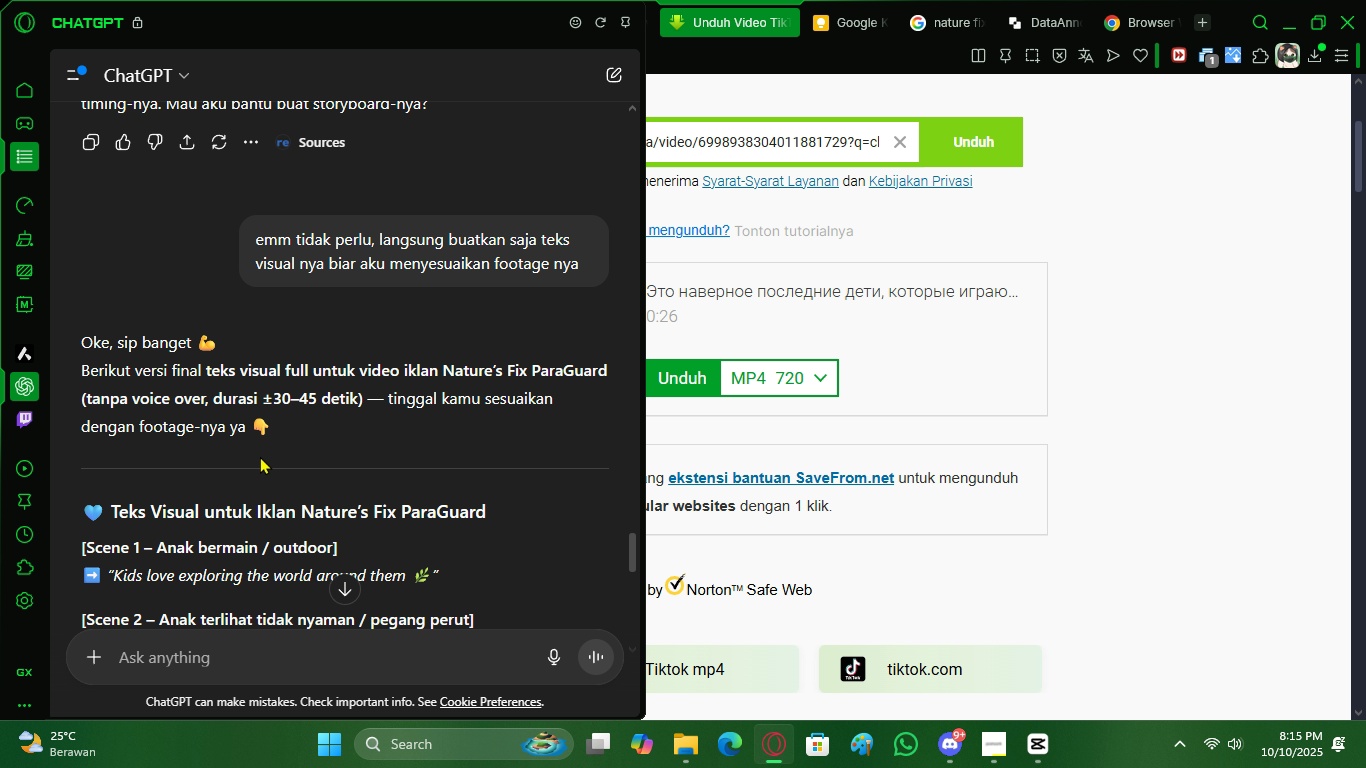 
scroll: coordinate [260, 456], scroll_direction: down, amount: 1.0
 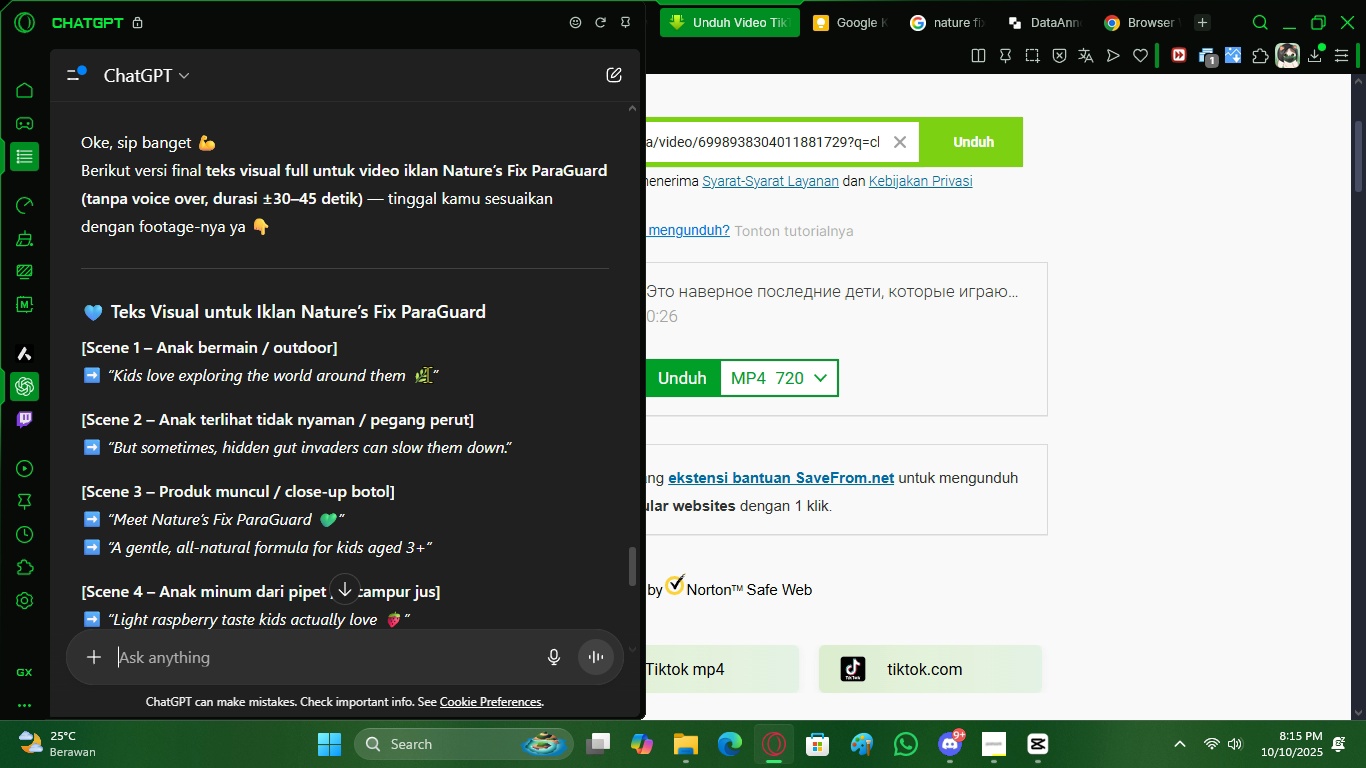 
left_click_drag(start_coordinate=[429, 375], to_coordinate=[118, 380])
 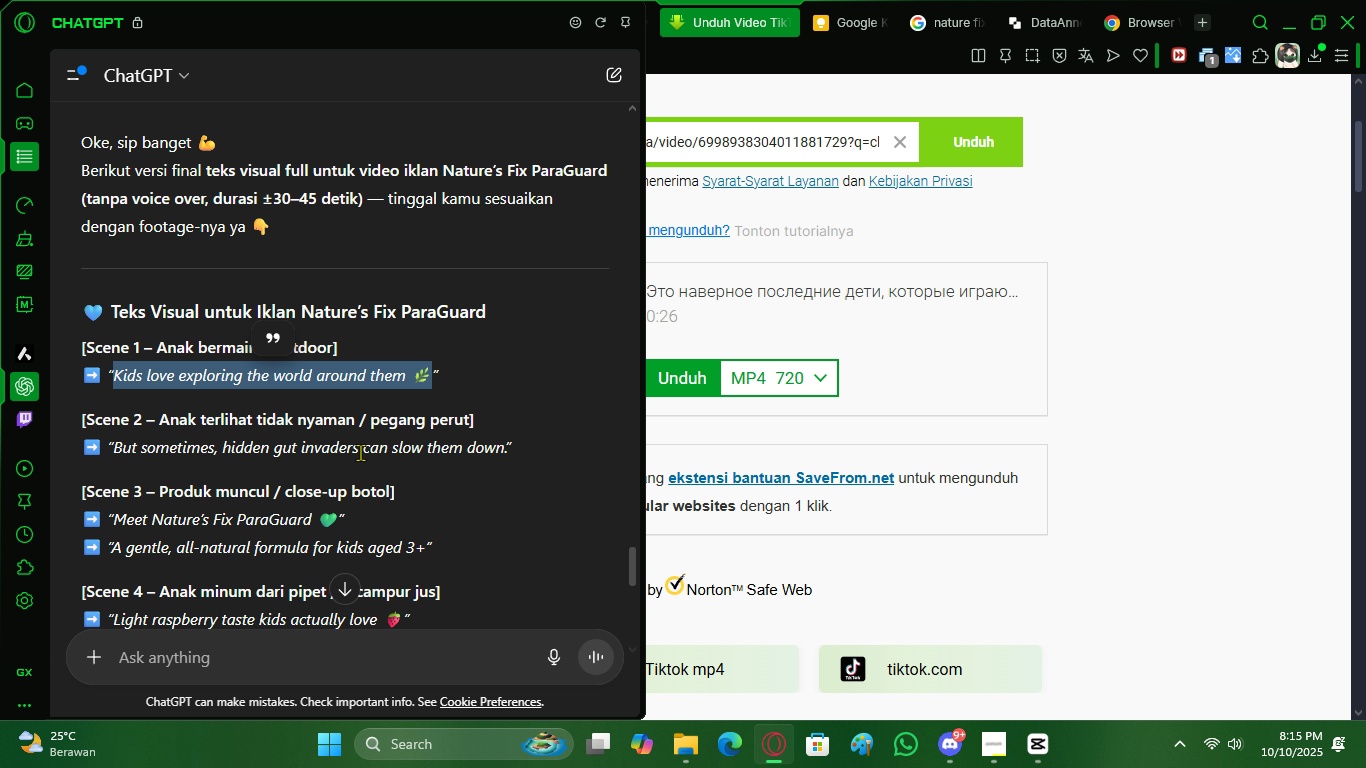 
key(Control+C)
 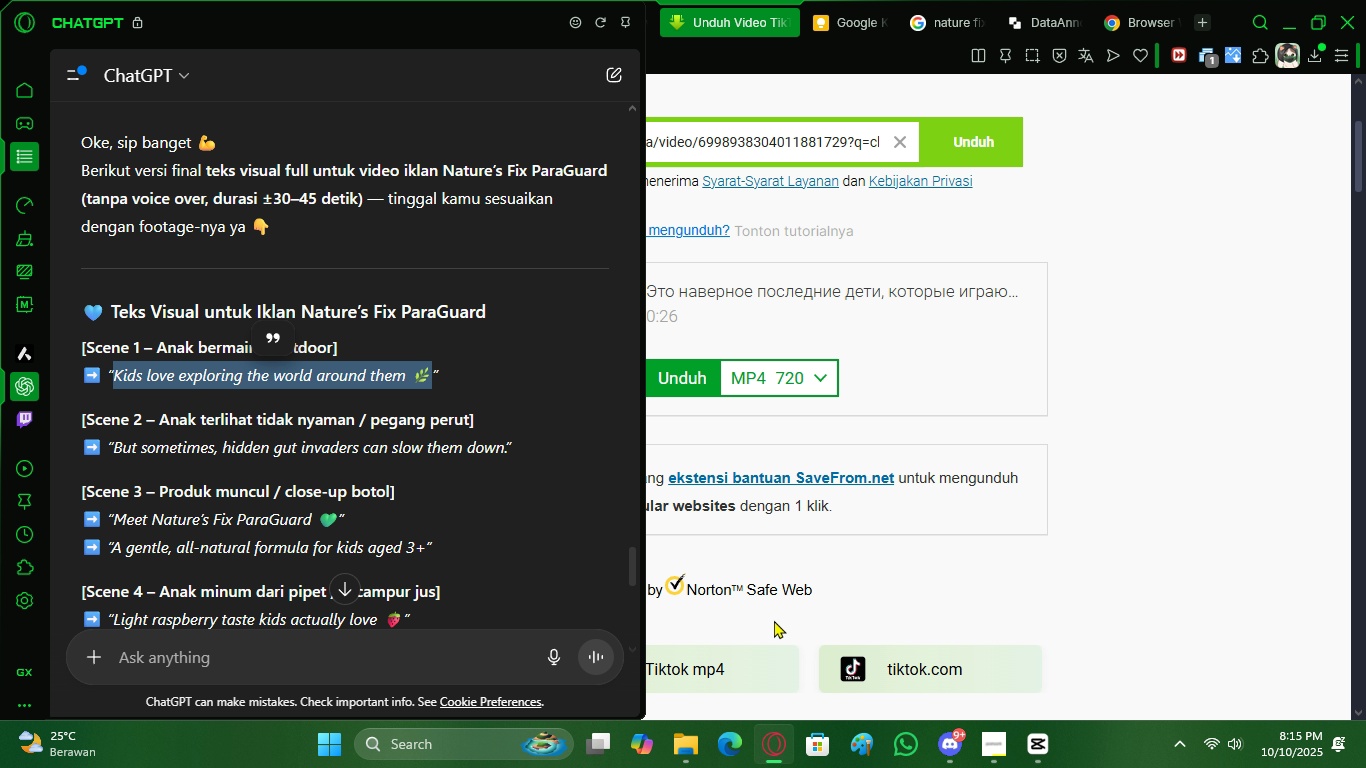 
key(Control+ControlLeft)
 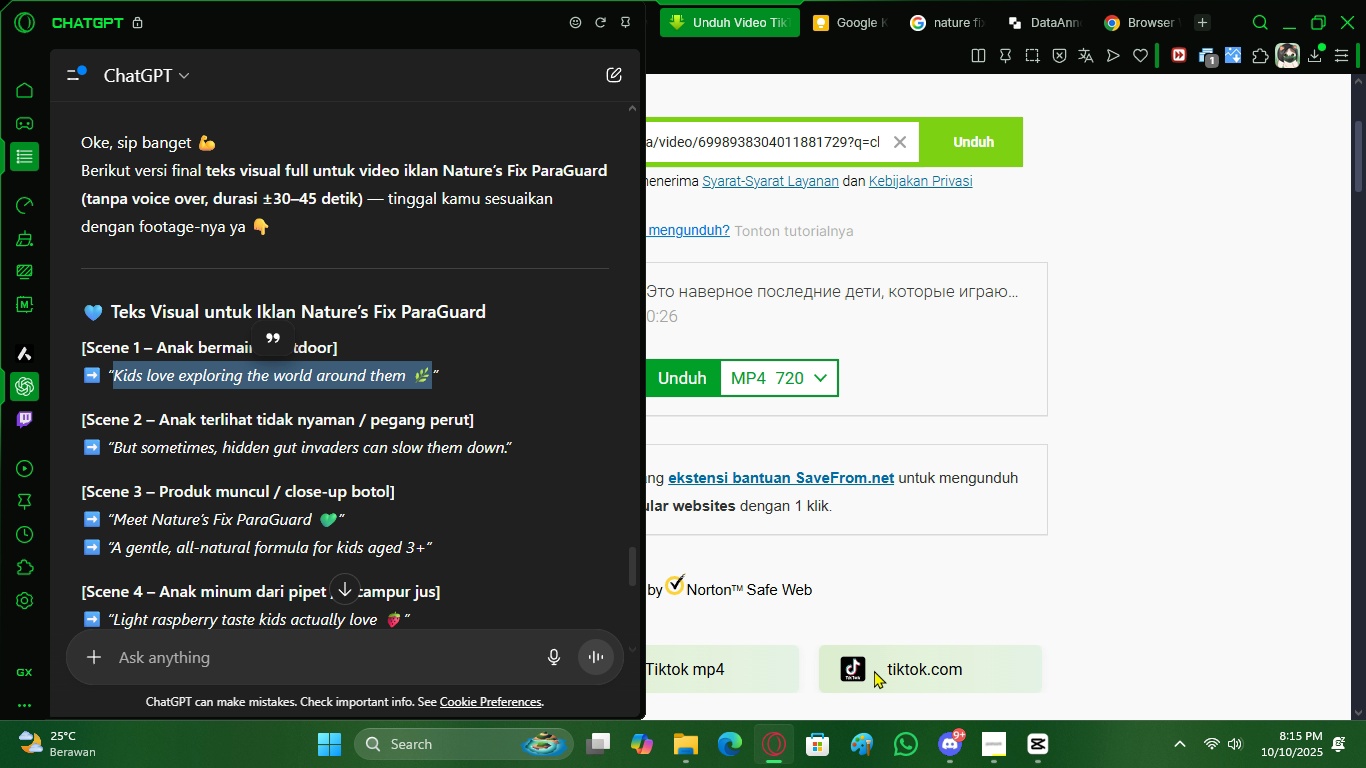 
key(Control+C)
 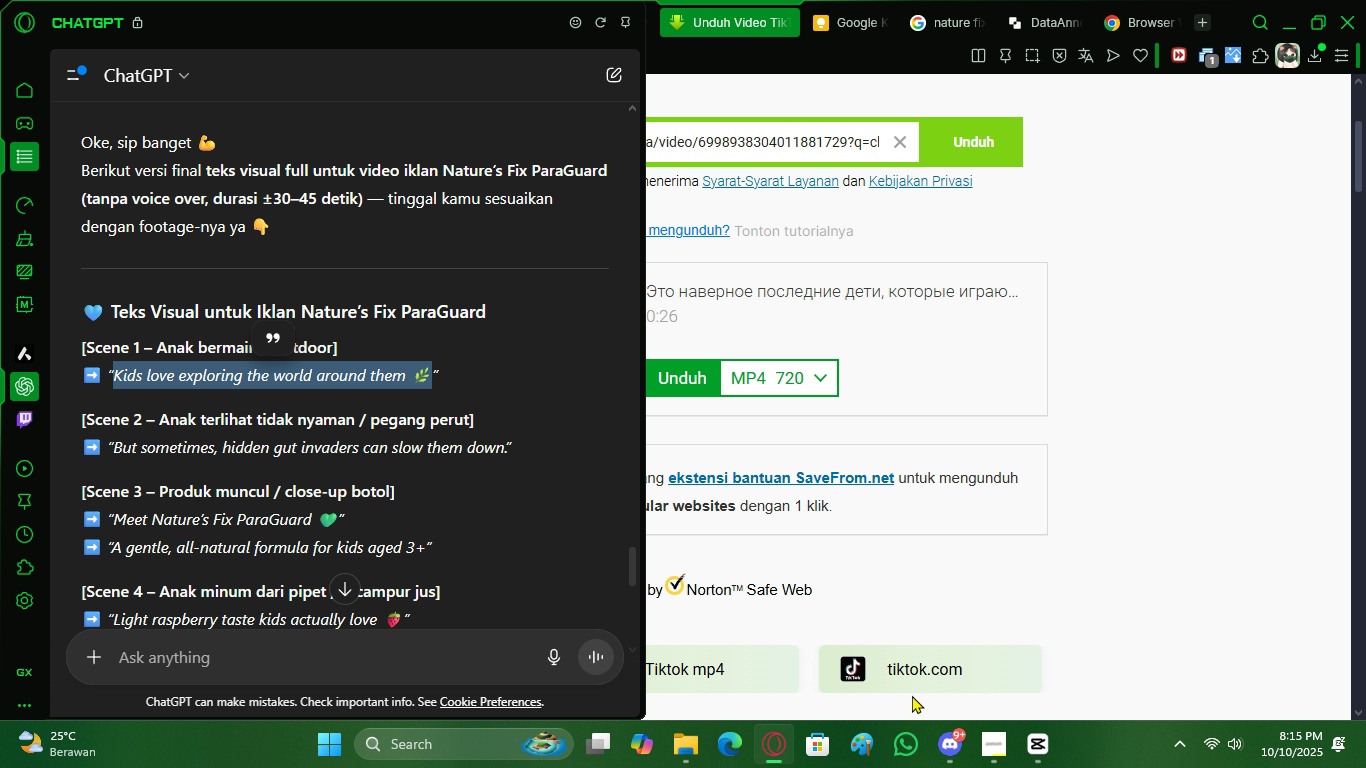 
key(Control+ControlLeft)
 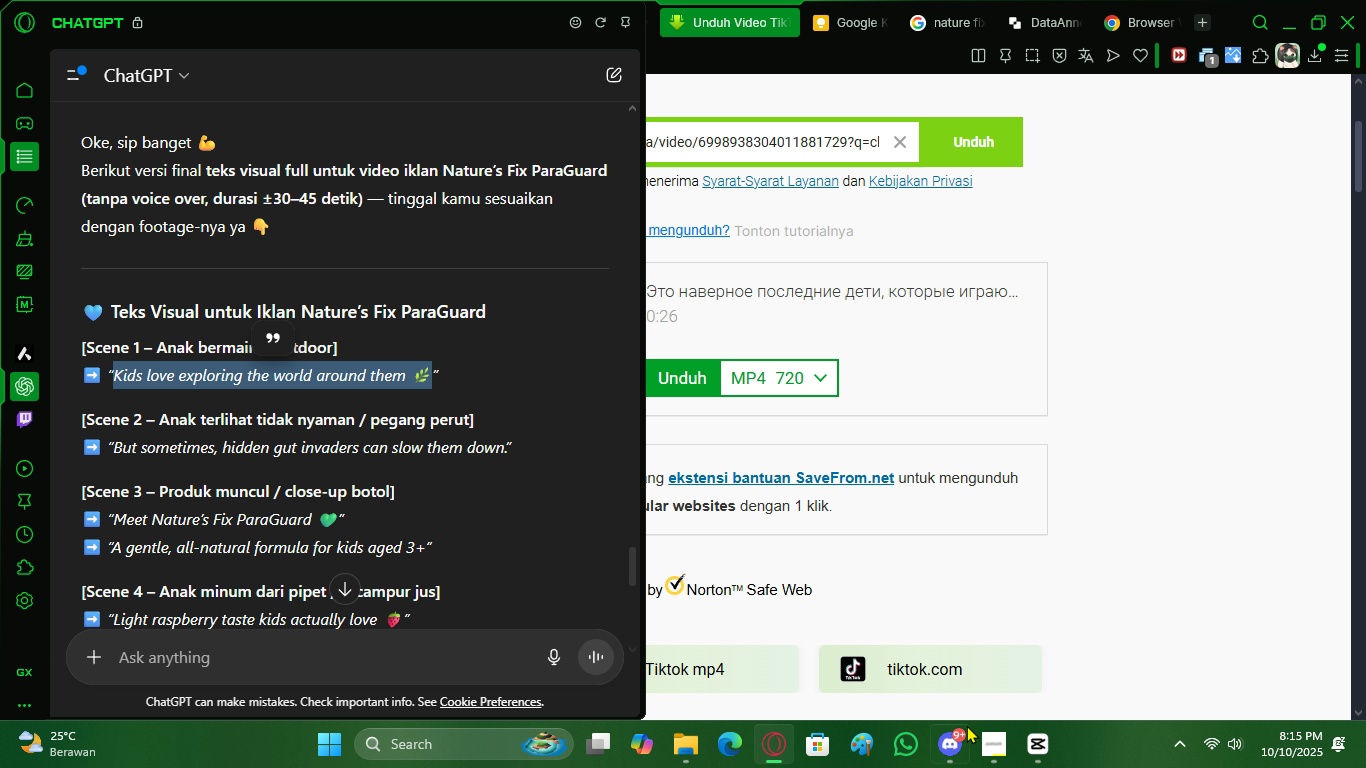 
key(Control+C)
 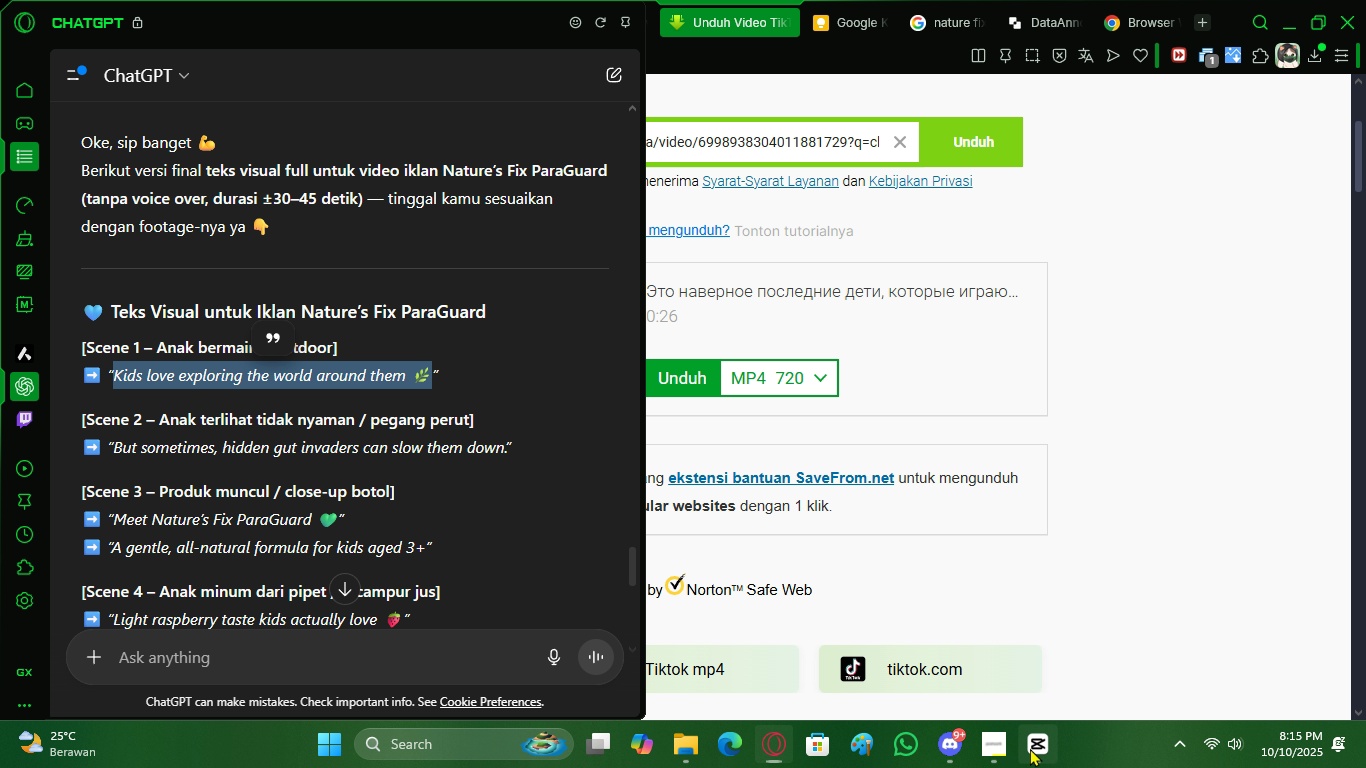 
left_click([1030, 748])
 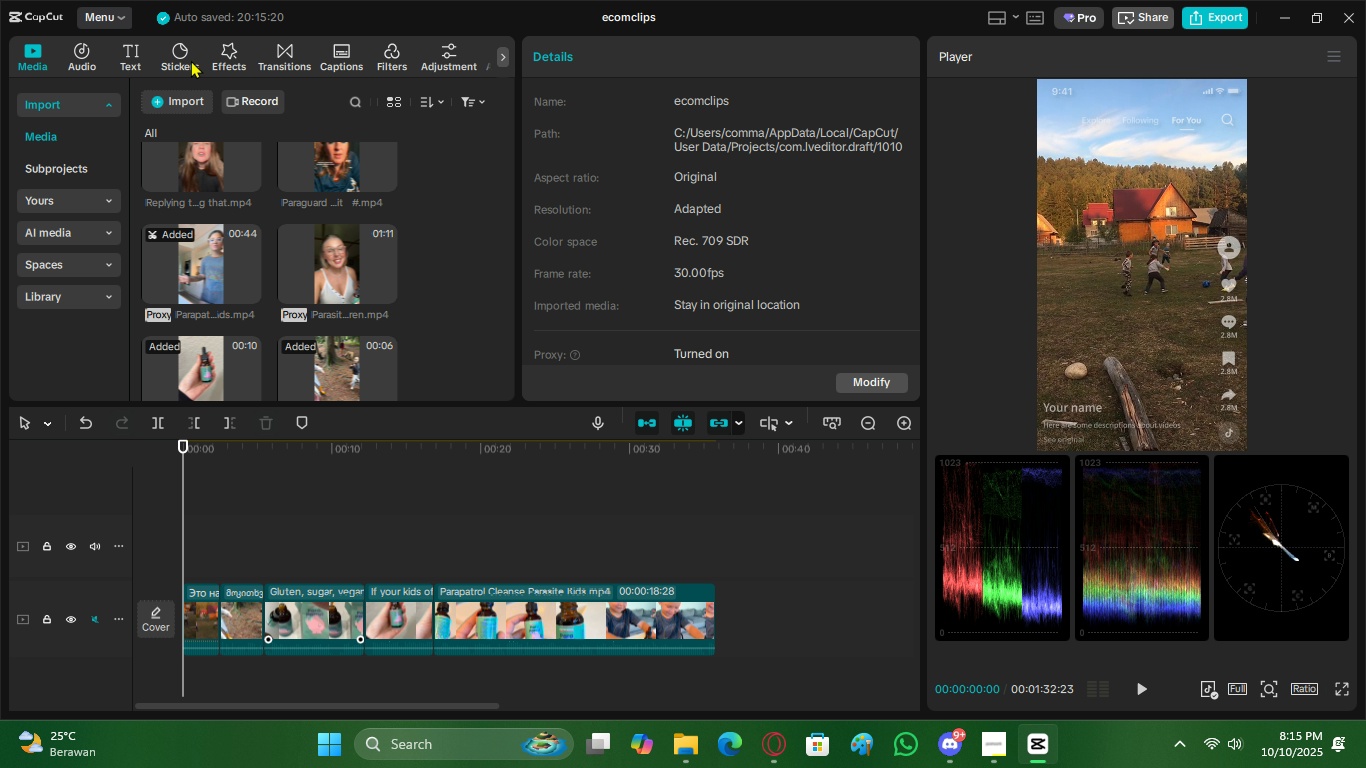 
left_click([125, 52])
 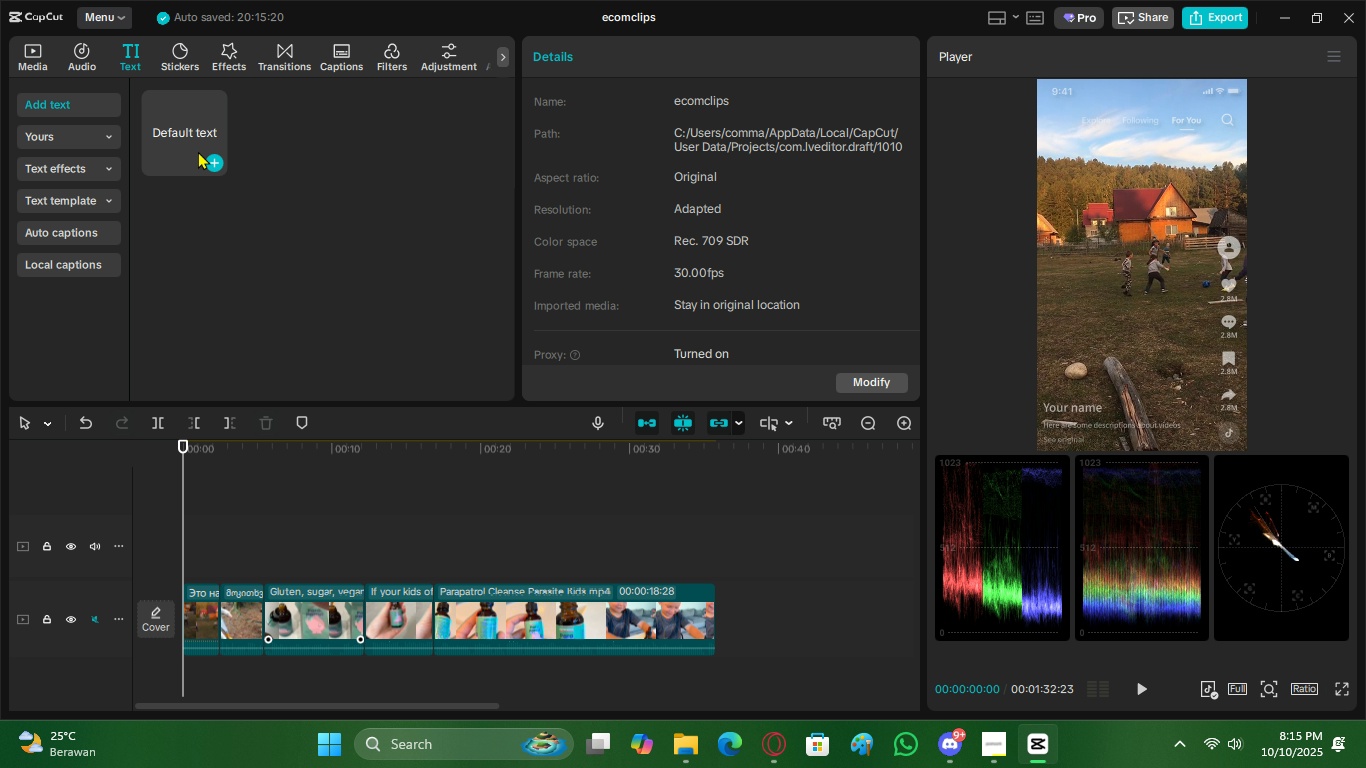 
left_click([216, 164])
 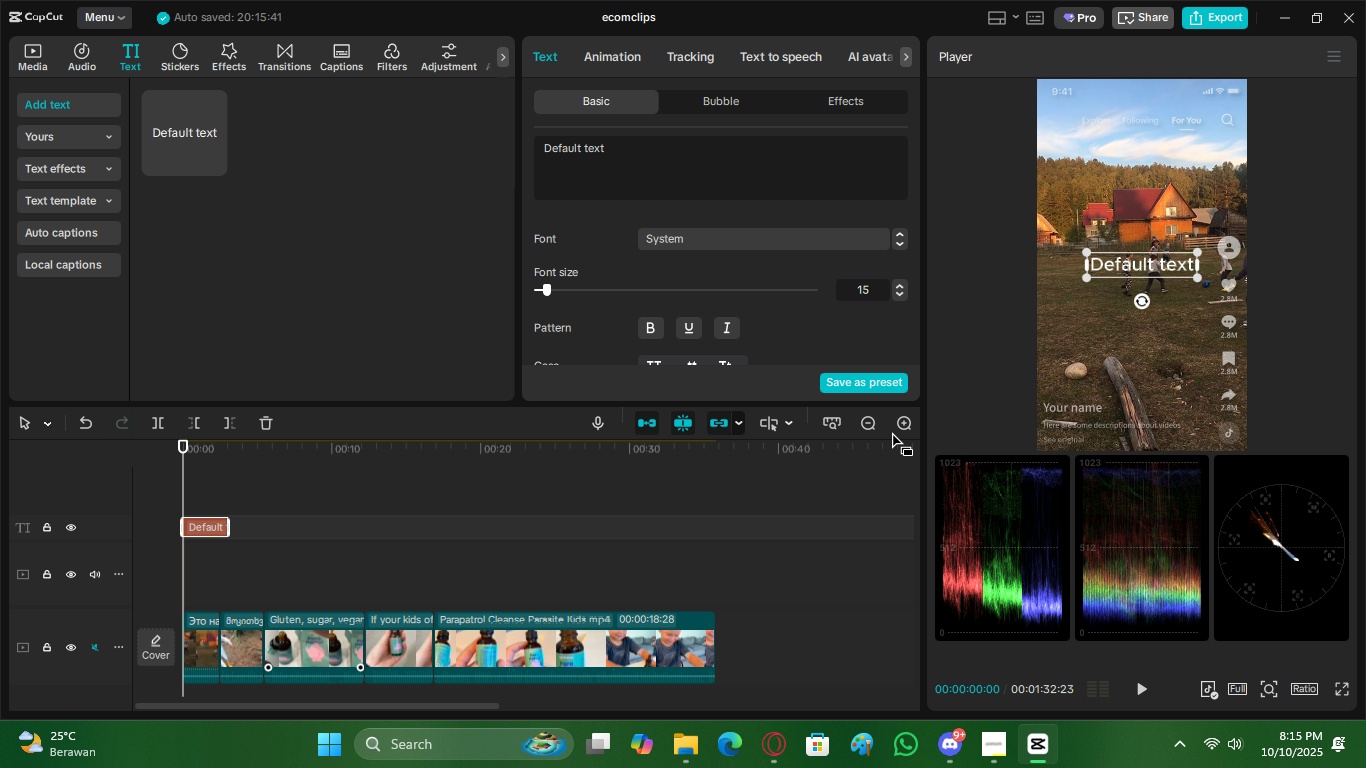 
double_click([861, 427])
 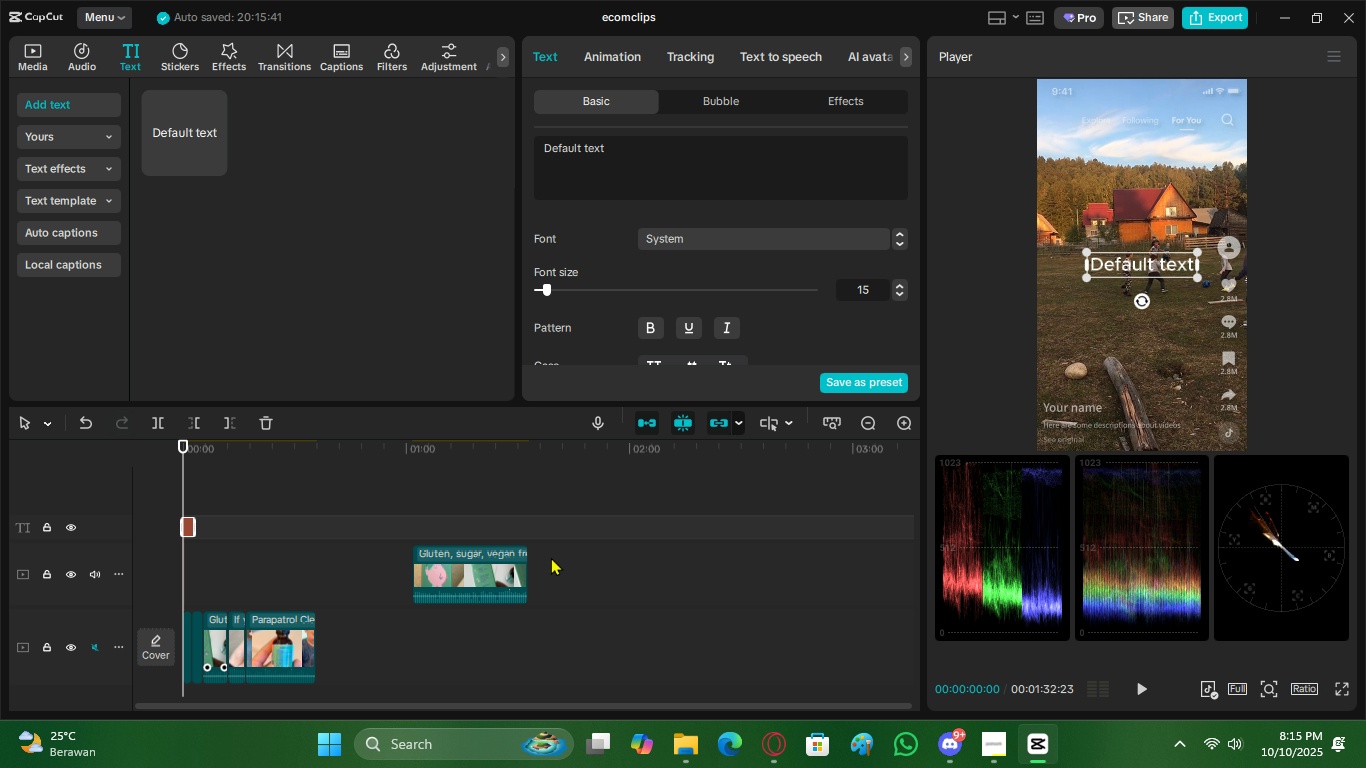 
left_click_drag(start_coordinate=[489, 557], to_coordinate=[493, 643])
 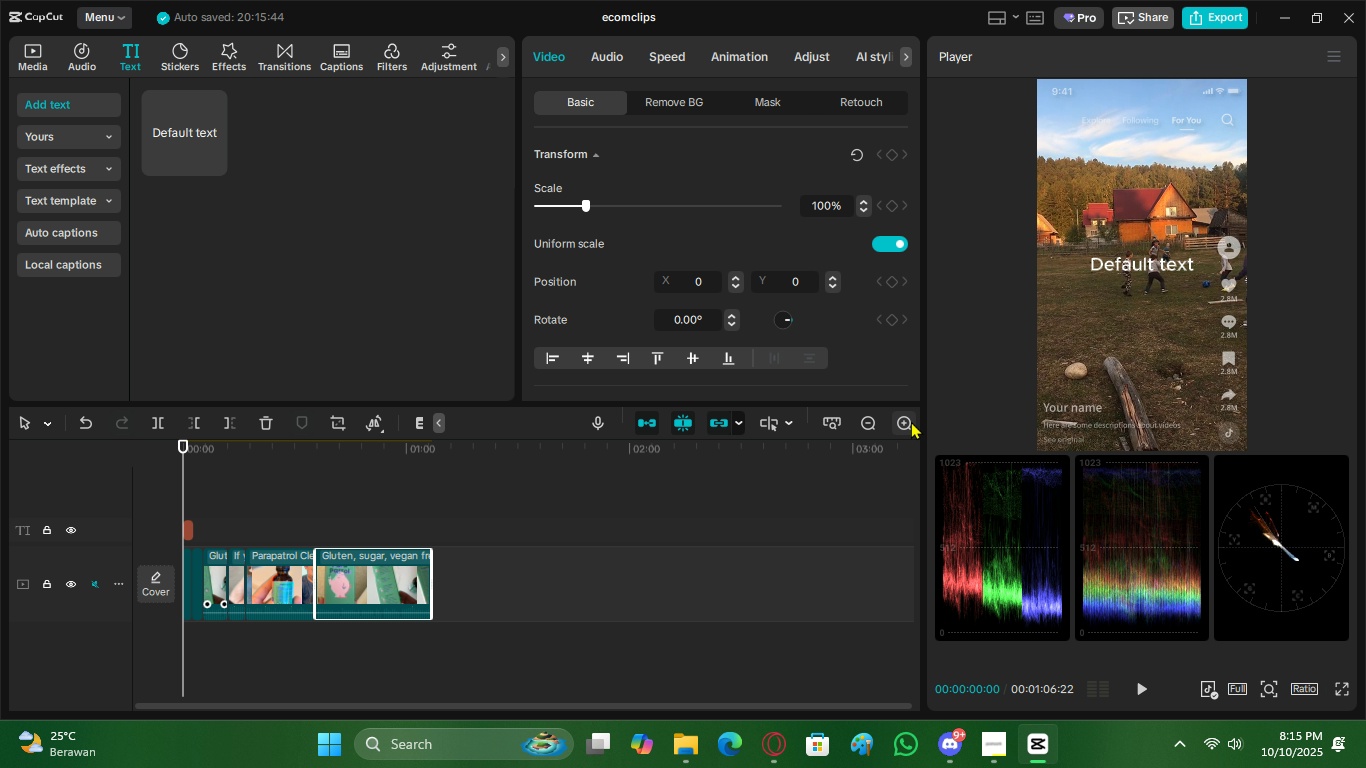 
double_click([911, 421])
 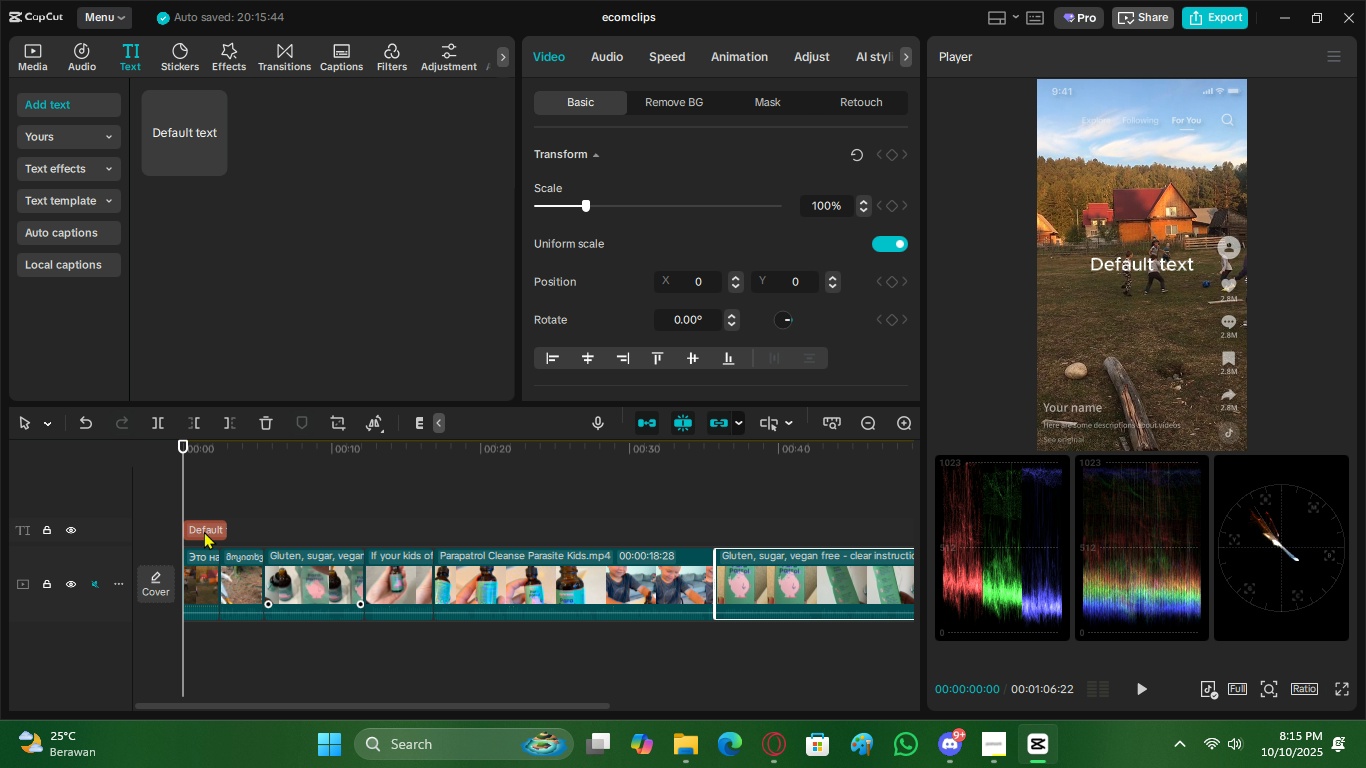 
left_click([207, 535])
 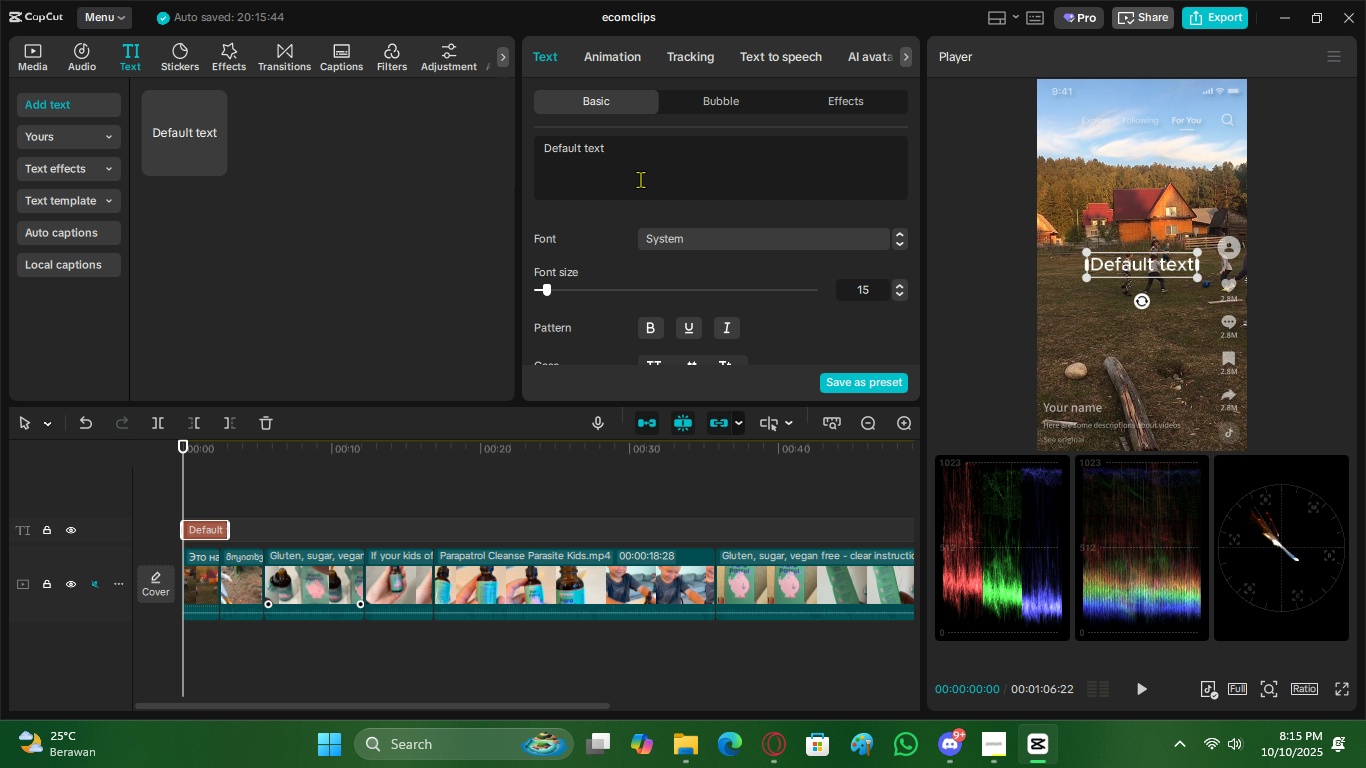 
left_click([648, 169])
 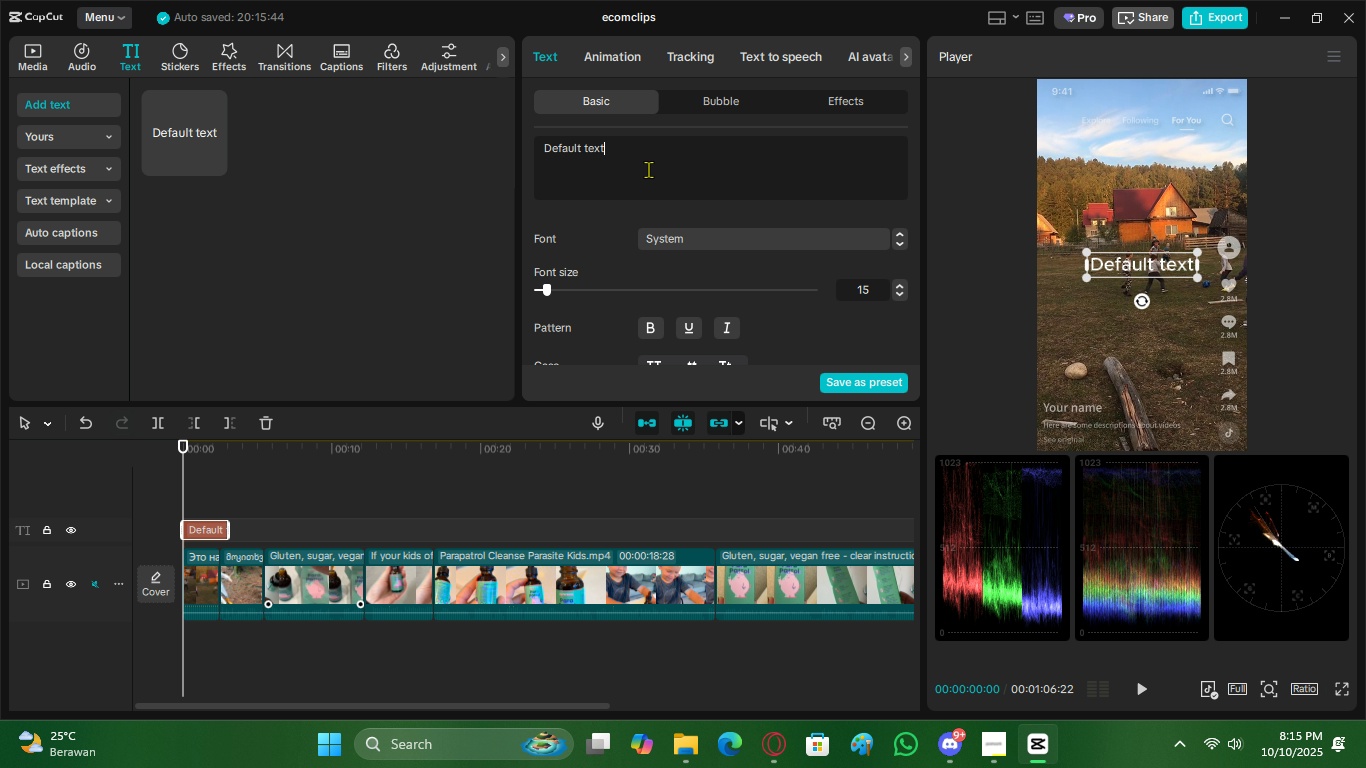 
key(Control+ControlLeft)
 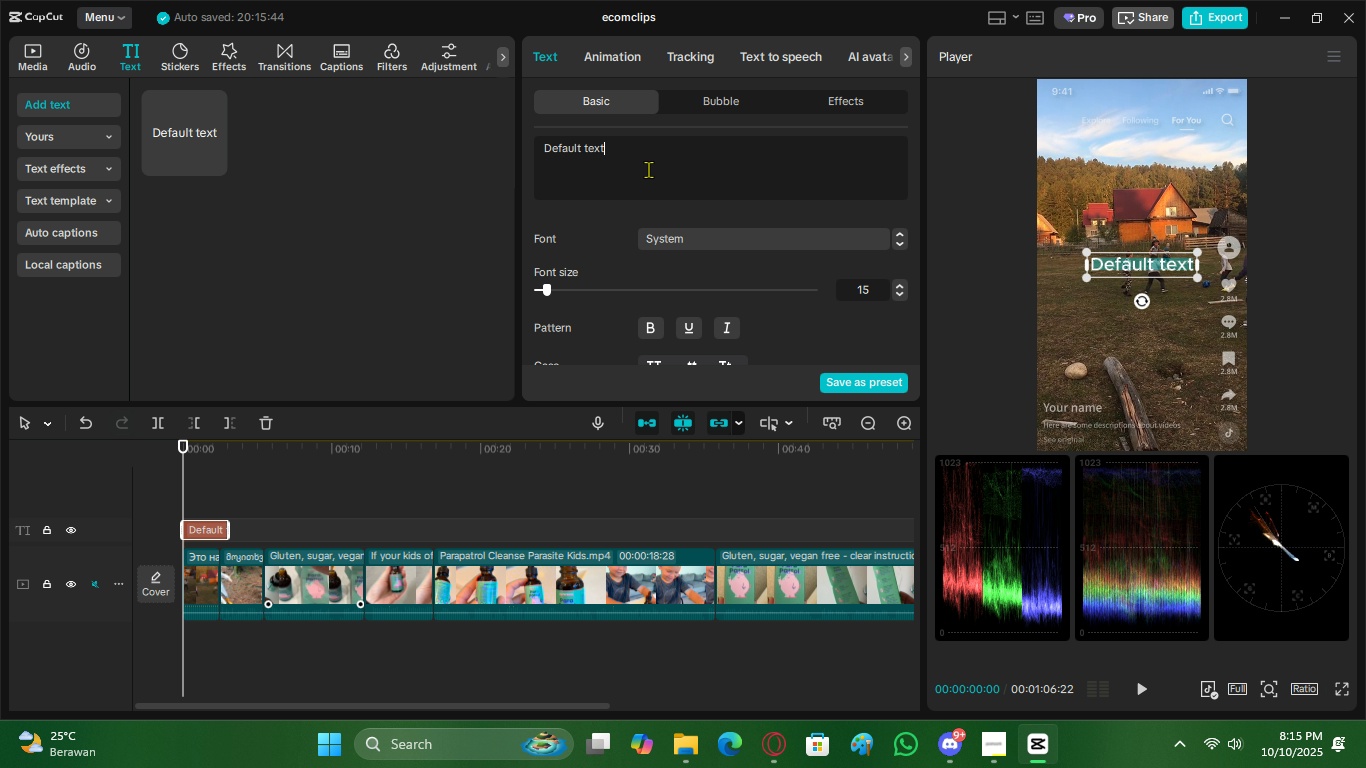 
key(Control+A)
 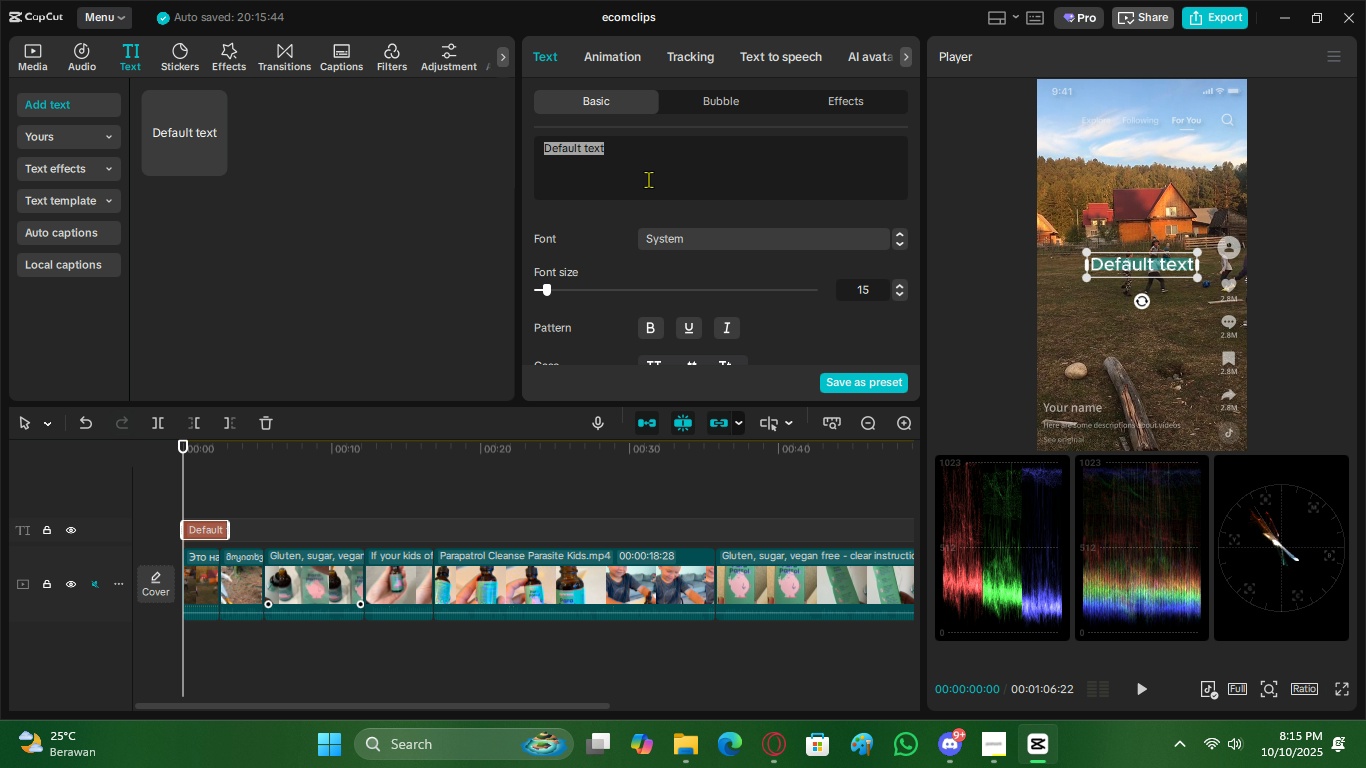 
key(Control+V)
 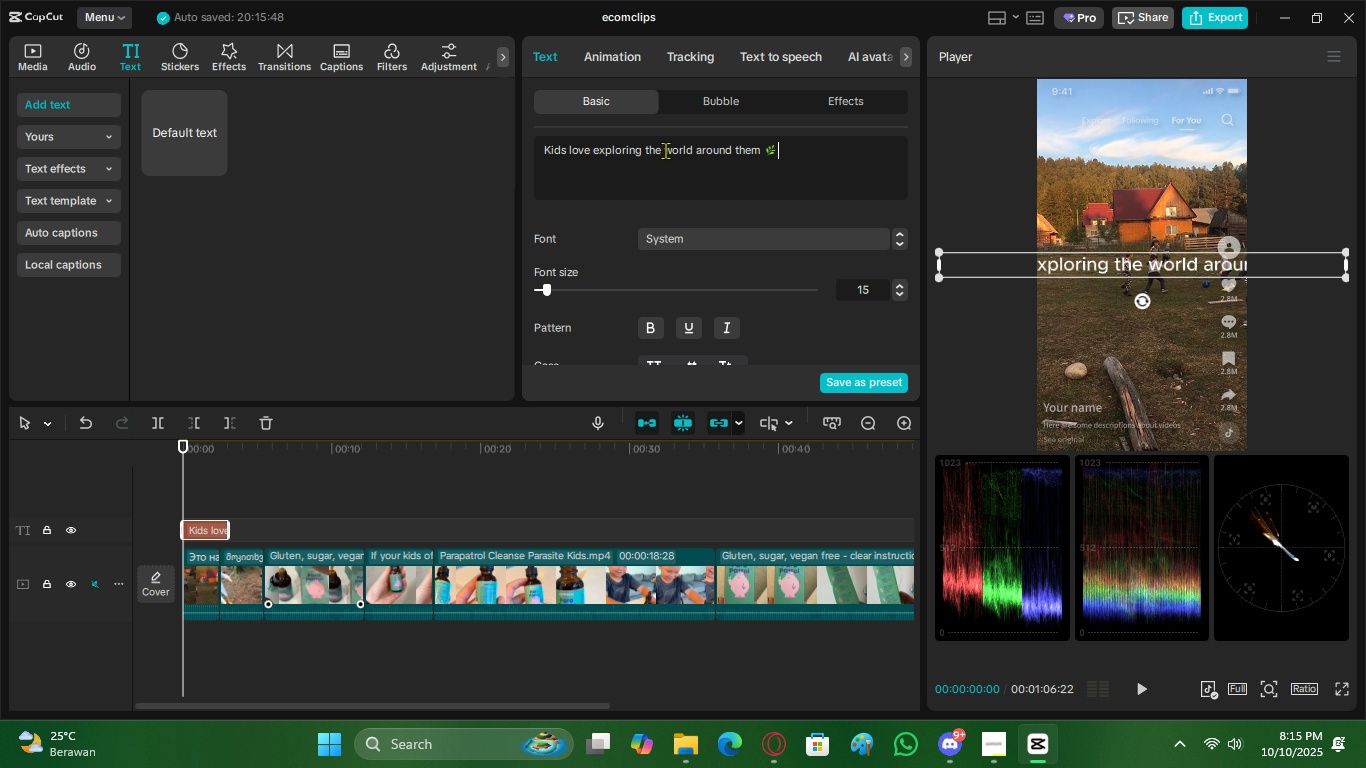 
left_click([646, 147])
 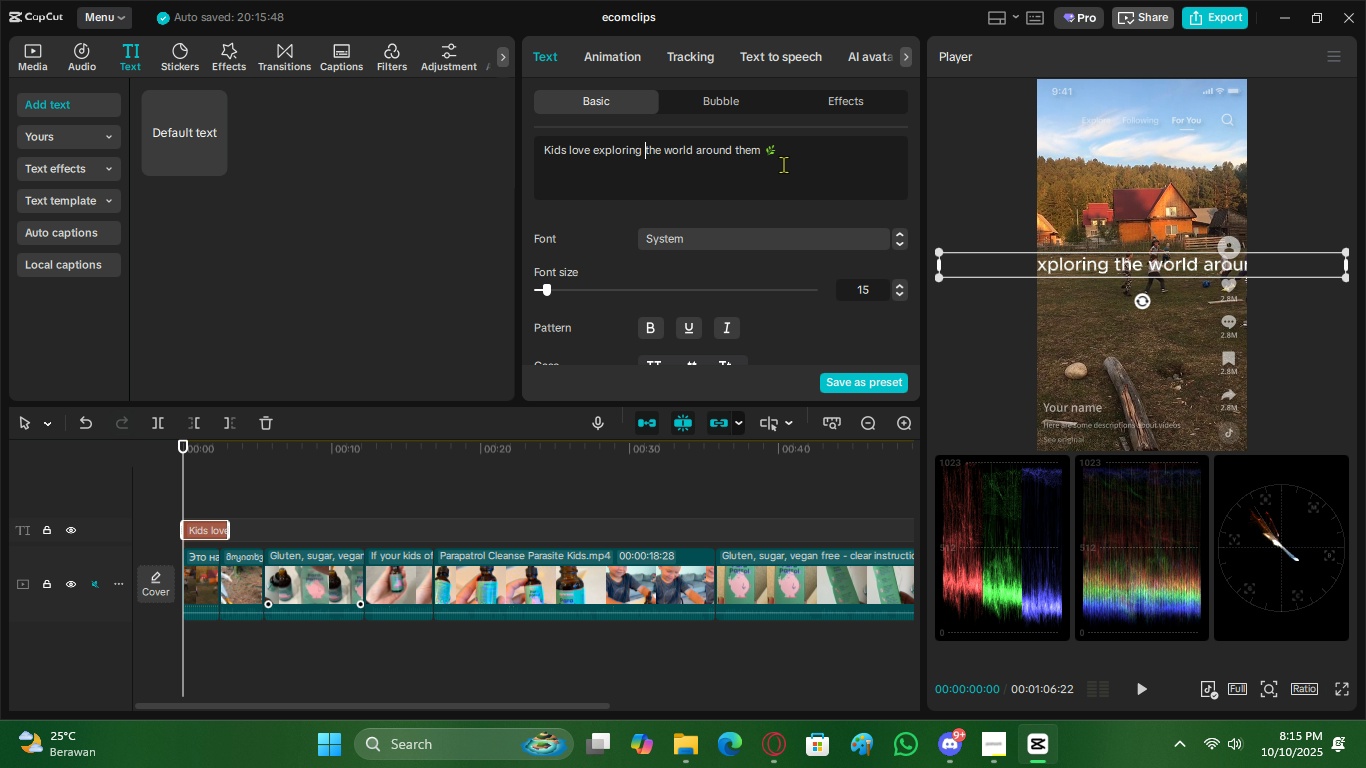 
key(Backspace)
 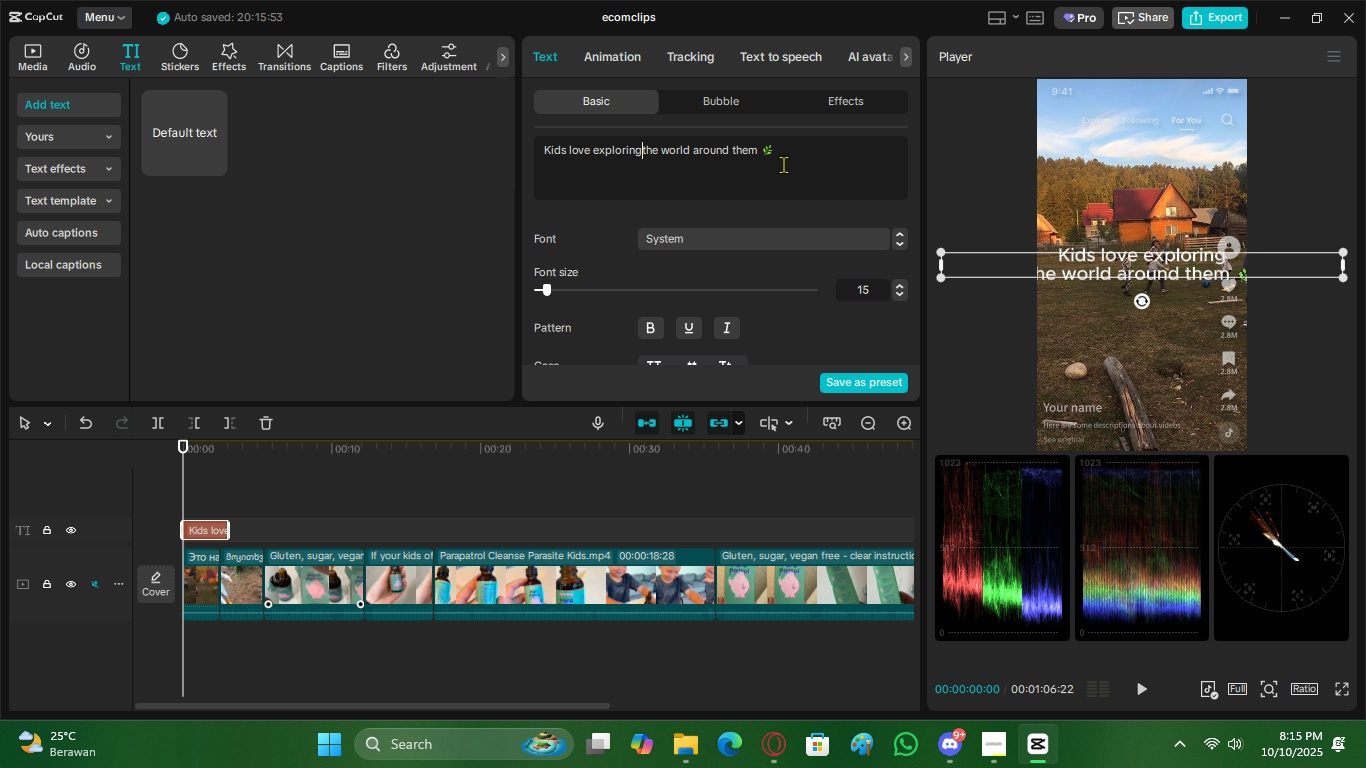 
key(Enter)
 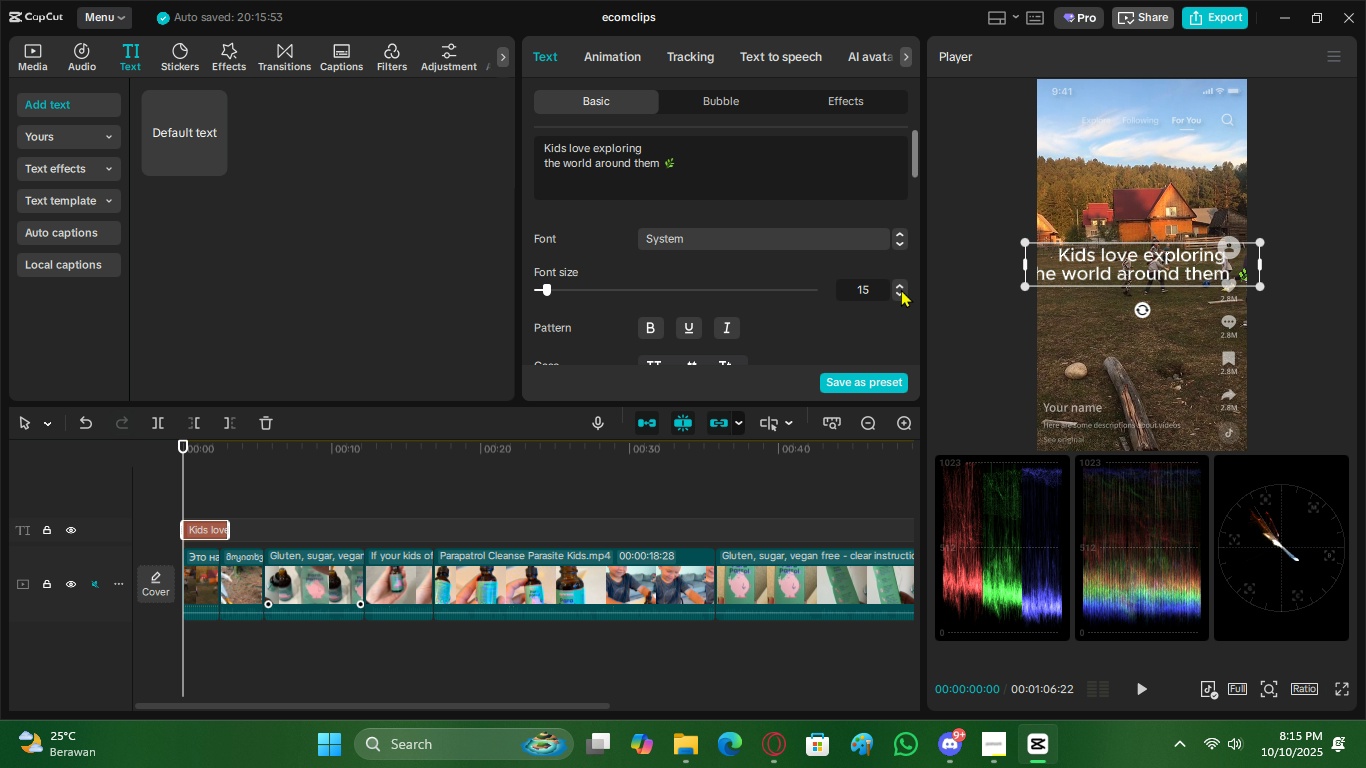 
double_click([903, 293])
 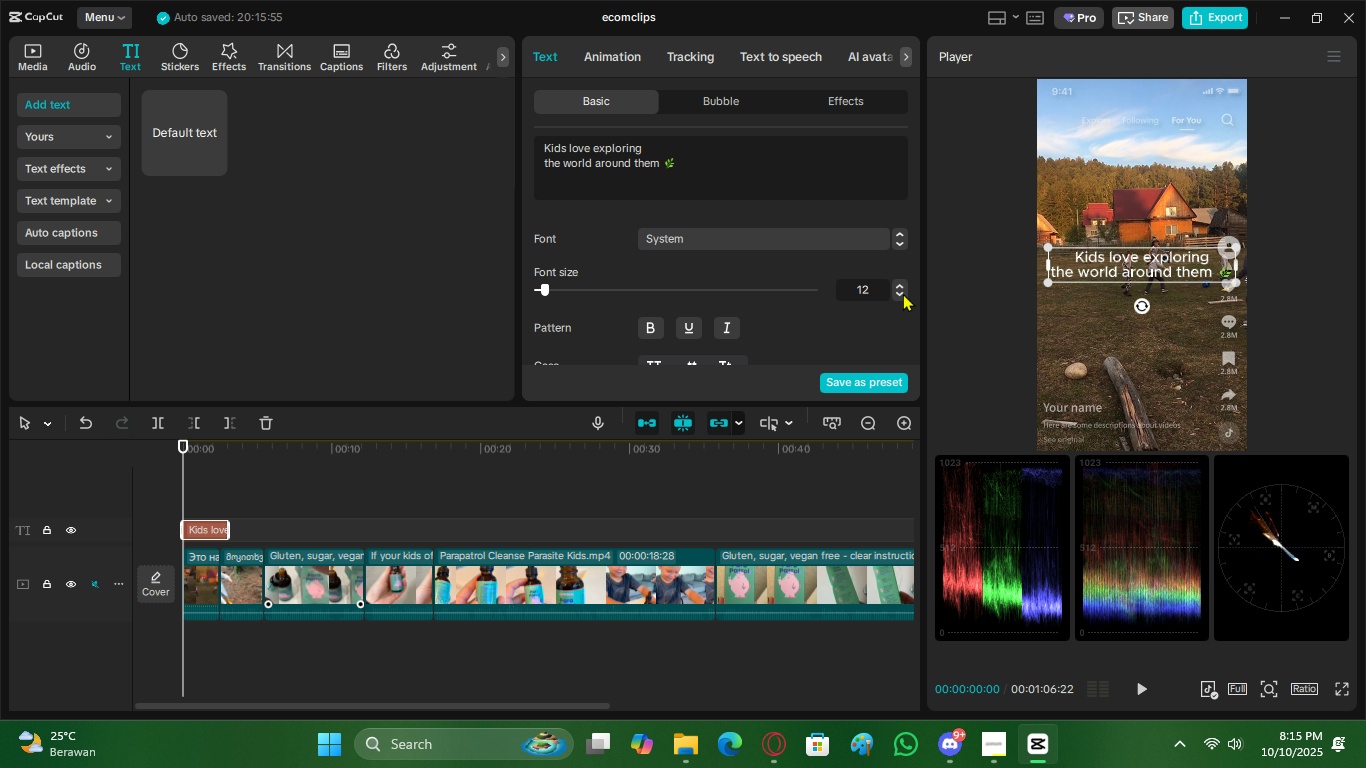 
triple_click([903, 293])
 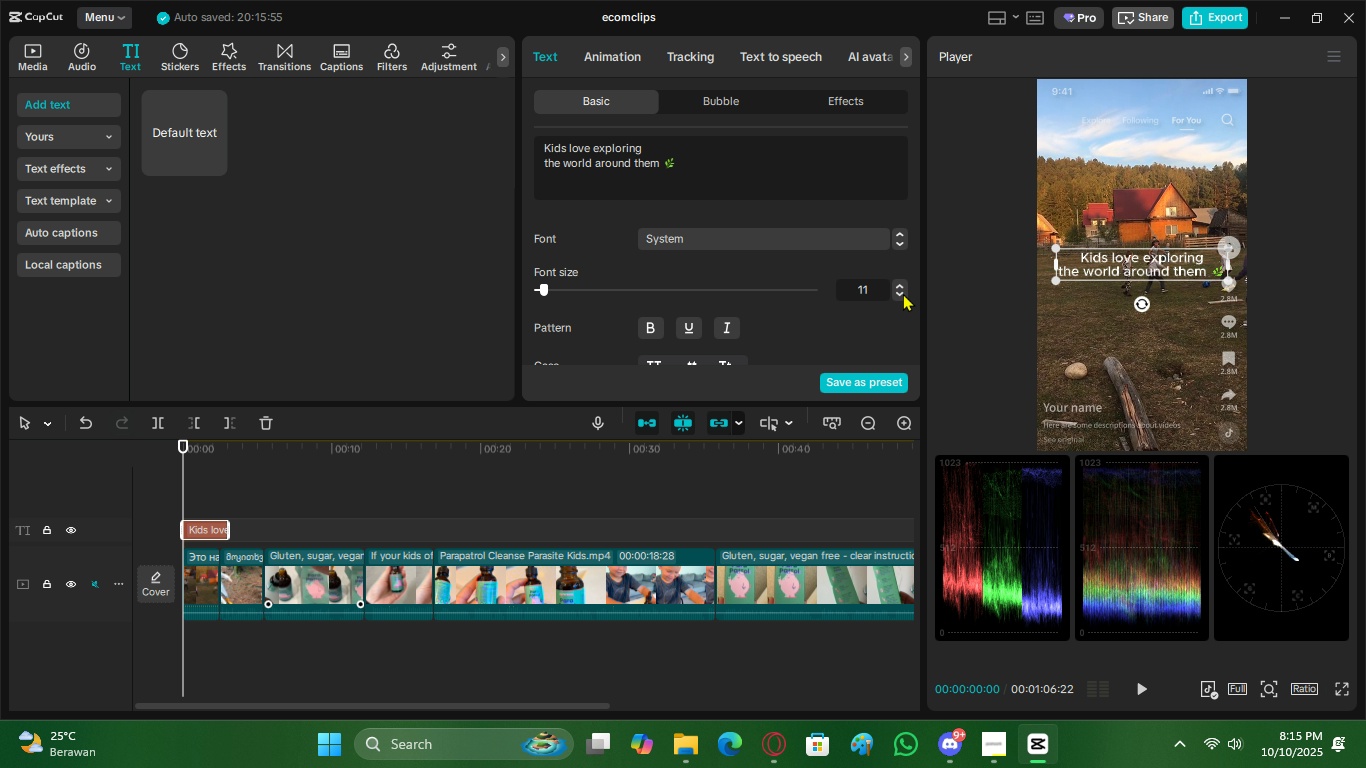 
triple_click([903, 293])
 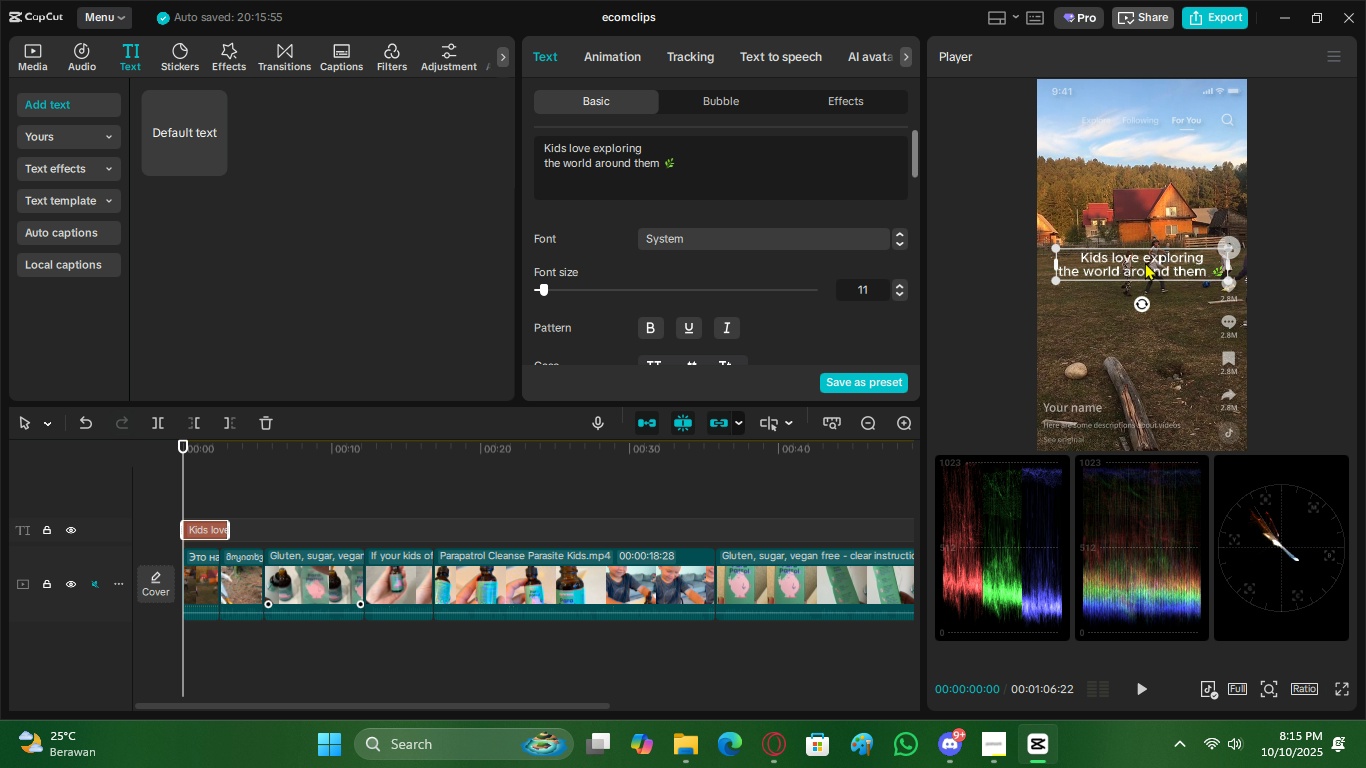 
left_click_drag(start_coordinate=[1148, 261], to_coordinate=[1149, 172])
 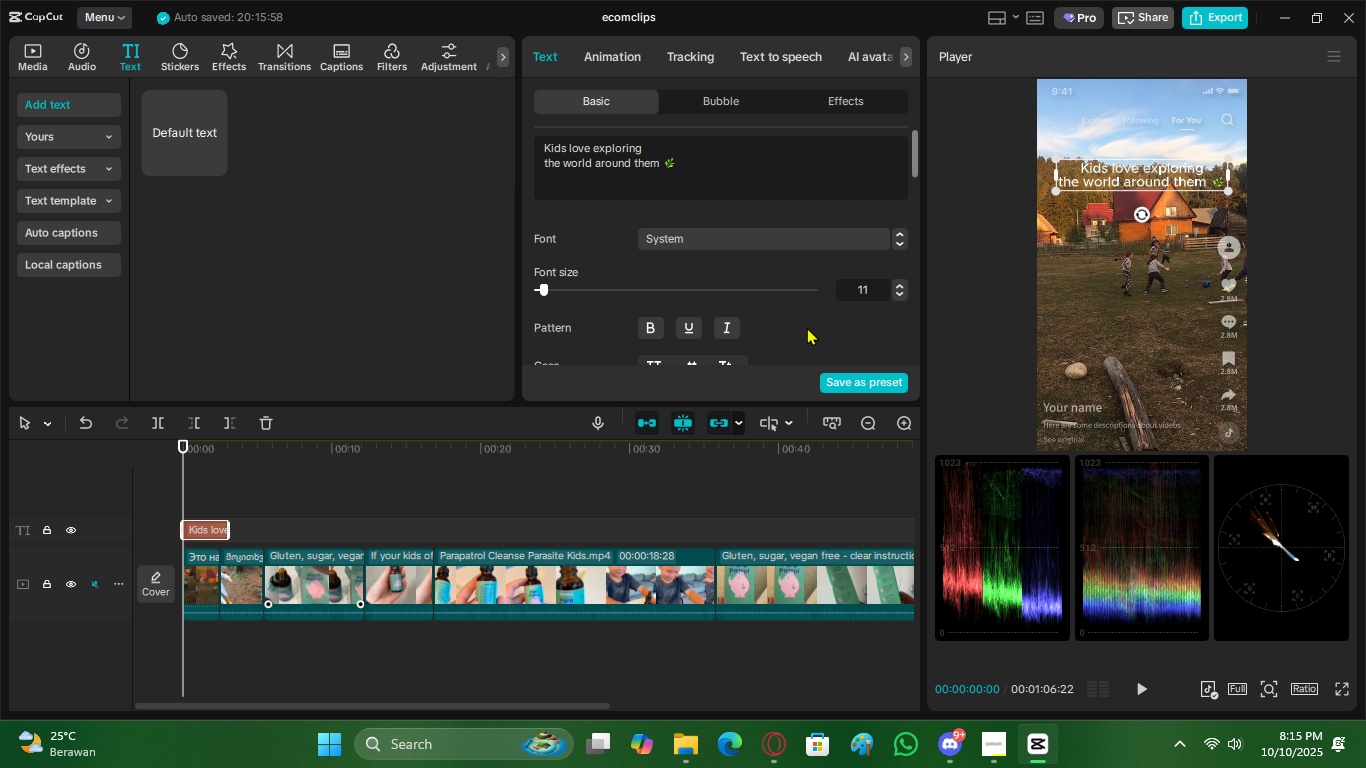 
scroll: coordinate [545, 281], scroll_direction: down, amount: 7.0
 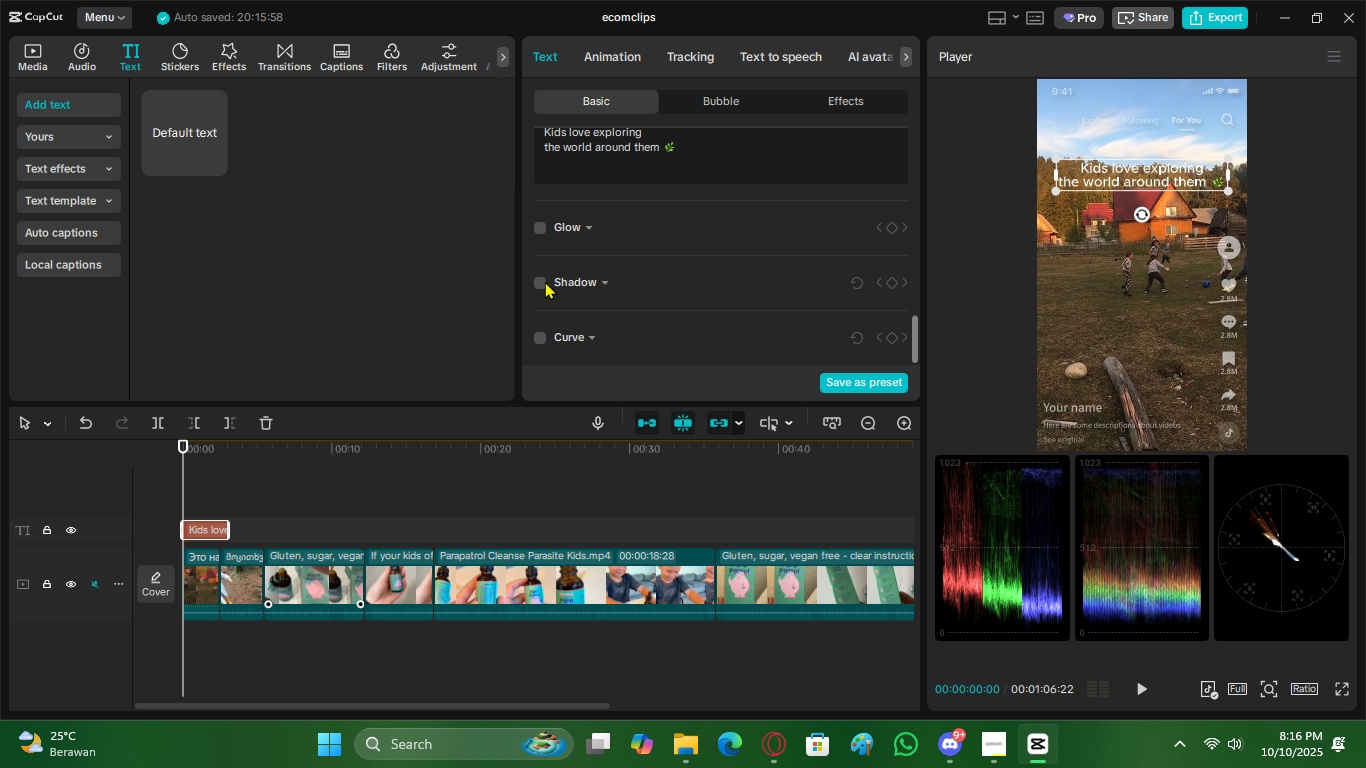 
scroll: coordinate [545, 281], scroll_direction: up, amount: 2.0
 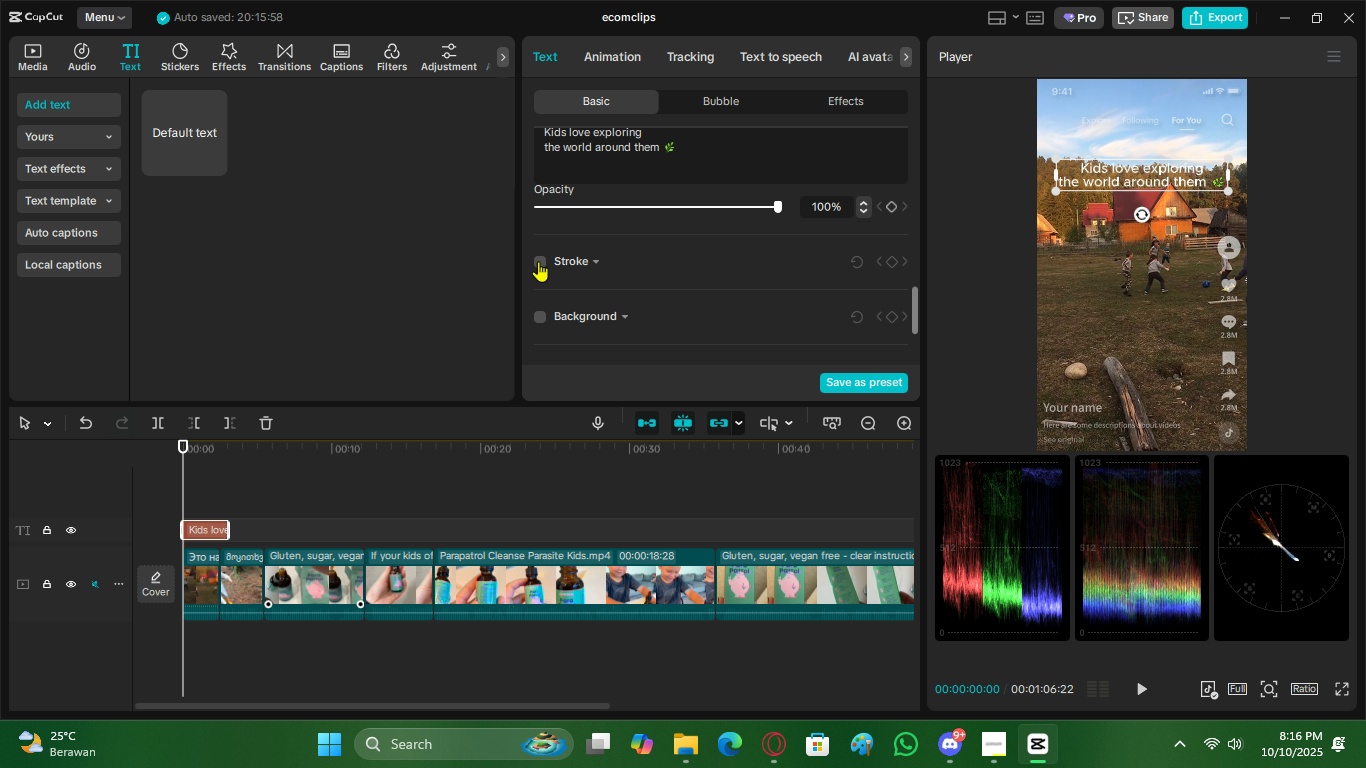 
left_click([538, 261])
 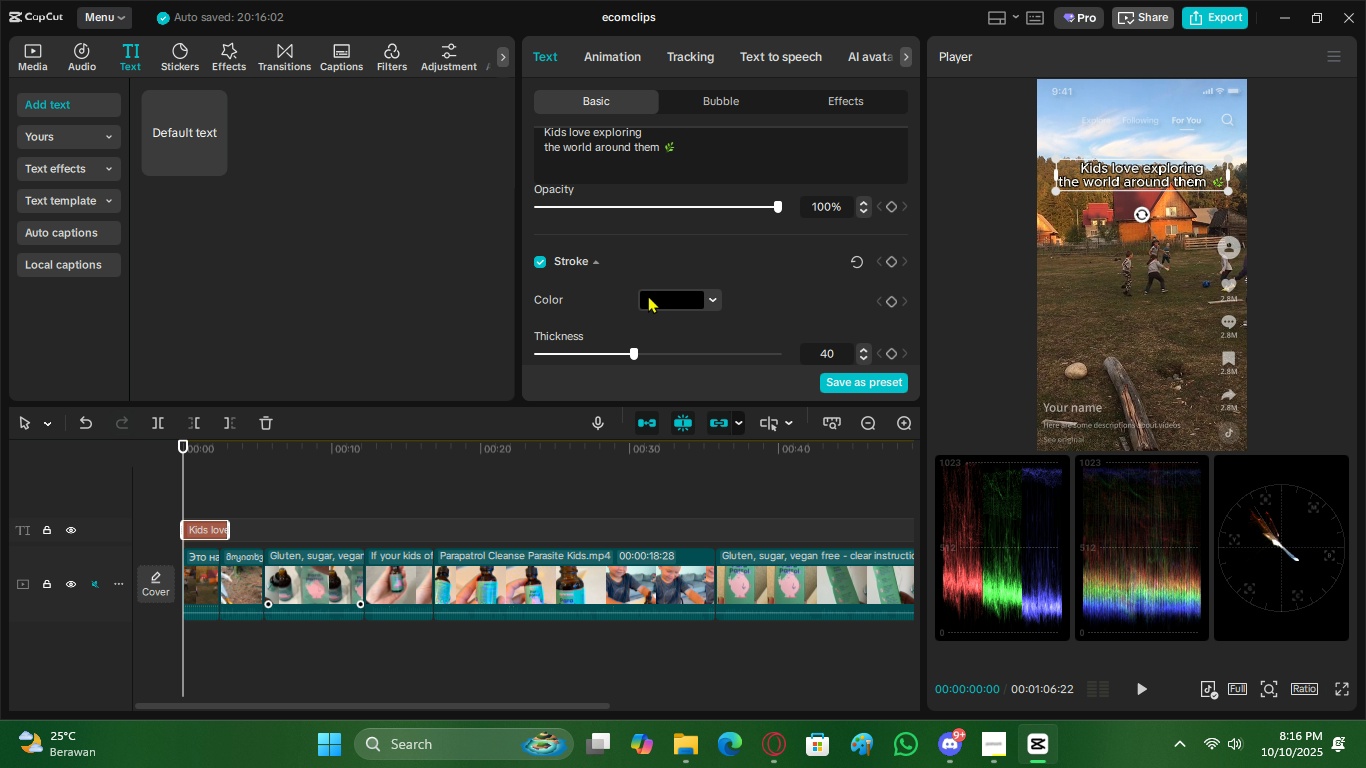 
scroll: coordinate [648, 294], scroll_direction: up, amount: 6.0
 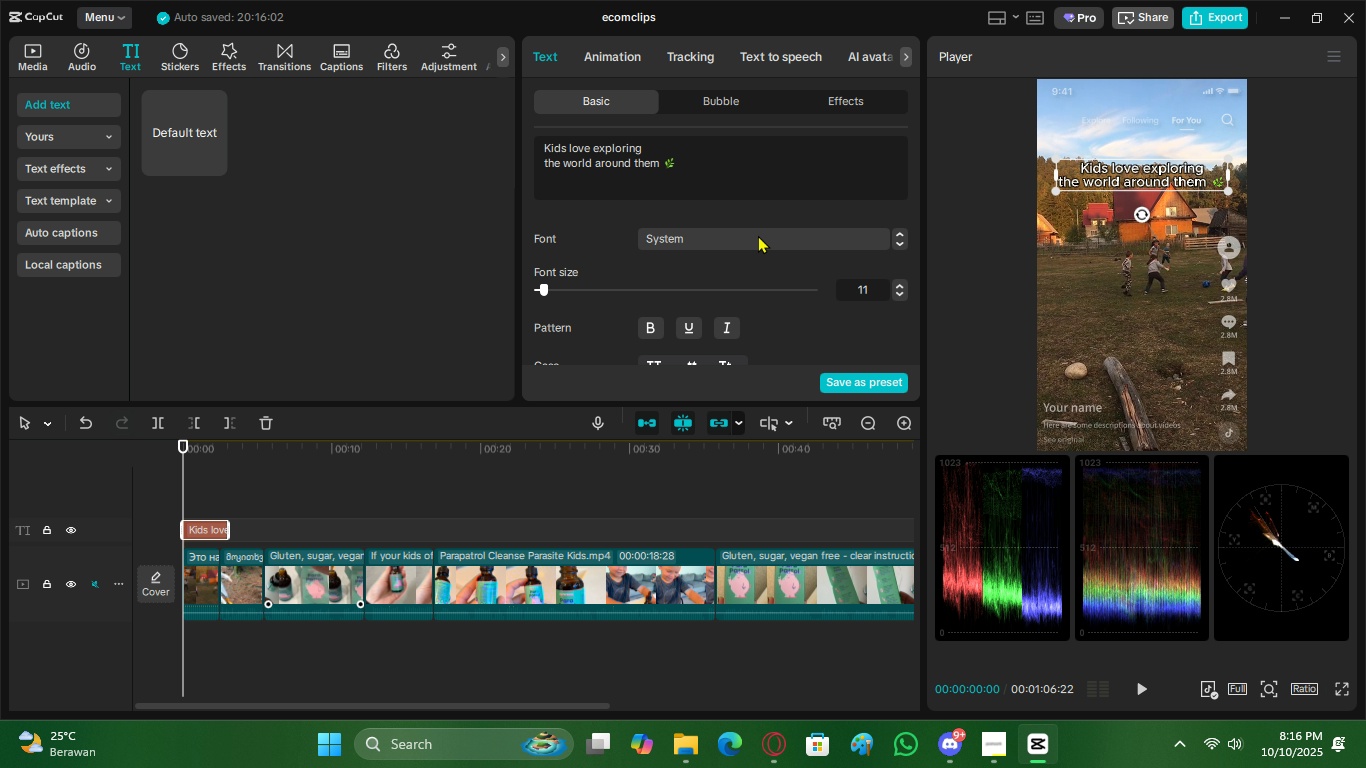 
left_click([758, 234])
 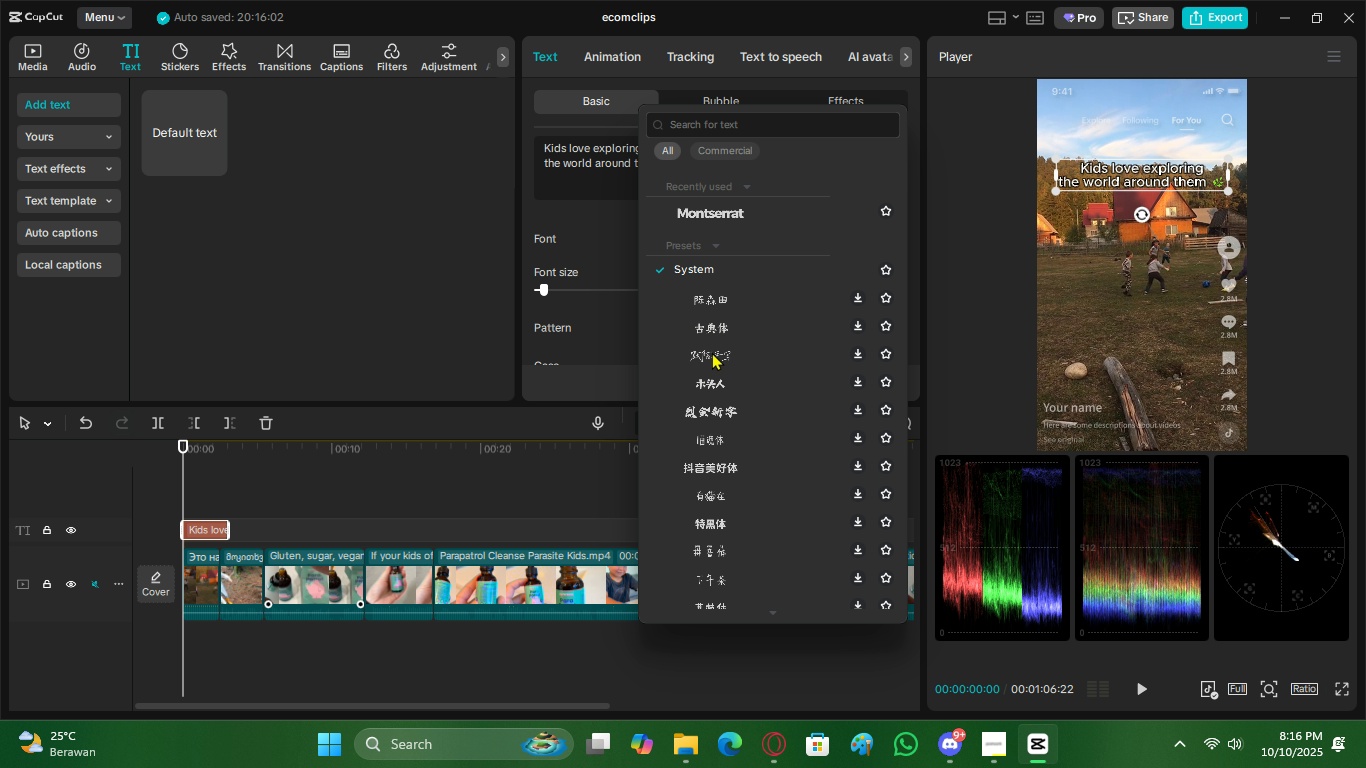 
scroll: coordinate [693, 304], scroll_direction: up, amount: 2.0
 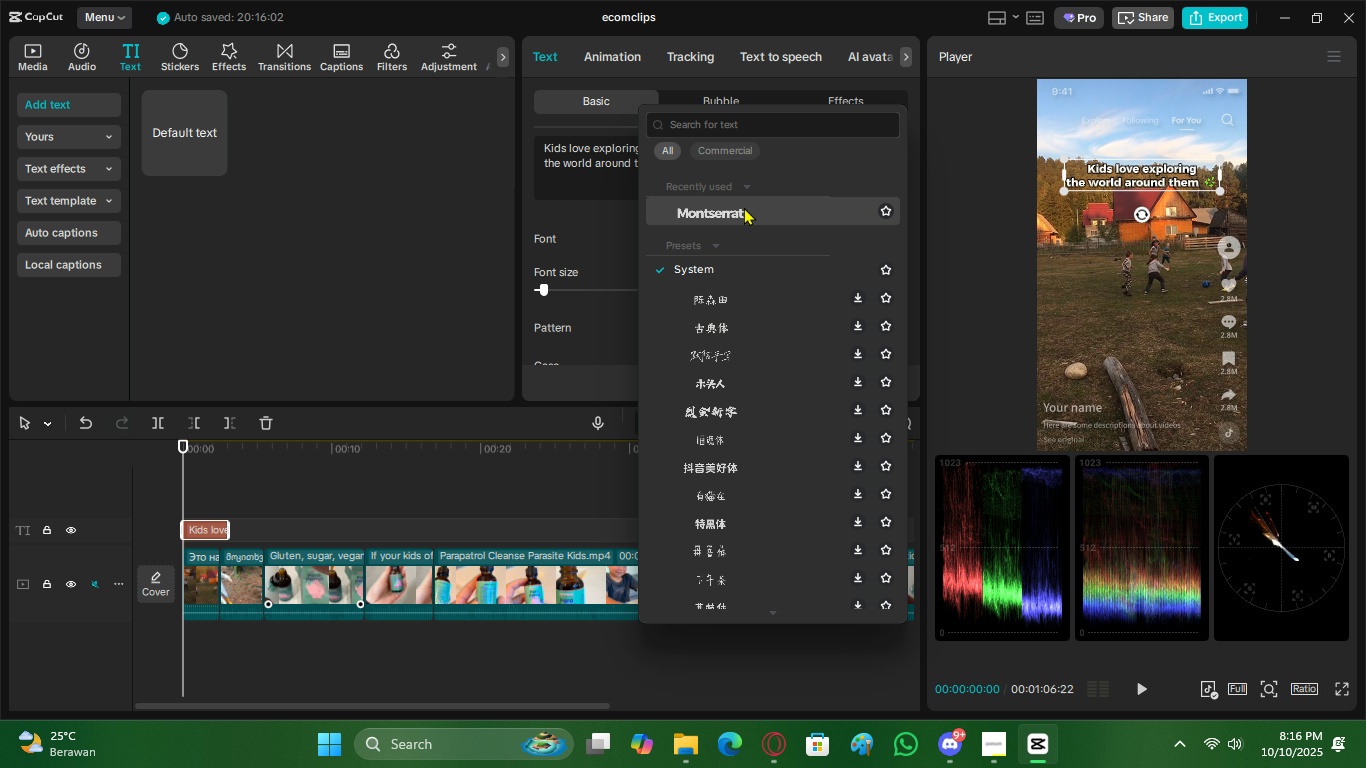 
left_click([744, 207])
 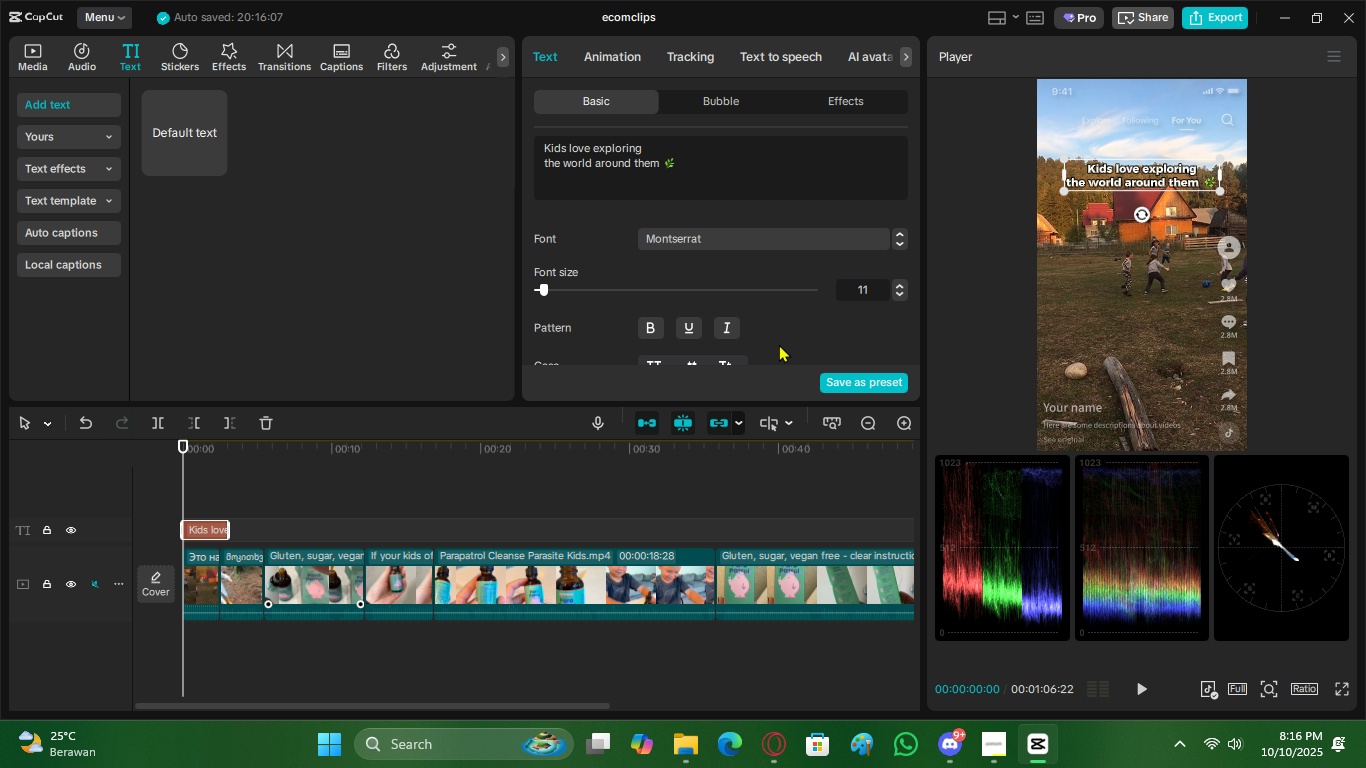 
scroll: coordinate [818, 313], scroll_direction: down, amount: 2.0
 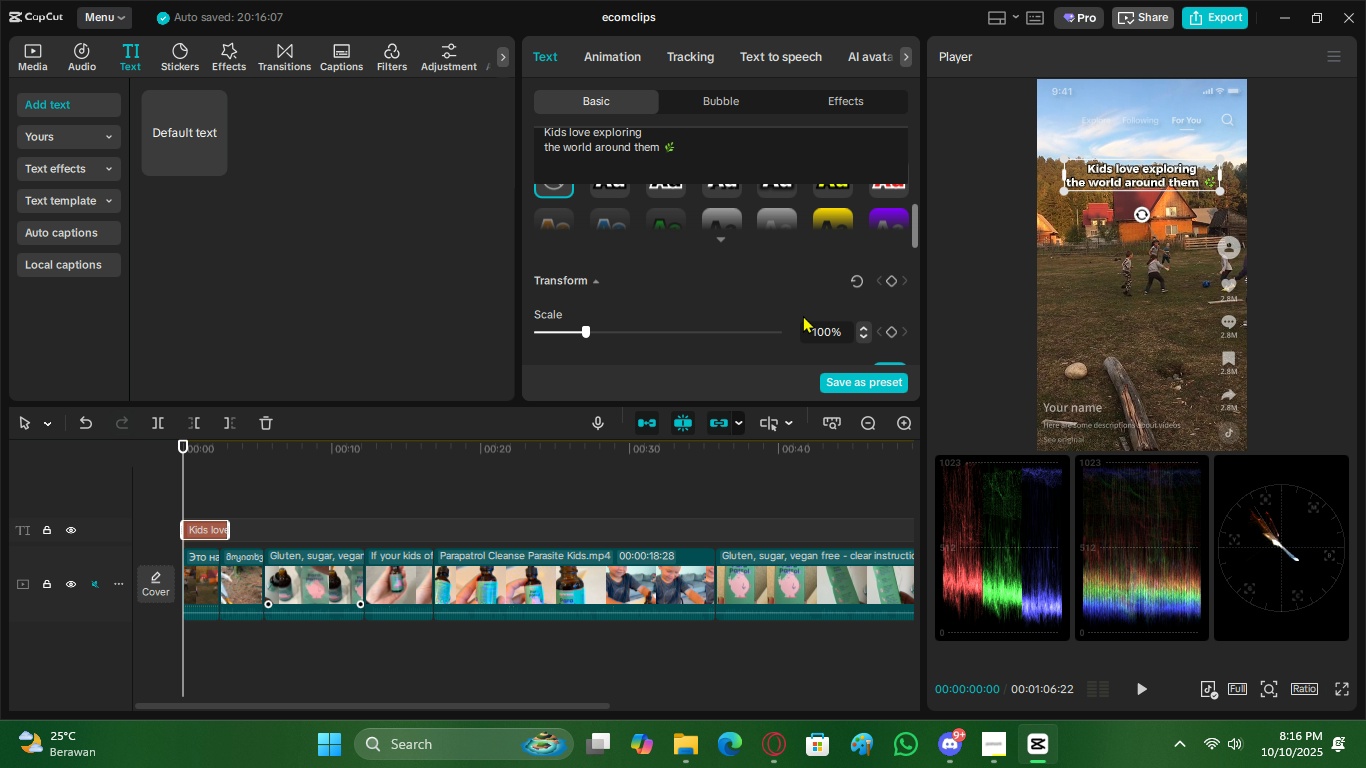 
scroll: coordinate [745, 323], scroll_direction: up, amount: 3.0
 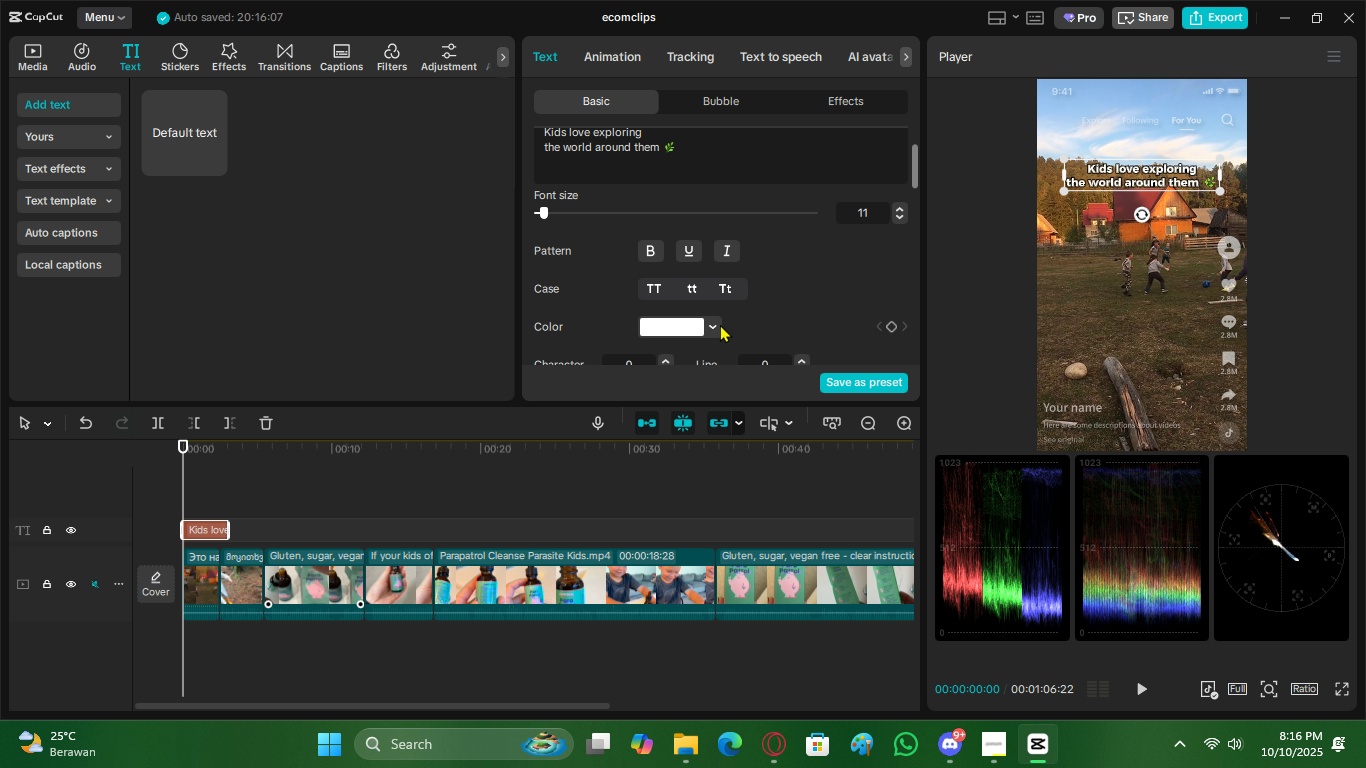 
left_click([720, 324])
 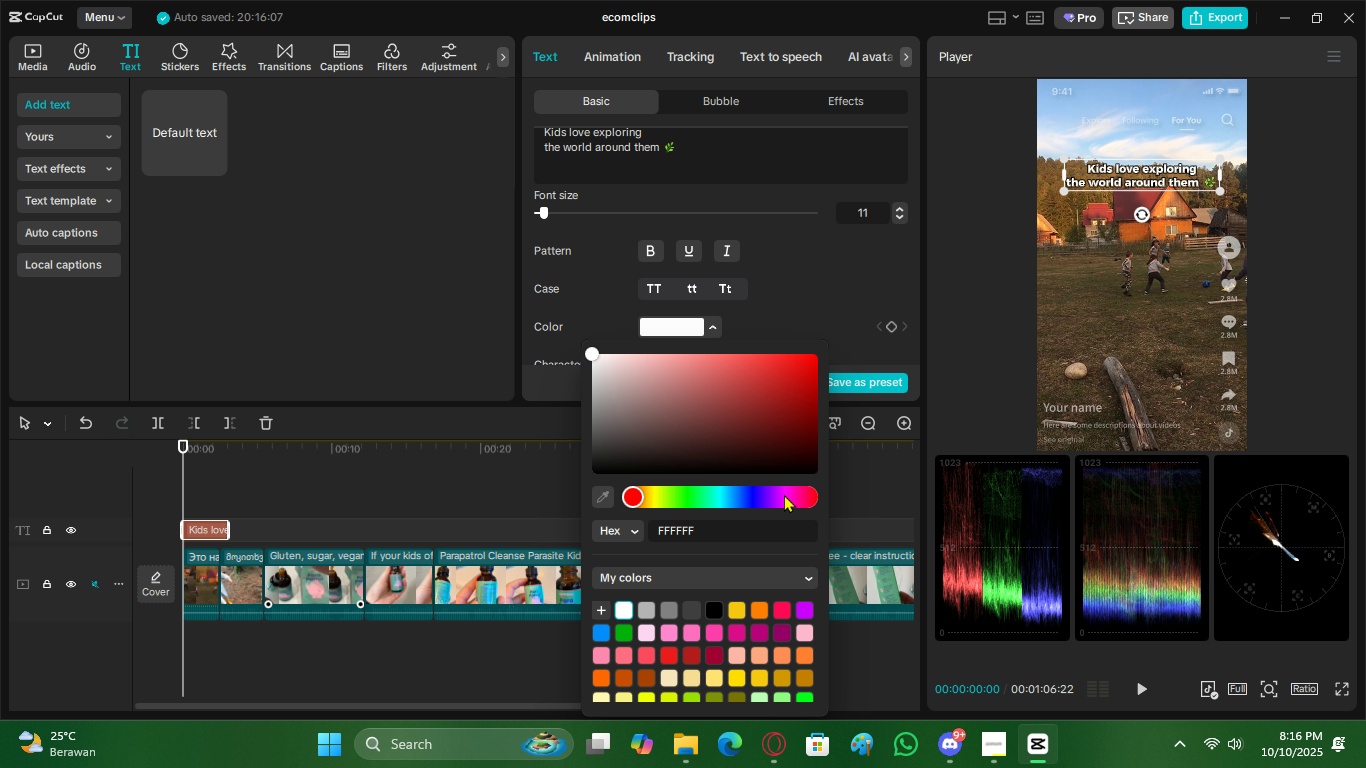 
left_click_drag(start_coordinate=[772, 378], to_coordinate=[838, 339])
 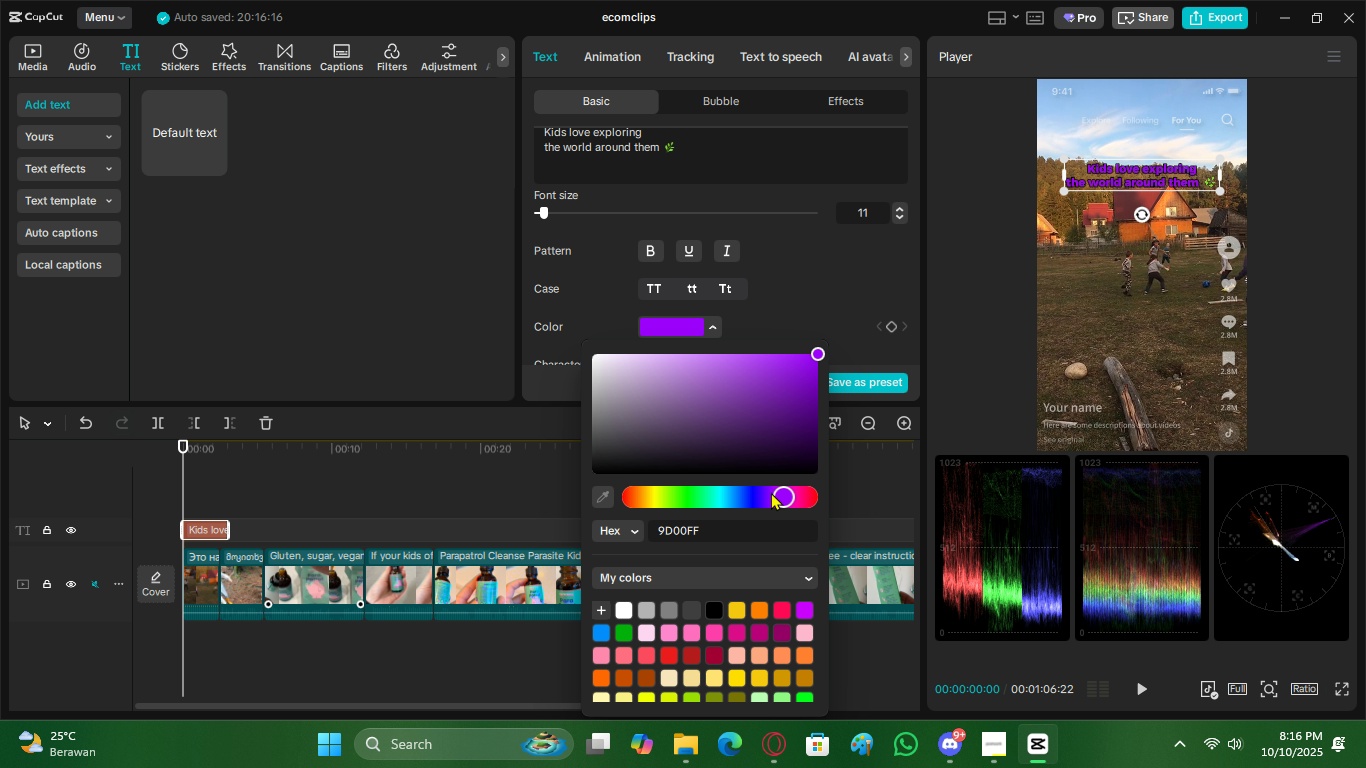 
left_click_drag(start_coordinate=[774, 494], to_coordinate=[794, 491])
 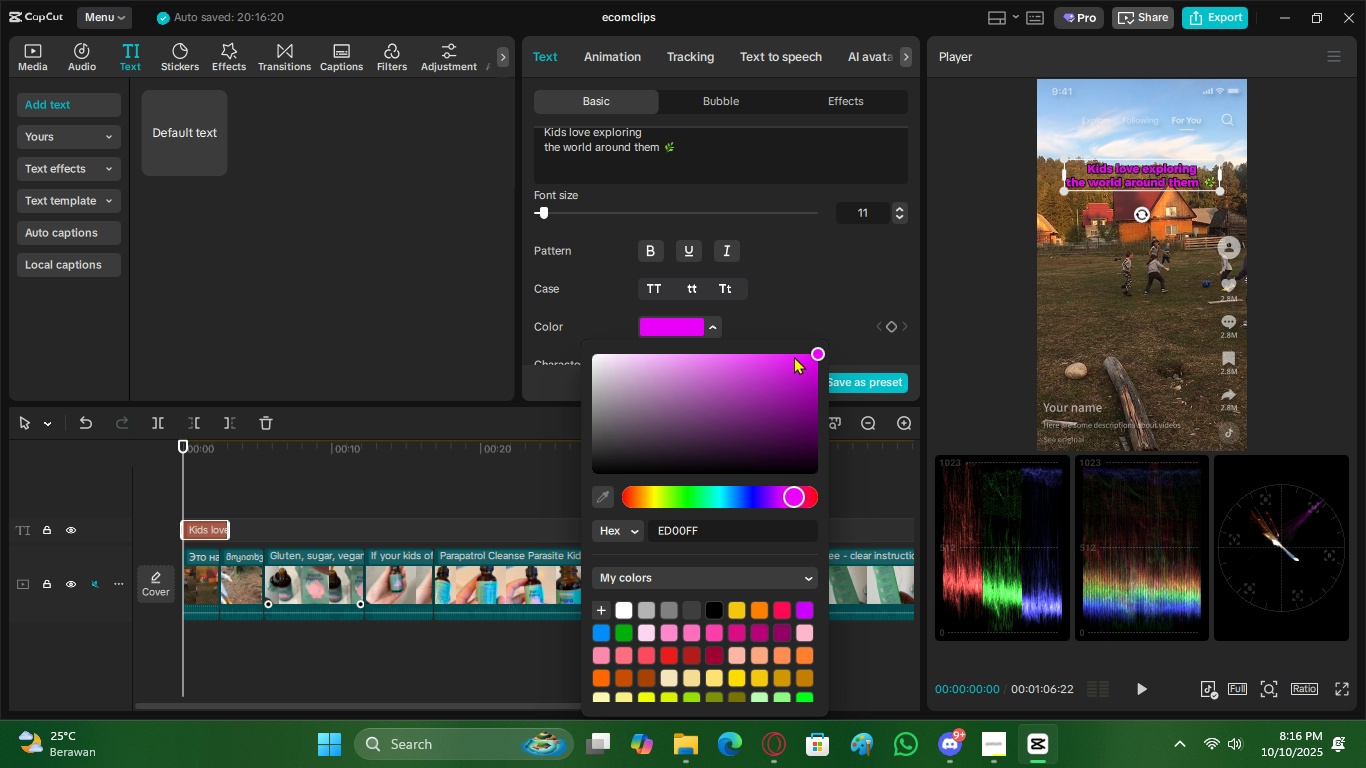 
left_click_drag(start_coordinate=[794, 353], to_coordinate=[719, 363])
 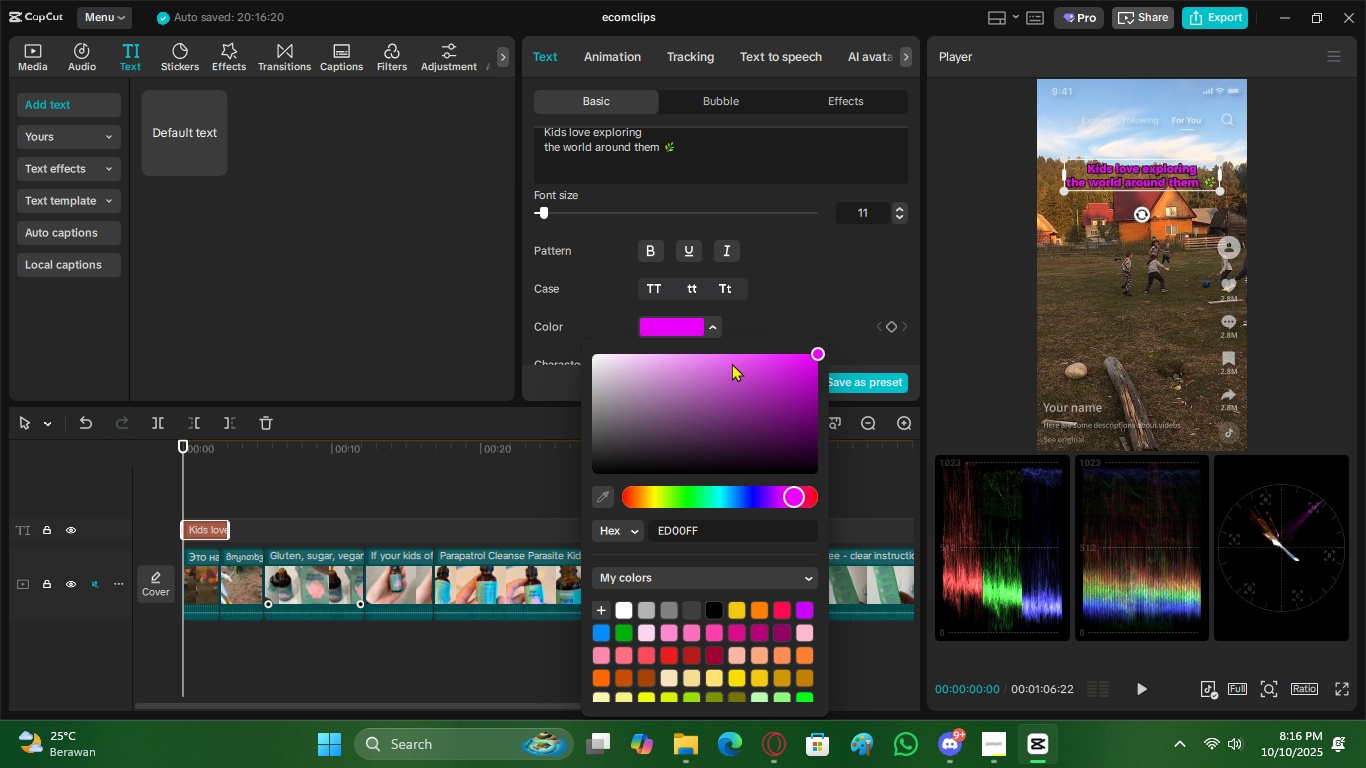 
left_click_drag(start_coordinate=[732, 363], to_coordinate=[724, 351])
 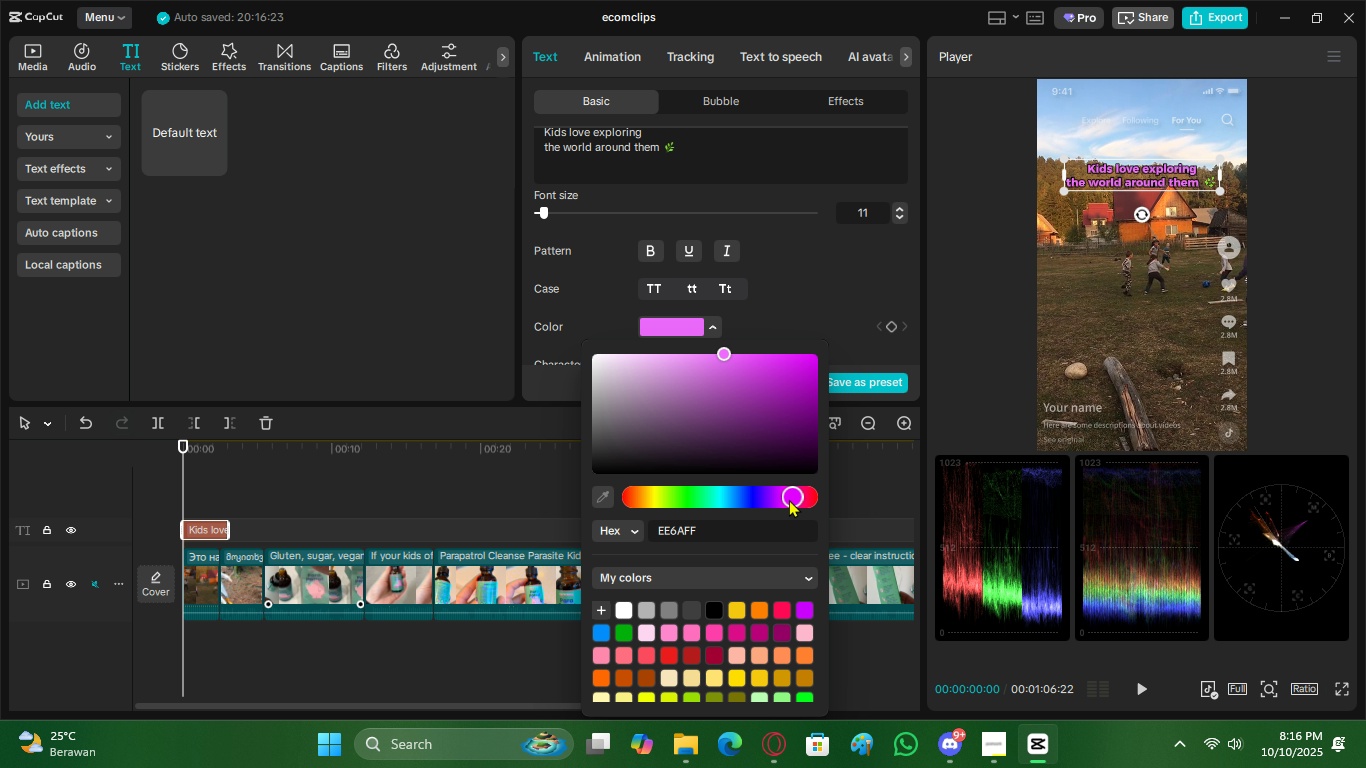 
left_click_drag(start_coordinate=[792, 497], to_coordinate=[810, 495])
 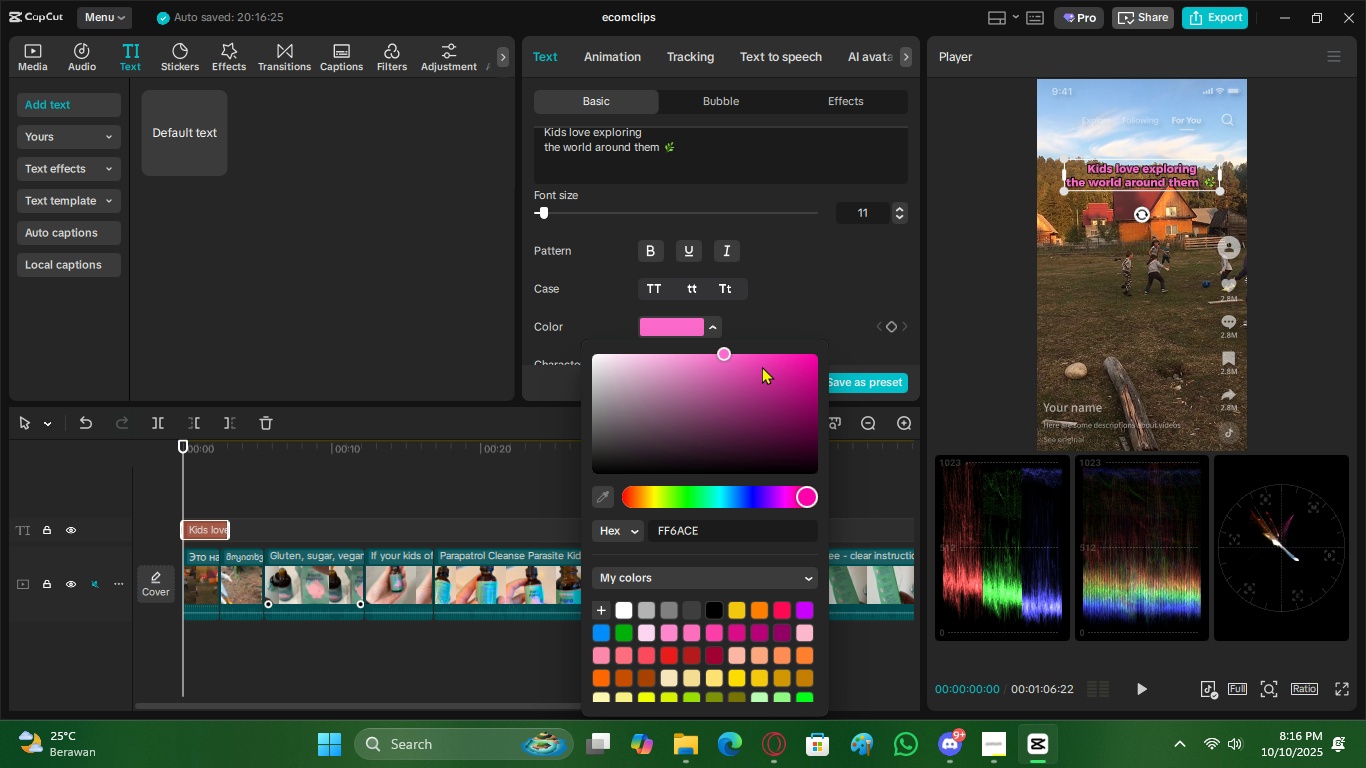 
left_click_drag(start_coordinate=[762, 352], to_coordinate=[725, 337])
 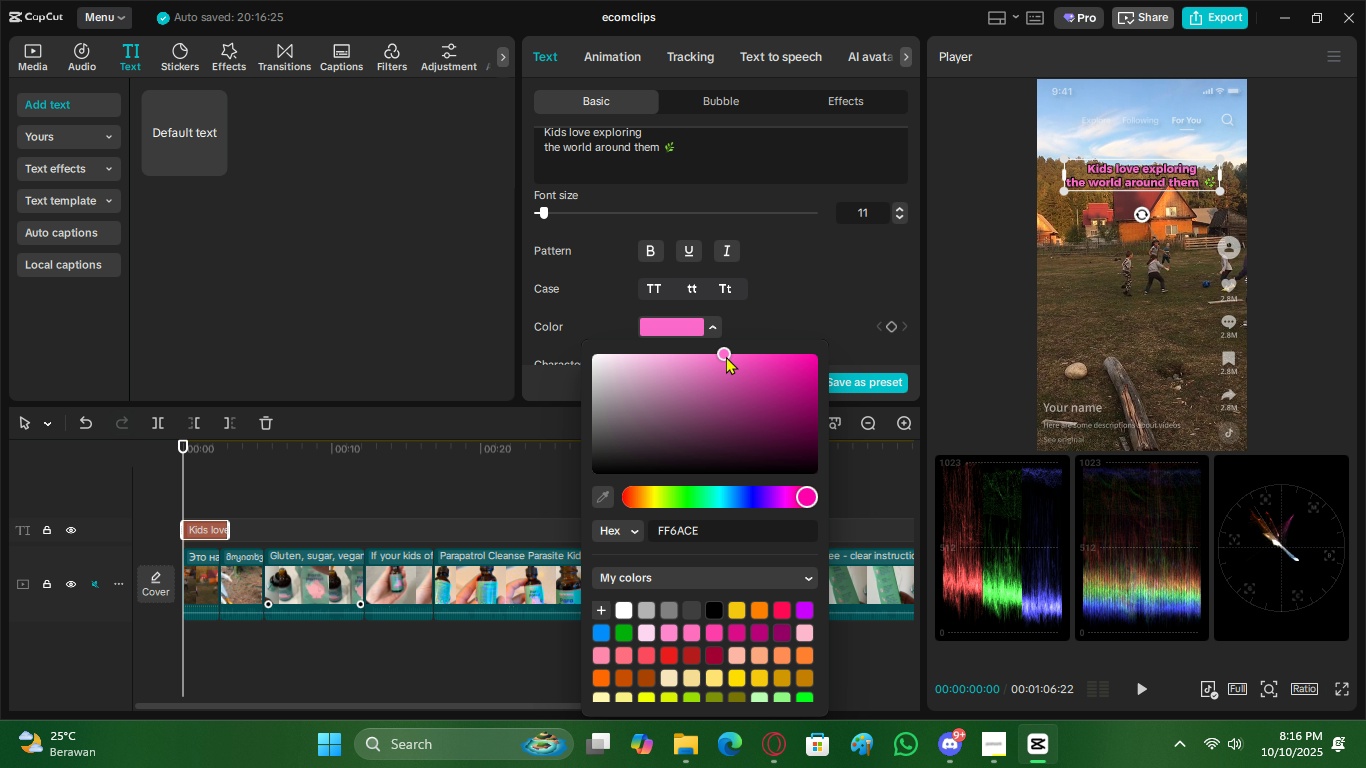 
left_click_drag(start_coordinate=[724, 356], to_coordinate=[704, 352])
 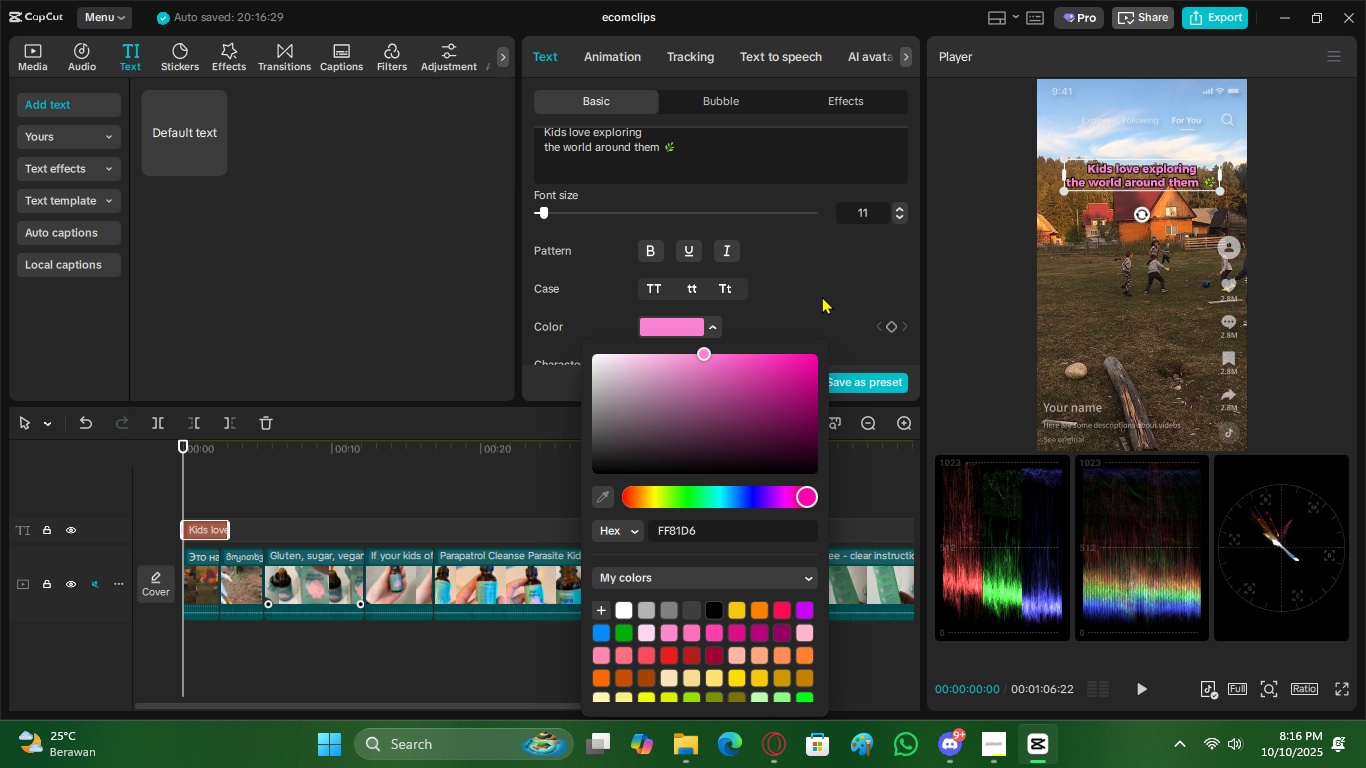 
left_click([822, 296])
 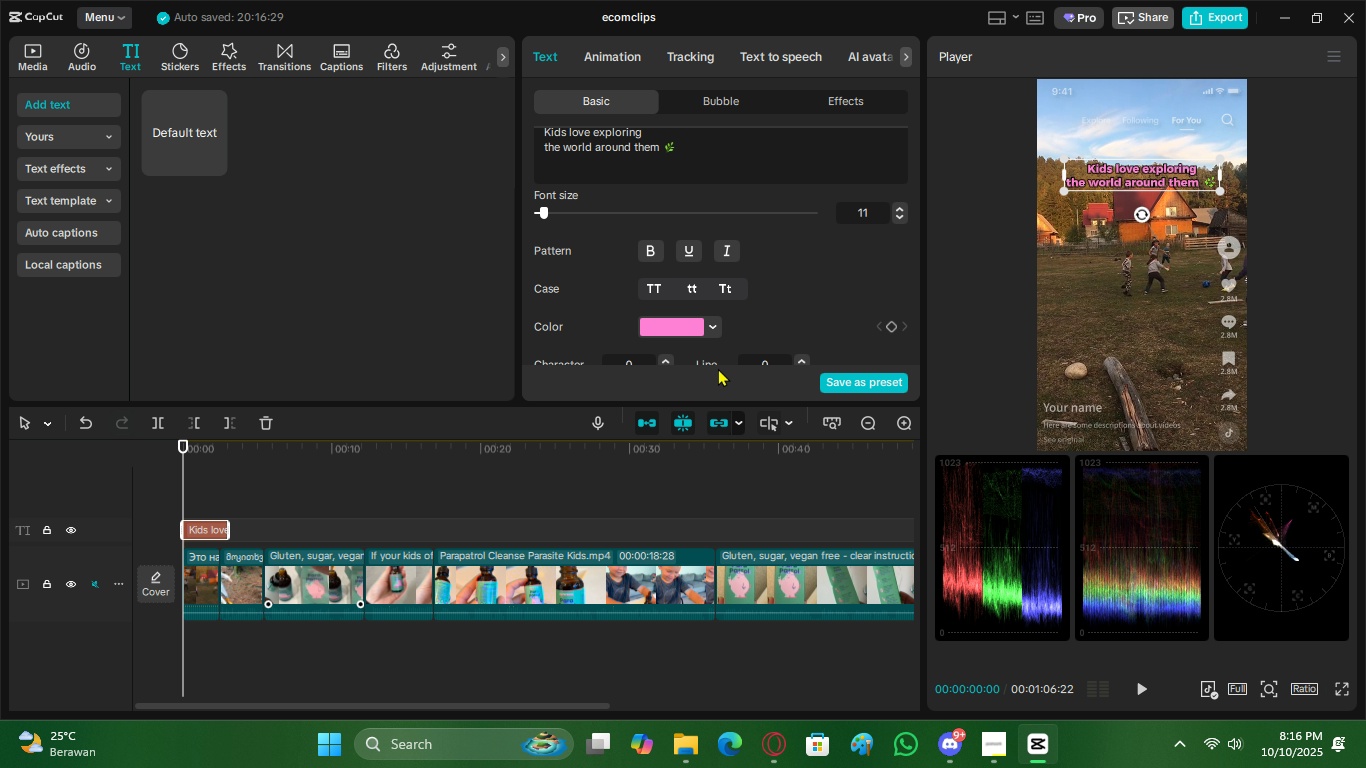 
scroll: coordinate [544, 330], scroll_direction: down, amount: 15.0
 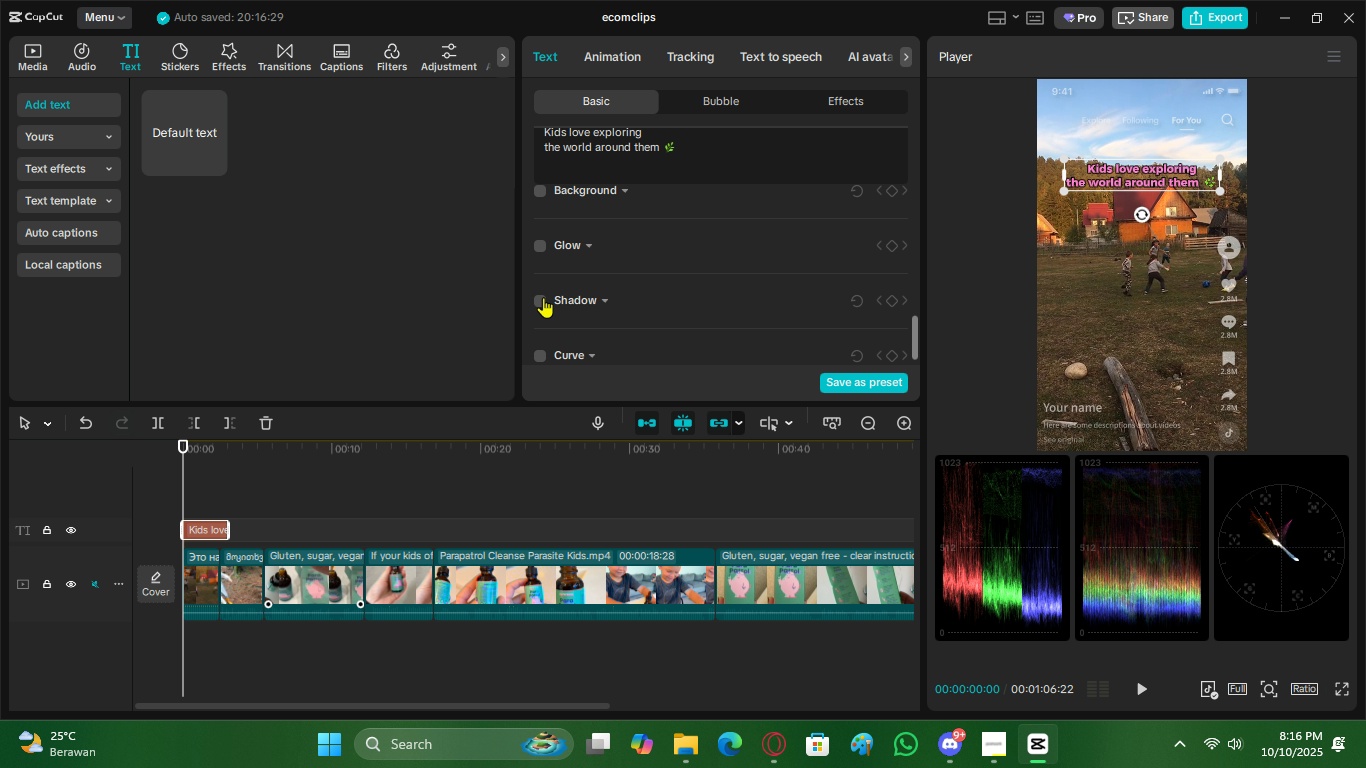 
left_click([543, 297])
 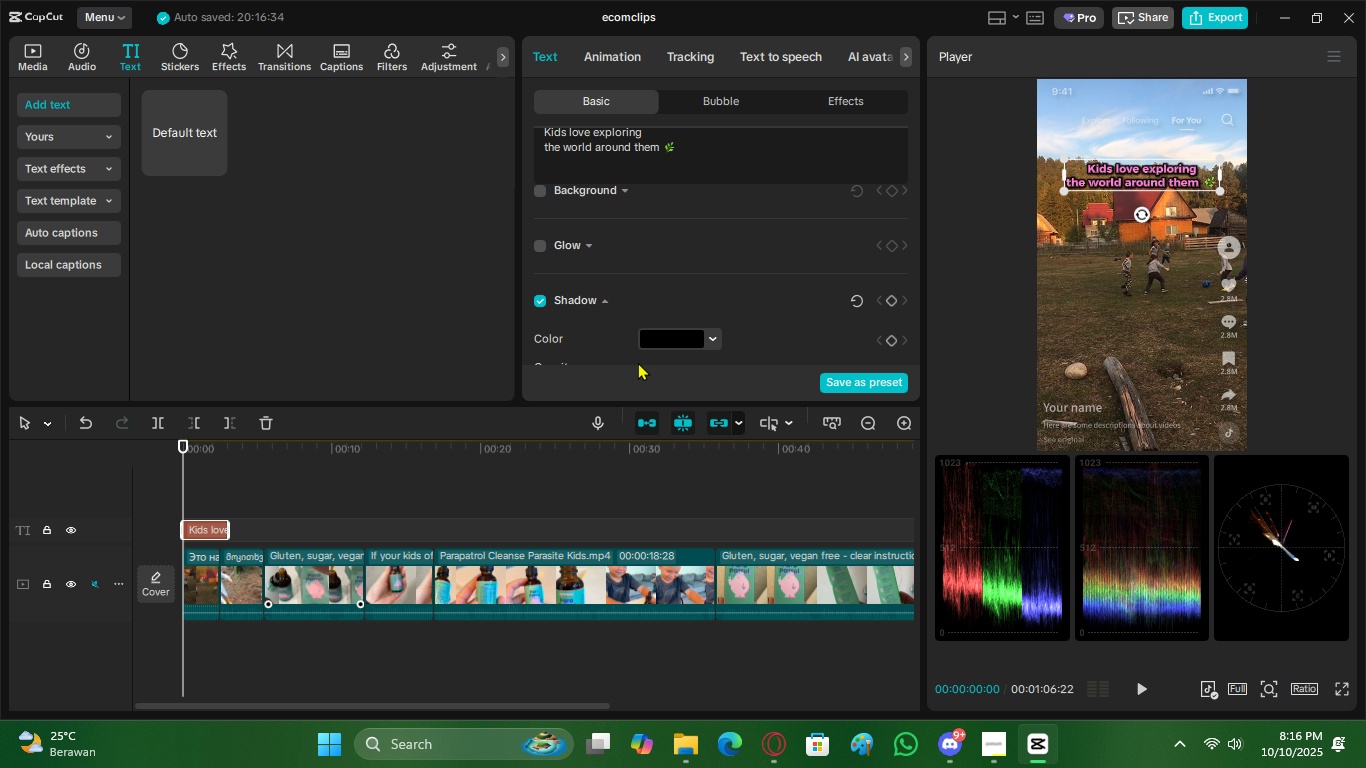 
scroll: coordinate [673, 333], scroll_direction: down, amount: 1.0
 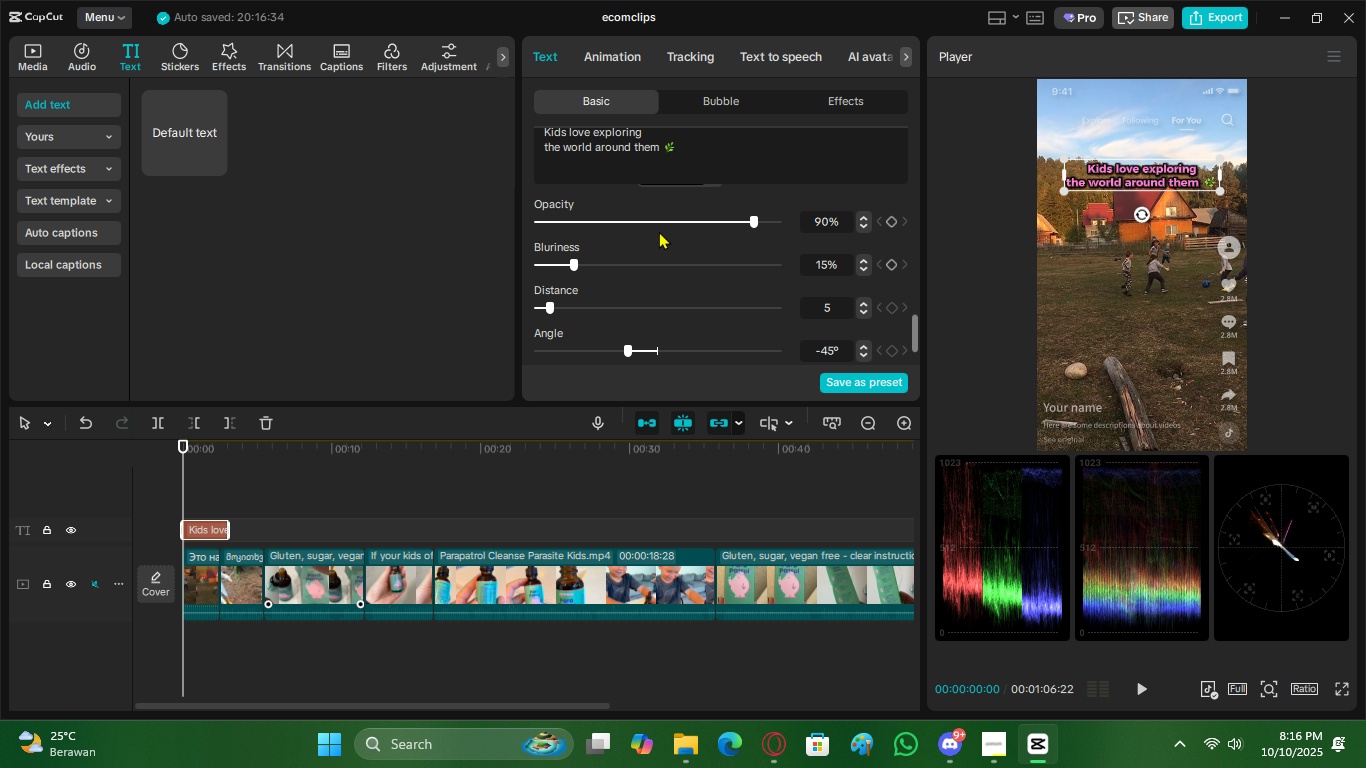 
left_click_drag(start_coordinate=[655, 217], to_coordinate=[602, 228])
 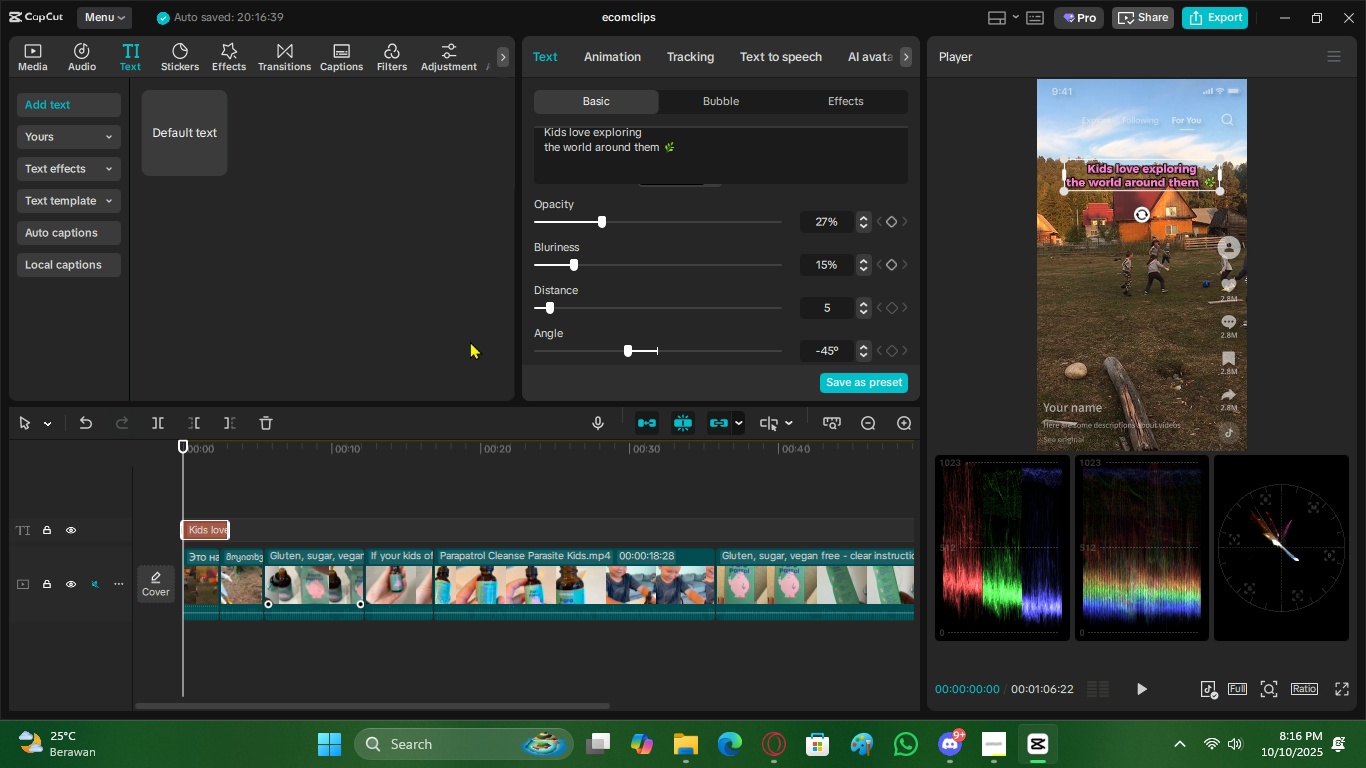 
scroll: coordinate [682, 324], scroll_direction: up, amount: 4.0
 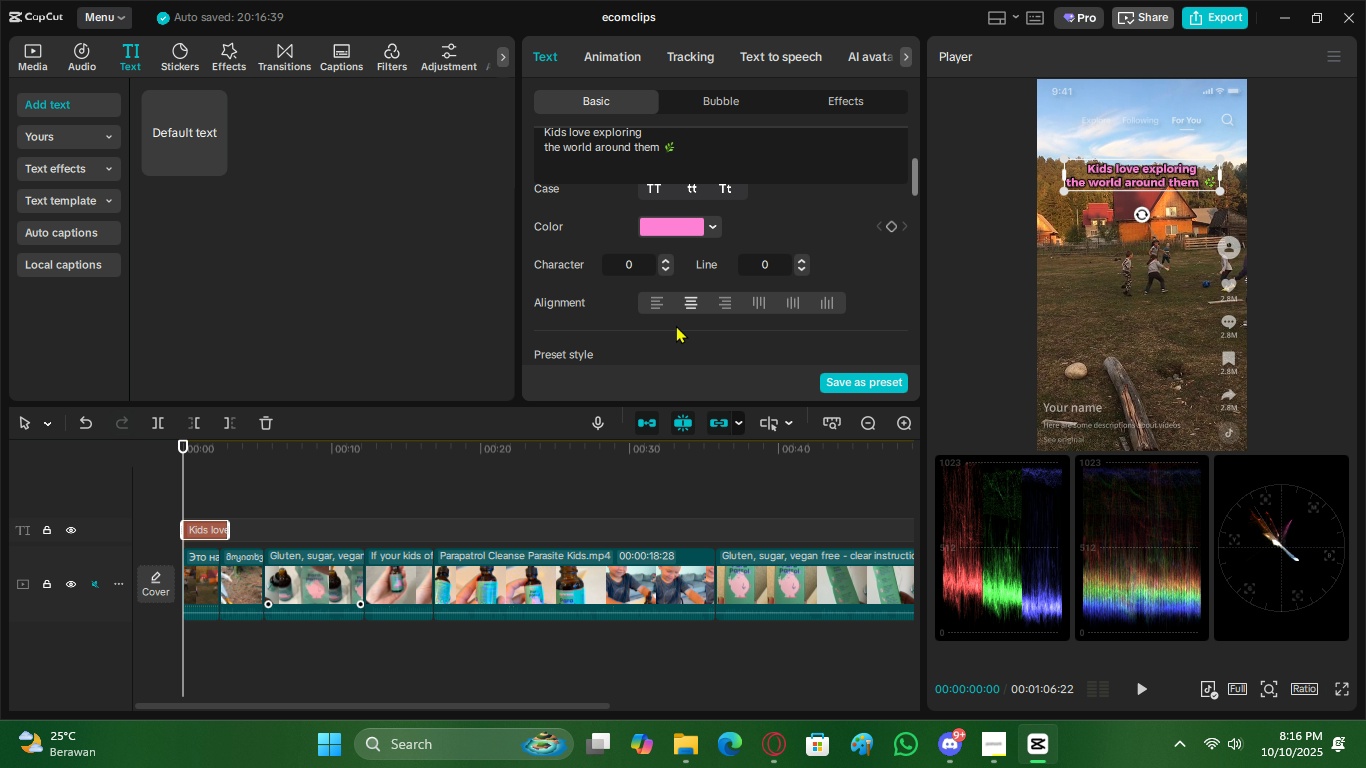 
scroll: coordinate [676, 325], scroll_direction: down, amount: 1.0
 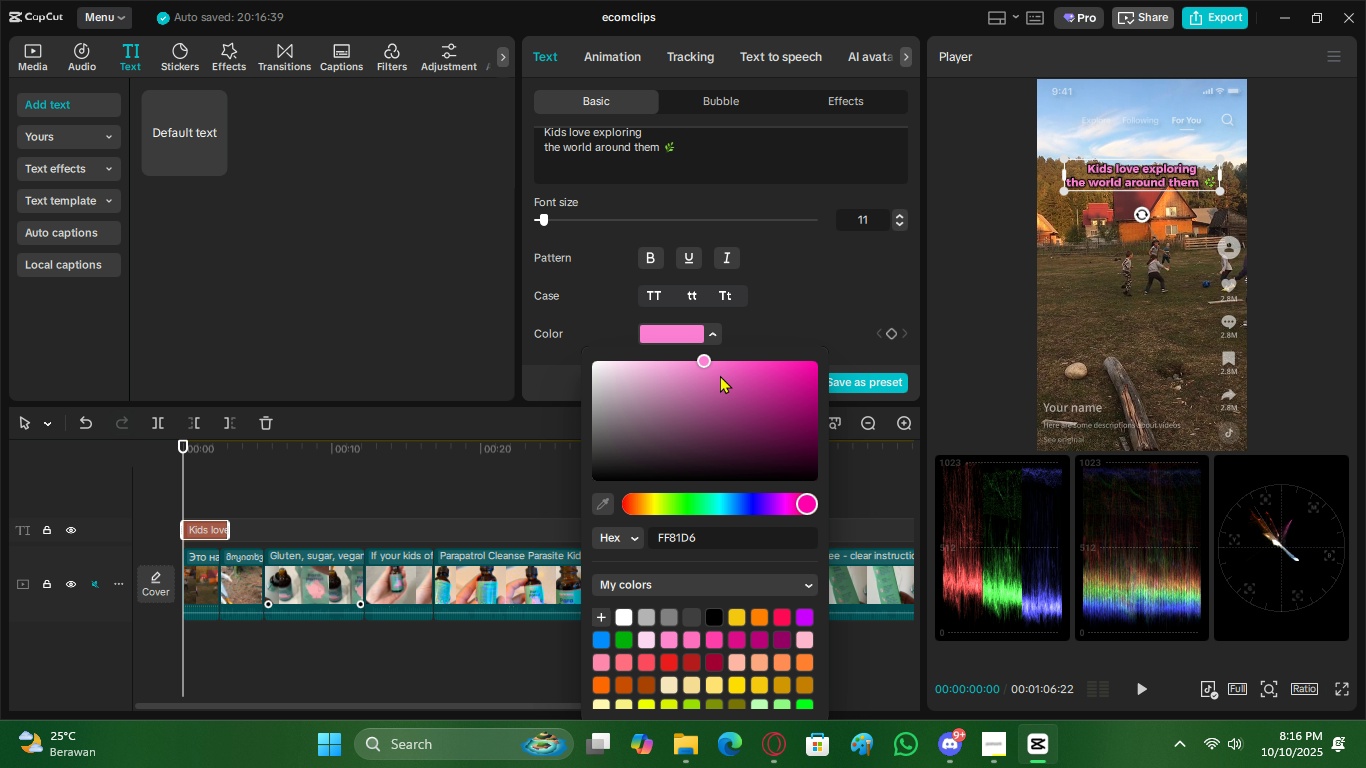 
left_click_drag(start_coordinate=[701, 356], to_coordinate=[692, 350])
 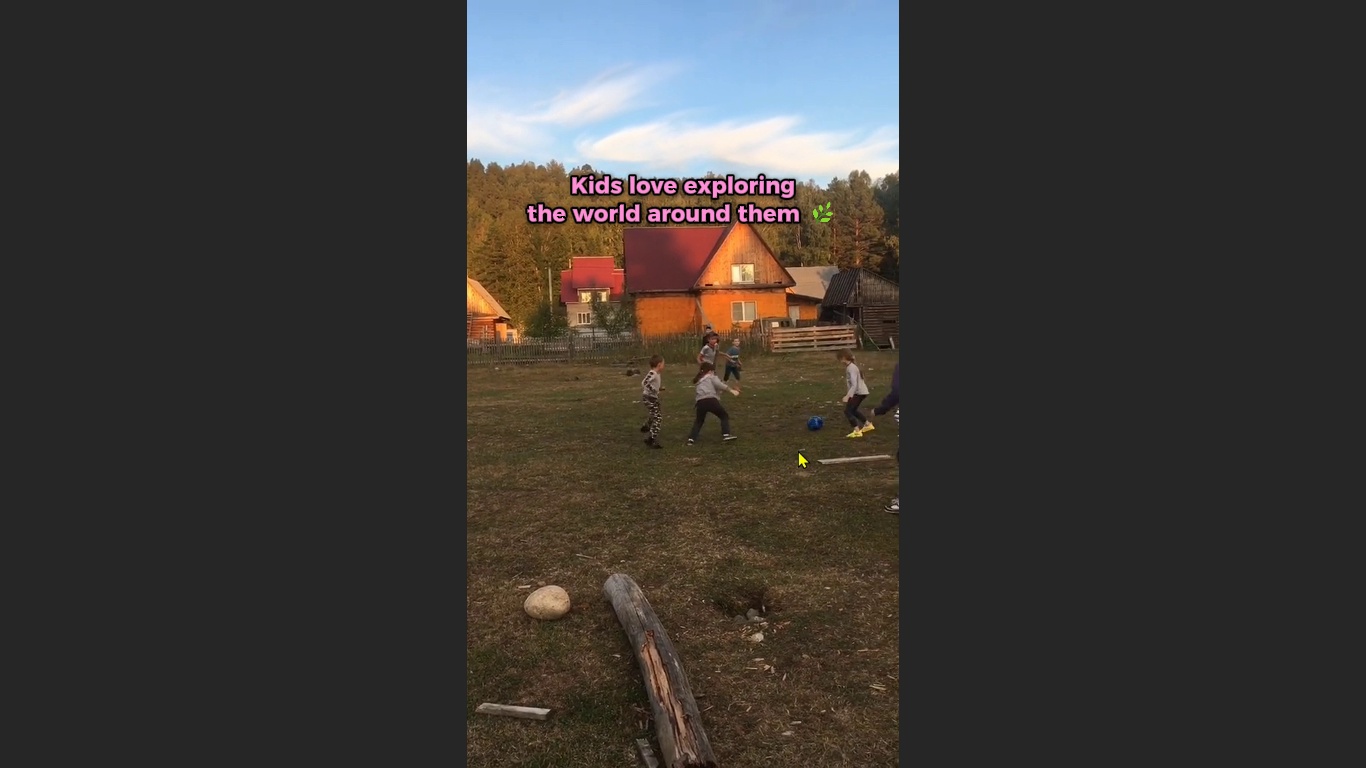 
wait(5.15)
 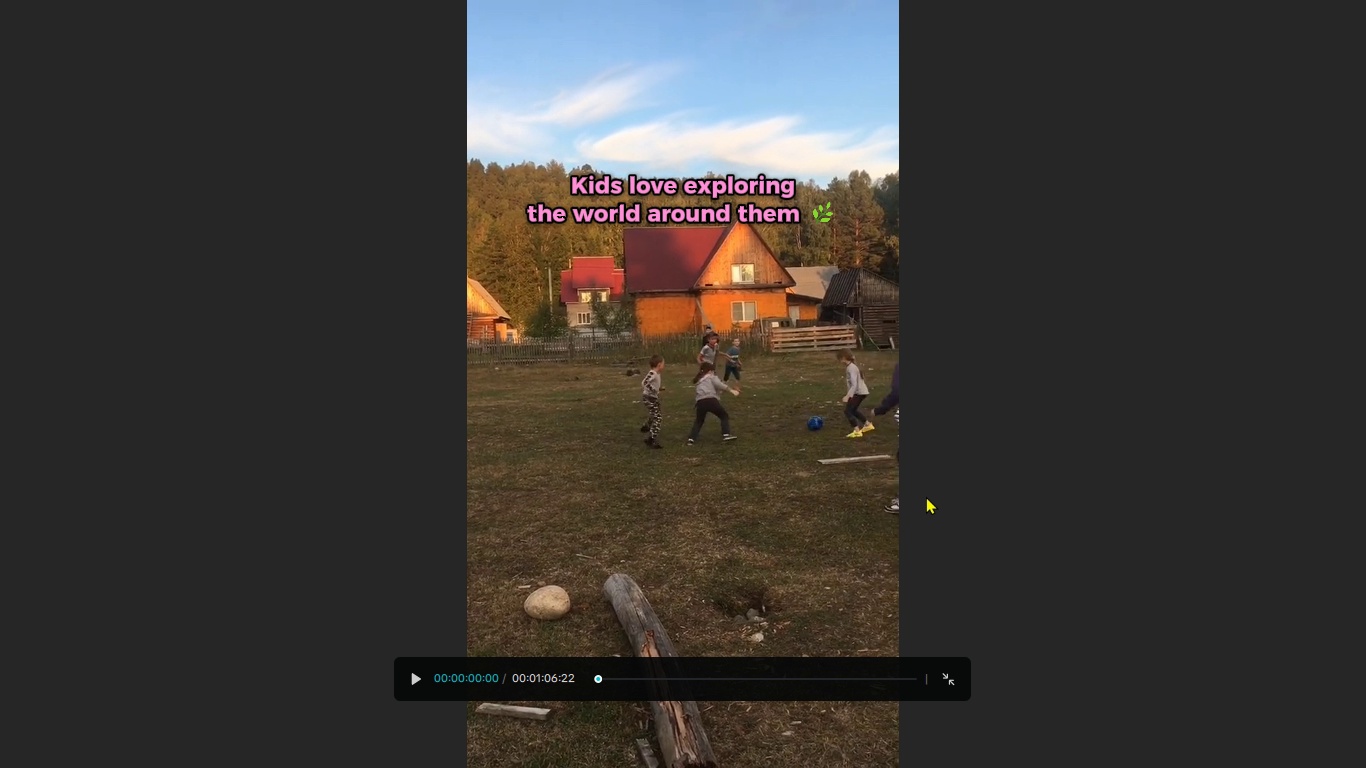 
key(Escape)
 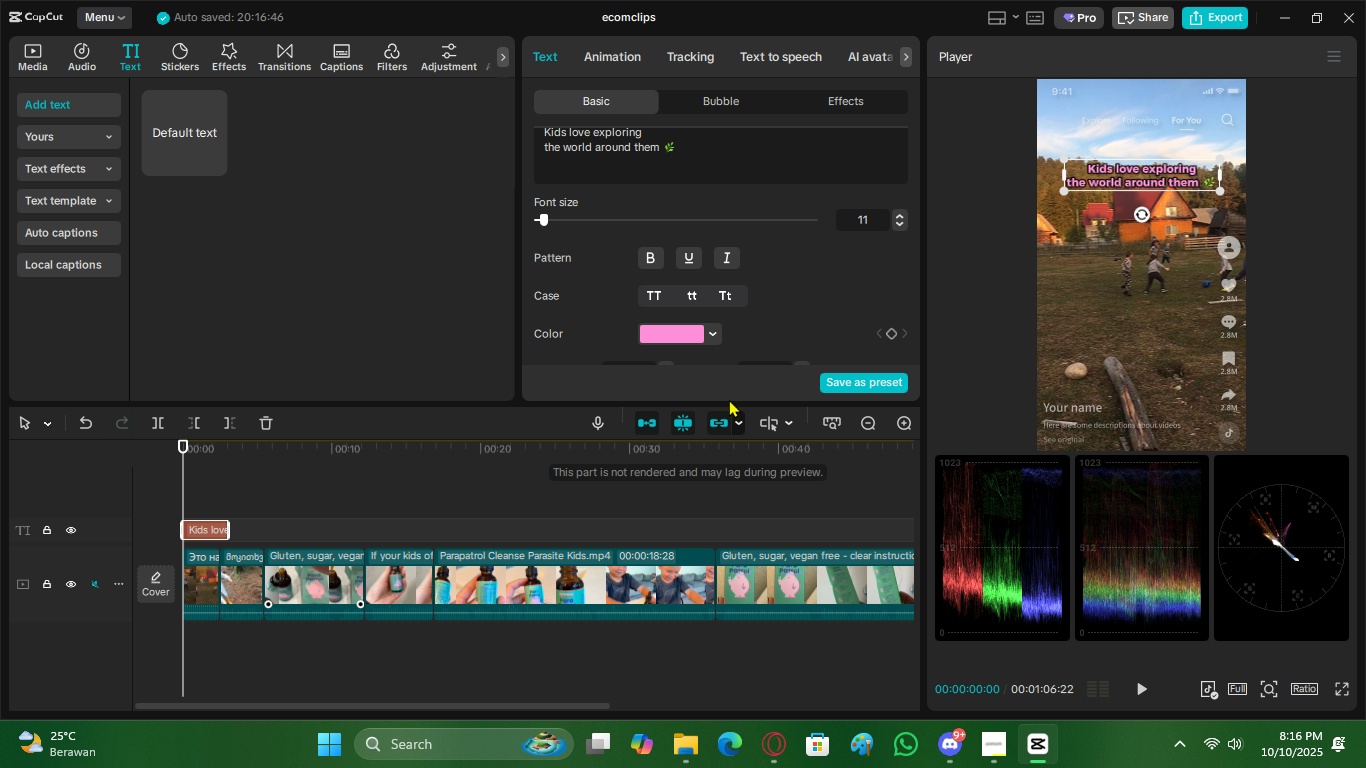 
scroll: coordinate [617, 338], scroll_direction: down, amount: 5.0
 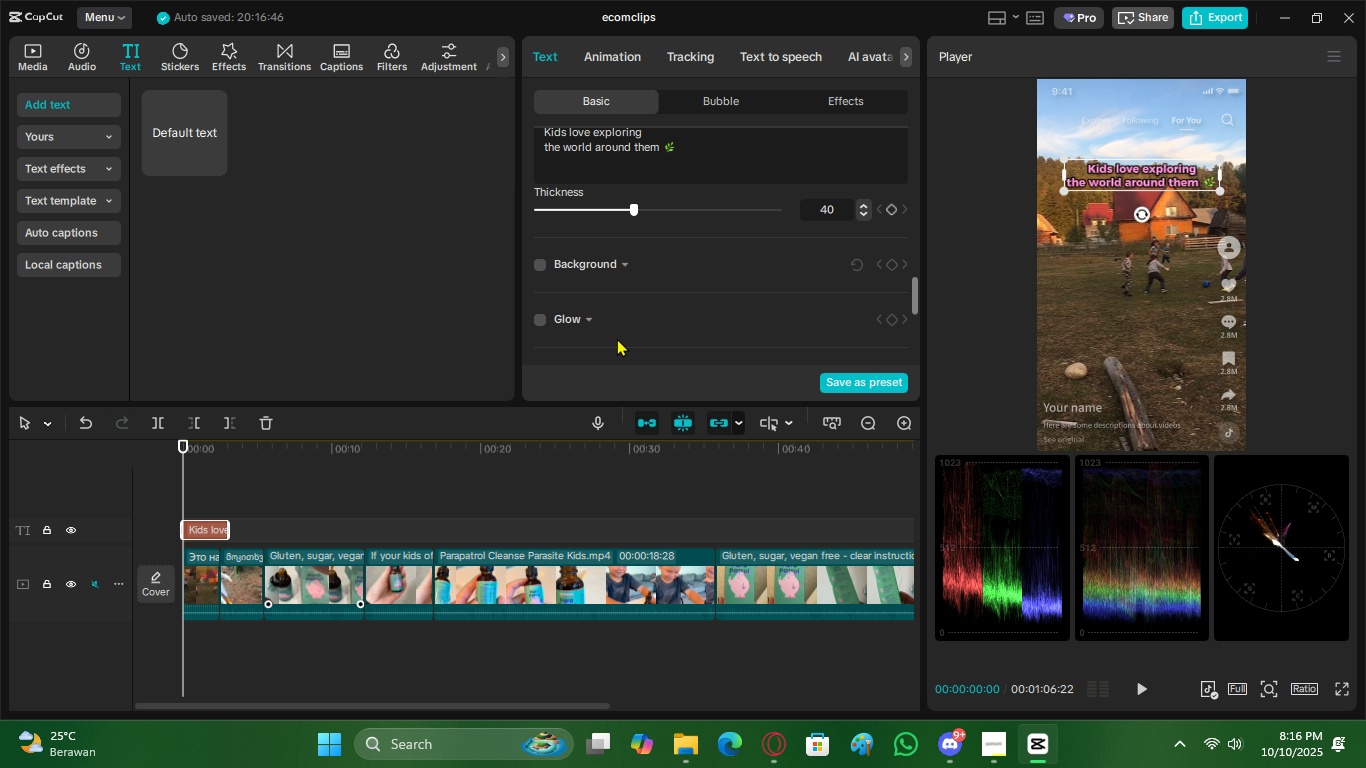 
scroll: coordinate [617, 338], scroll_direction: up, amount: 5.0
 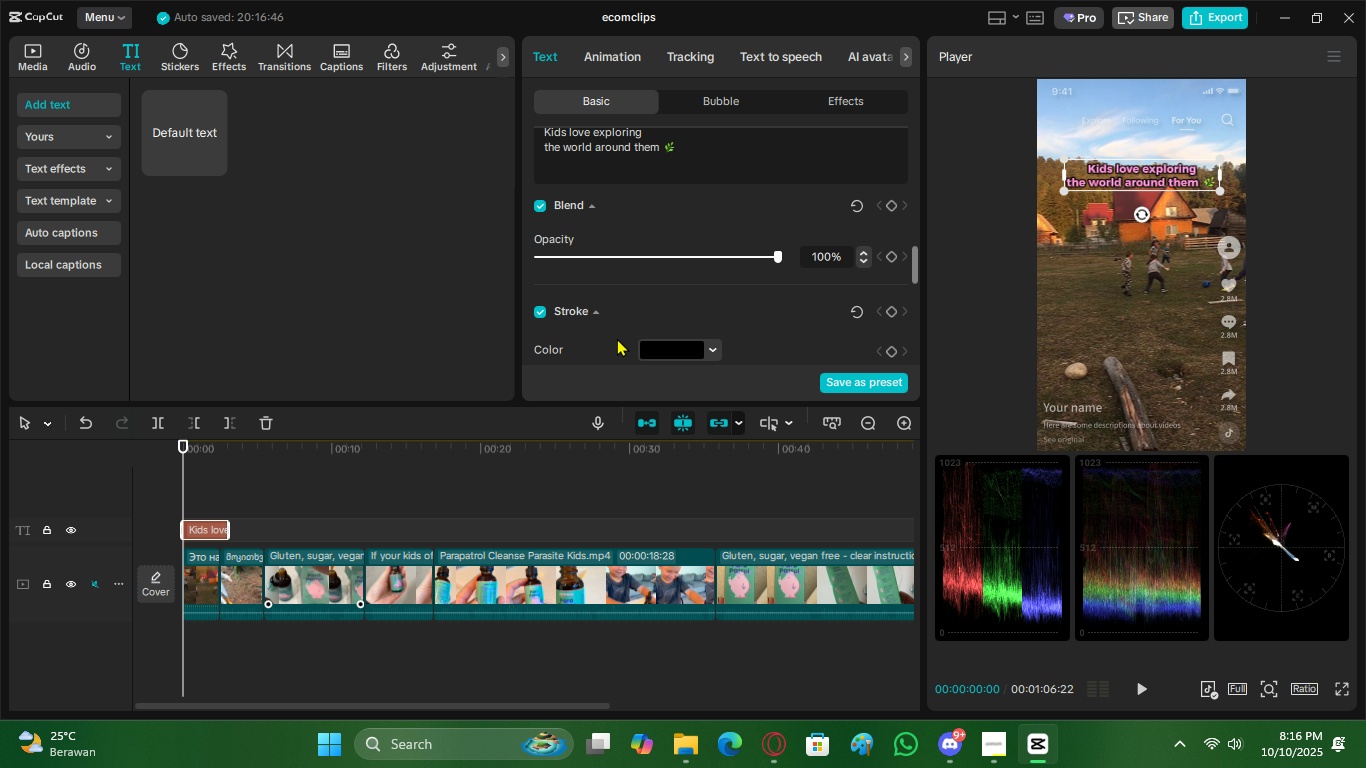 
scroll: coordinate [617, 338], scroll_direction: down, amount: 3.0
 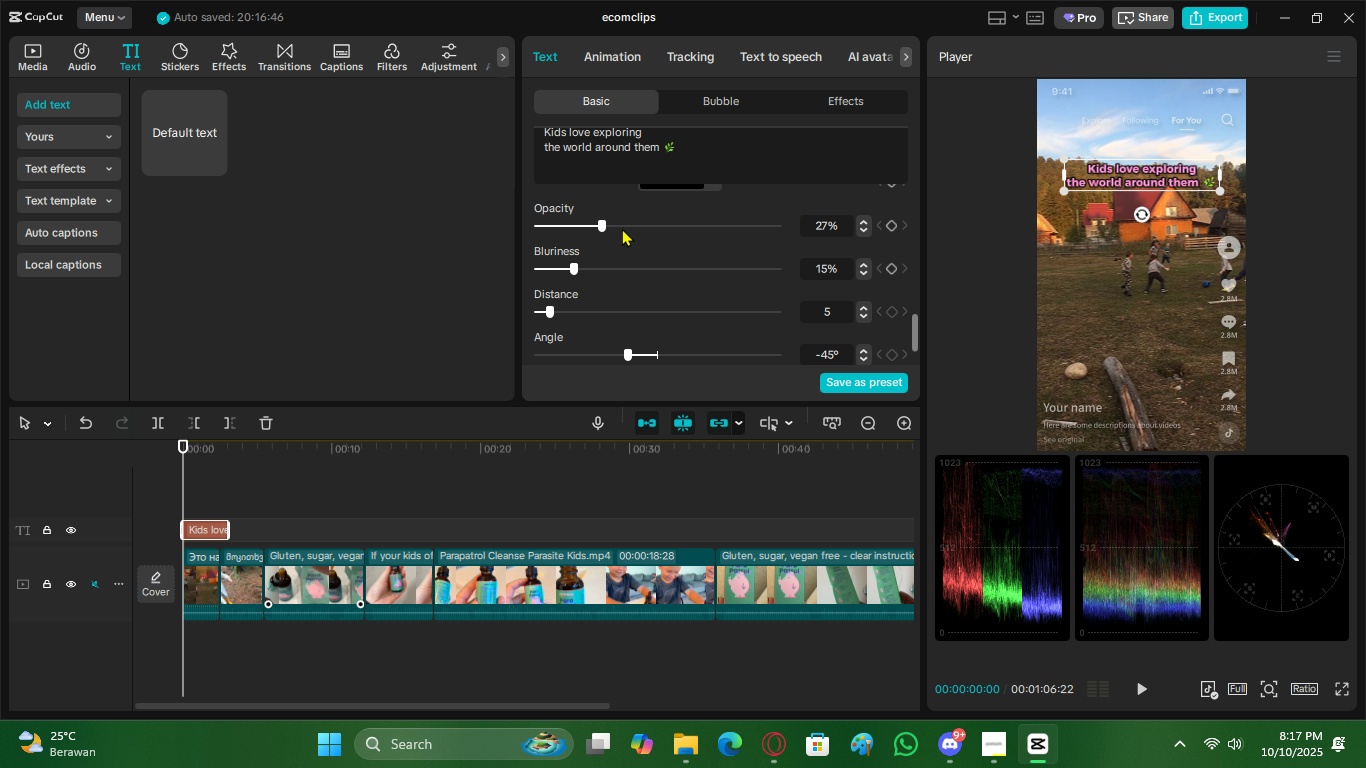 
left_click_drag(start_coordinate=[623, 222], to_coordinate=[605, 223])
 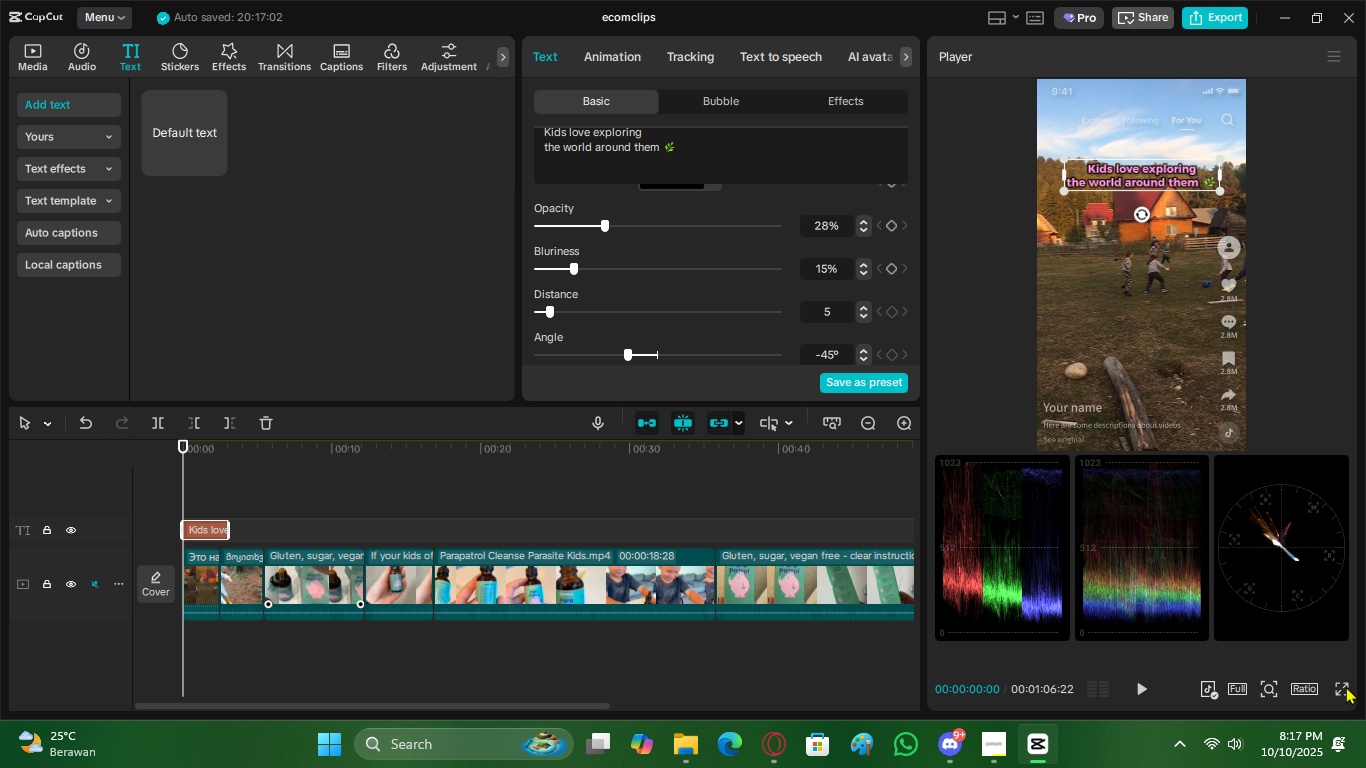 
left_click([1347, 686])
 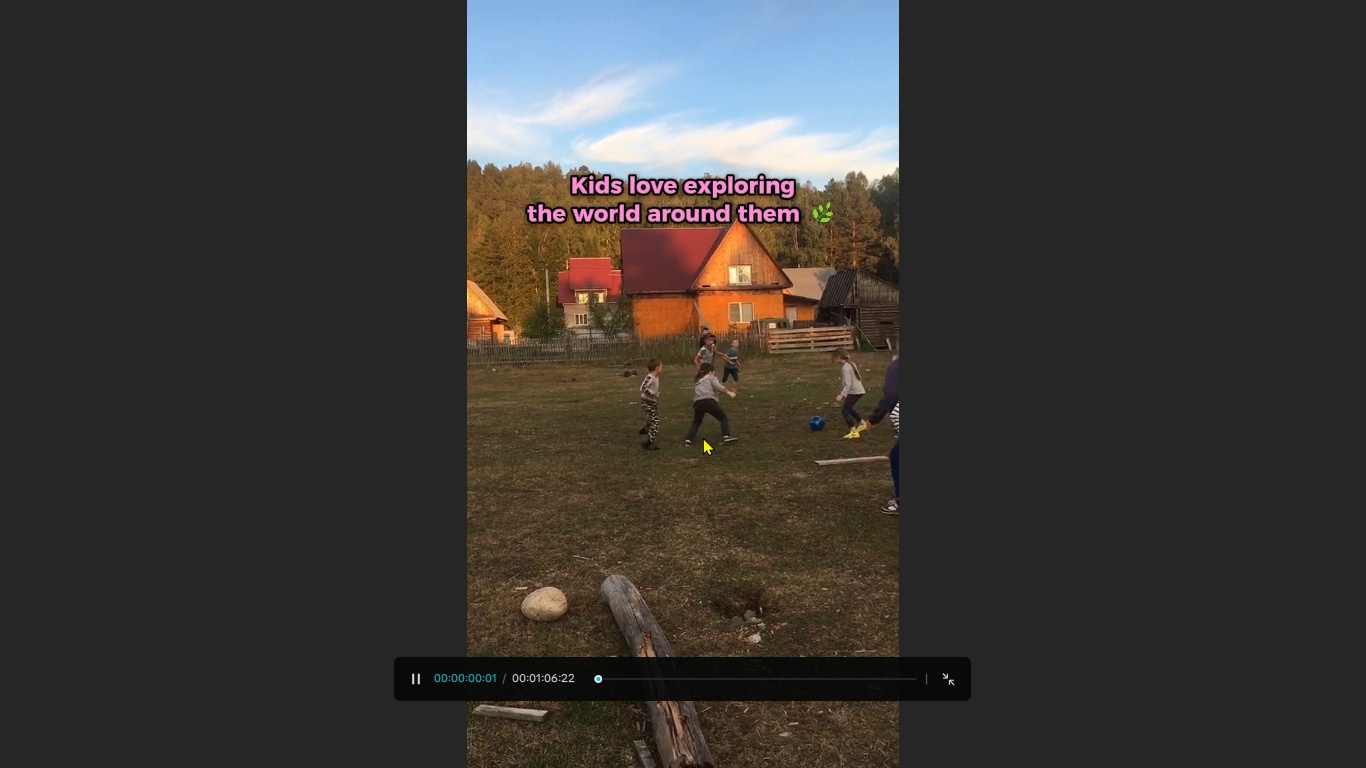 
key(Space)
 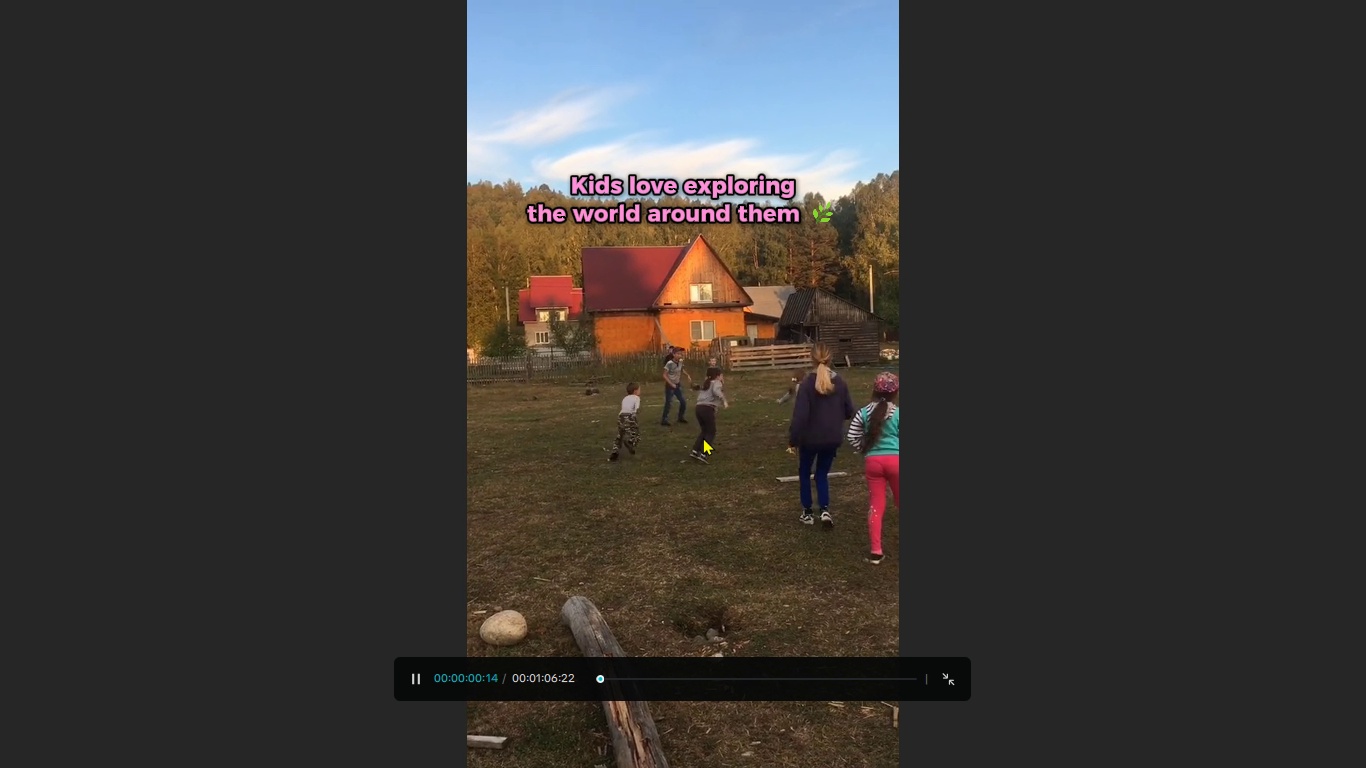 
key(Escape)
 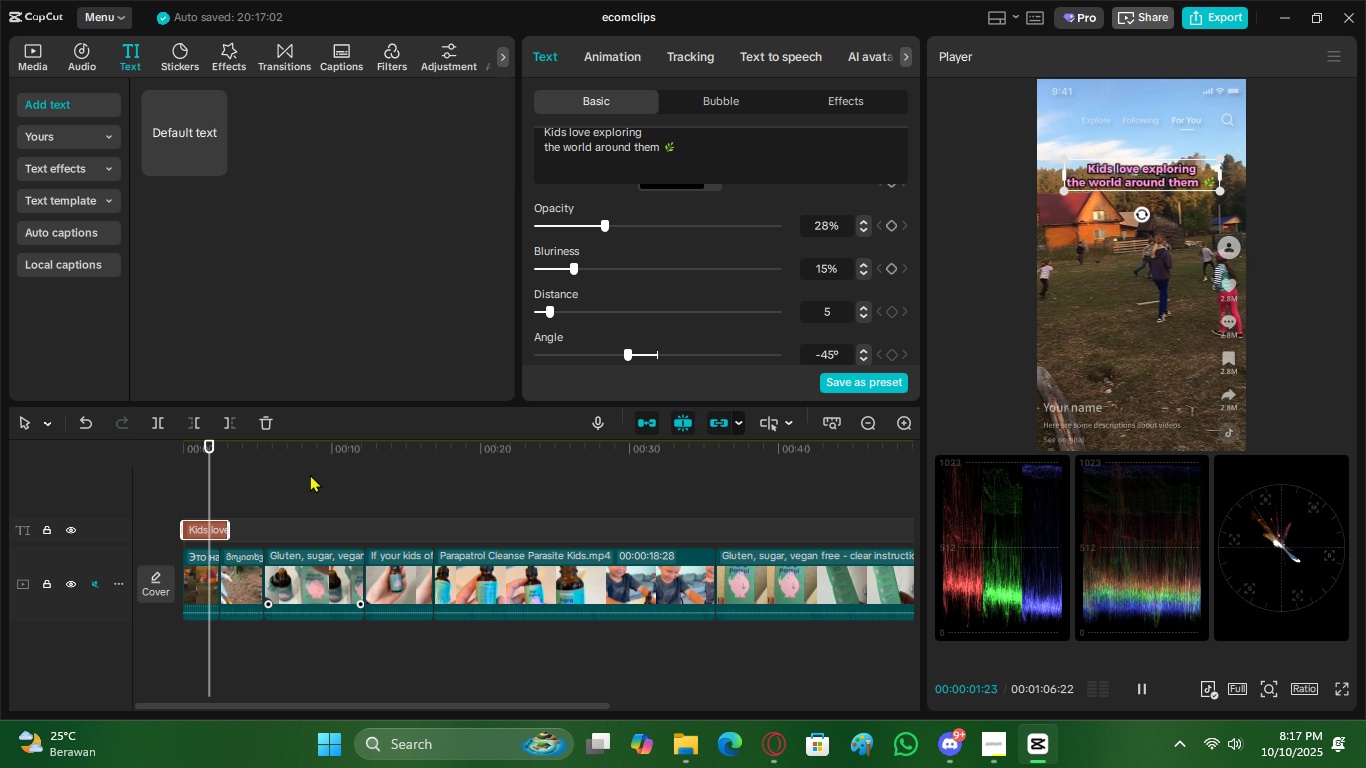 
key(Space)
 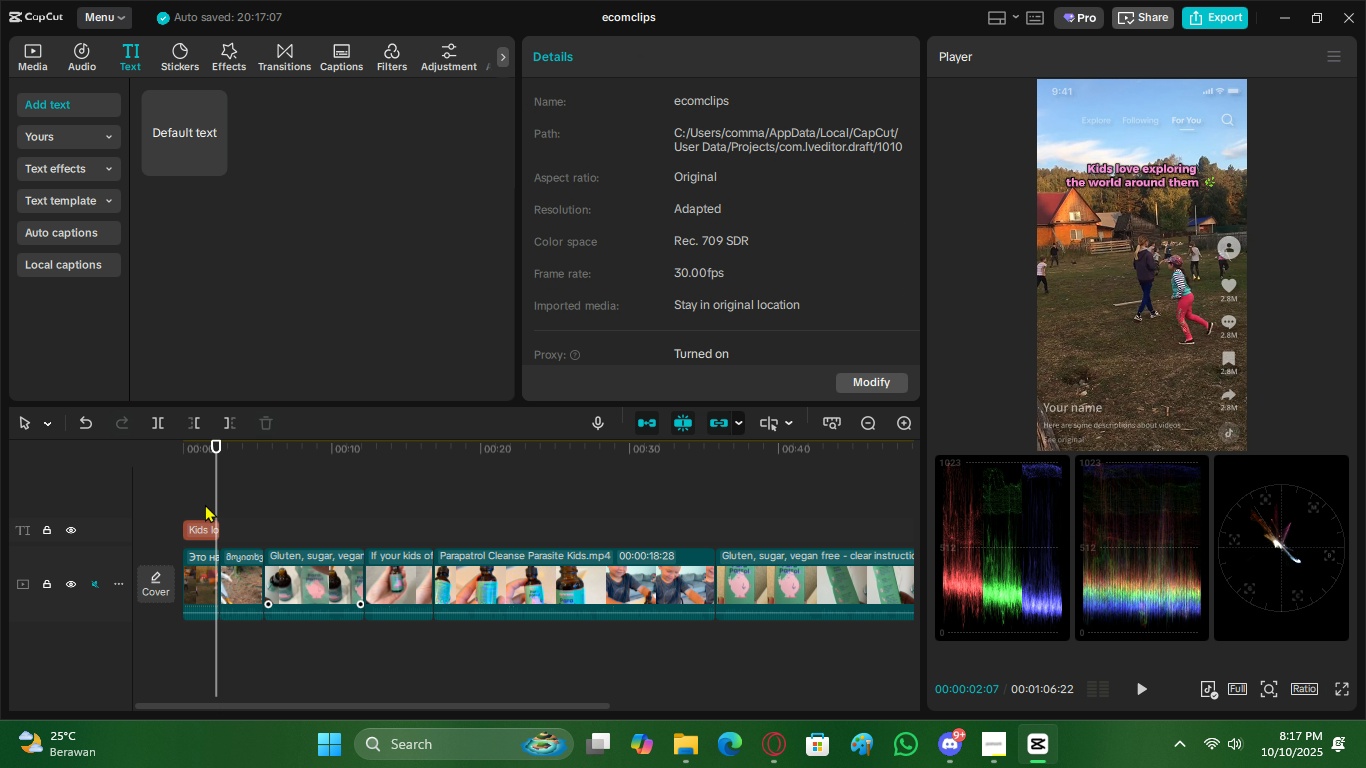 
double_click([200, 481])
 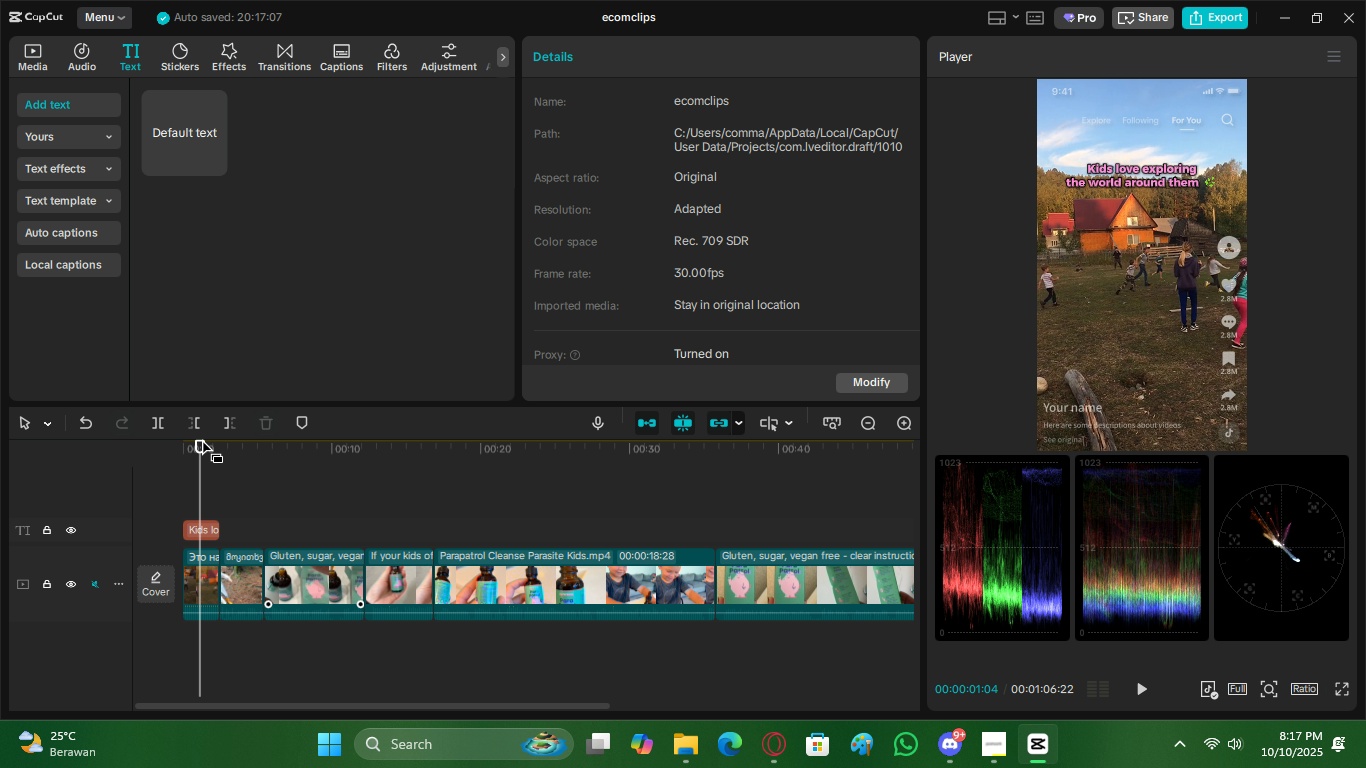 
left_click_drag(start_coordinate=[201, 438], to_coordinate=[249, 450])
 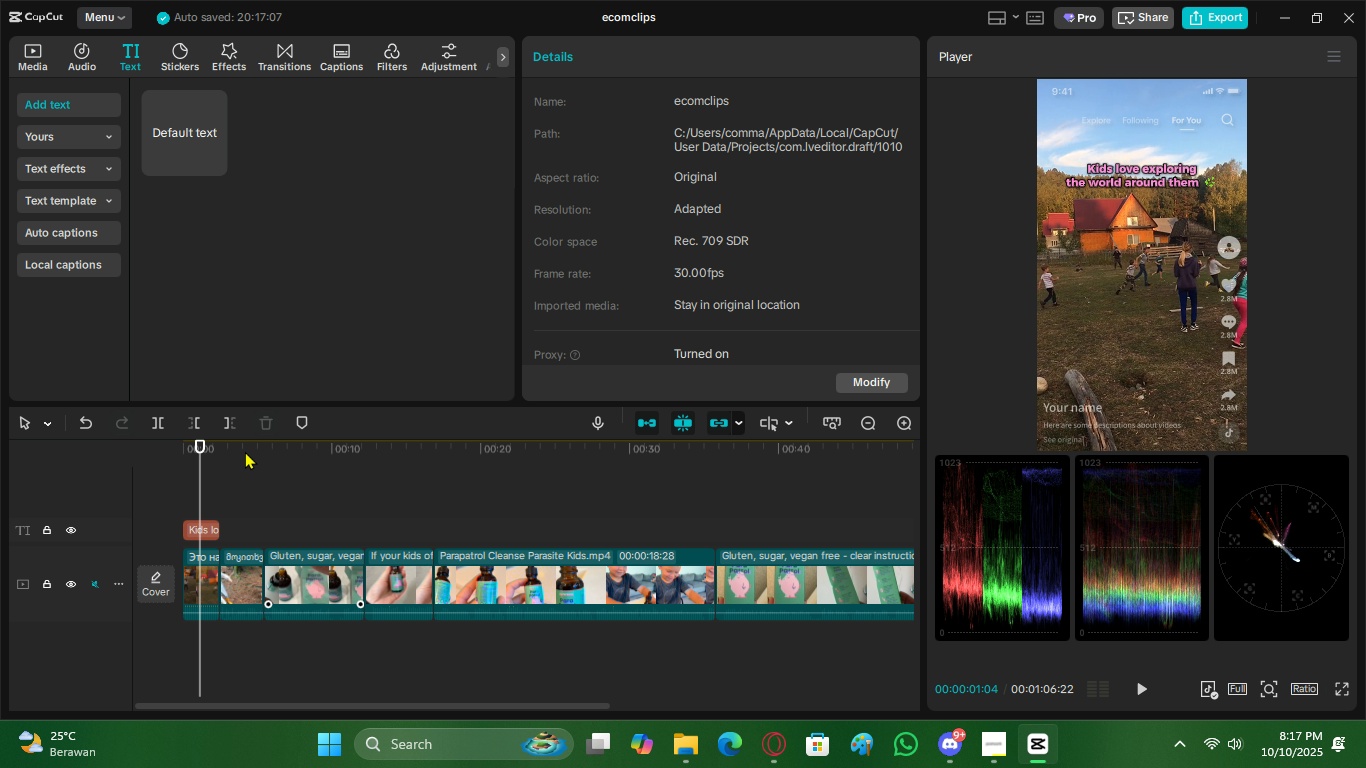 
left_click_drag(start_coordinate=[245, 451], to_coordinate=[43, 472])
 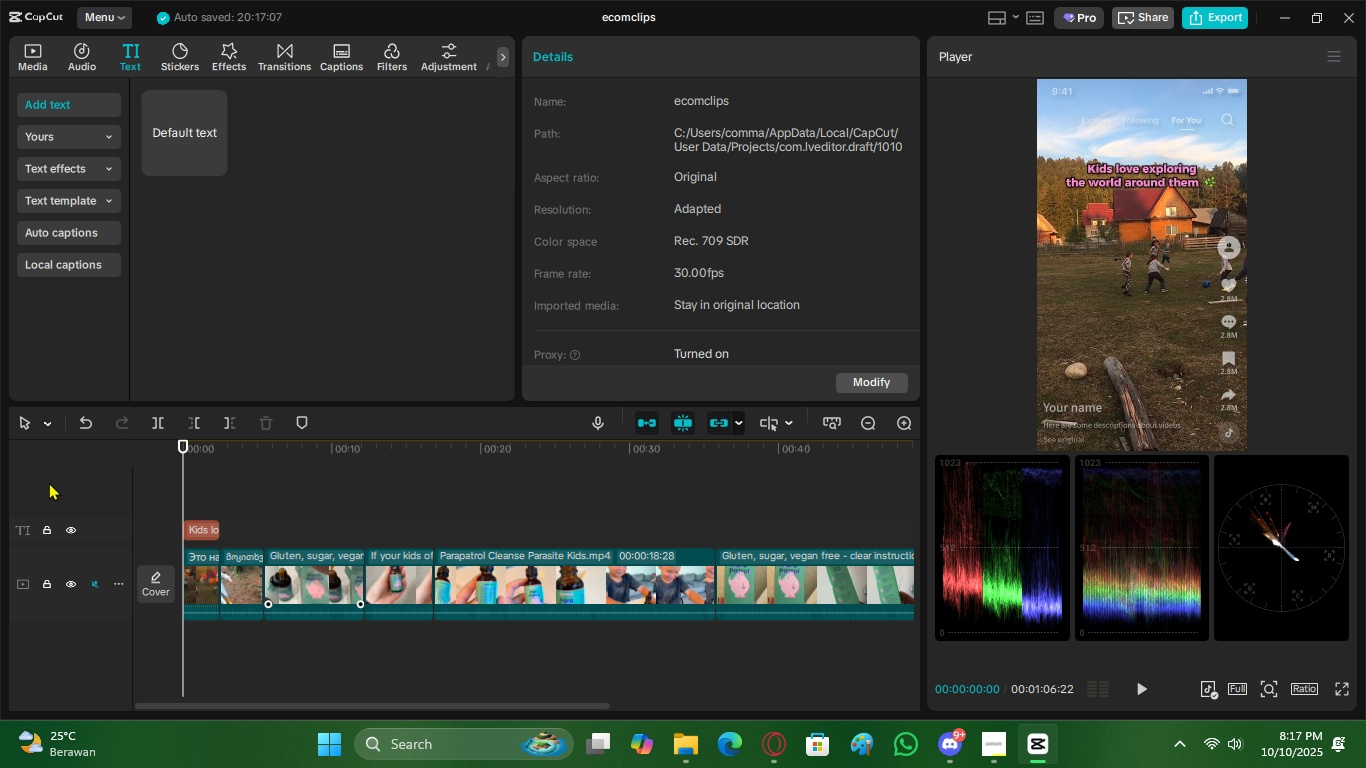 
key(Space)
 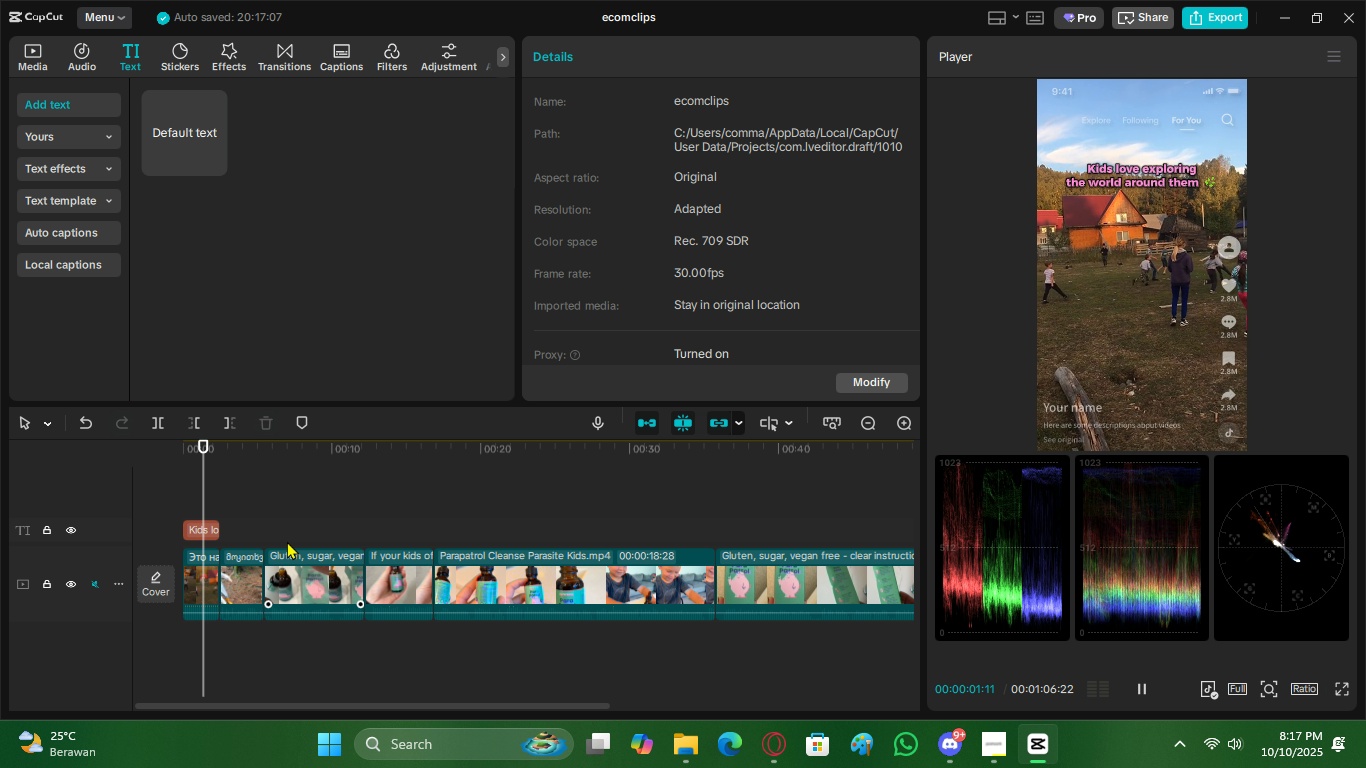 
key(Space)
 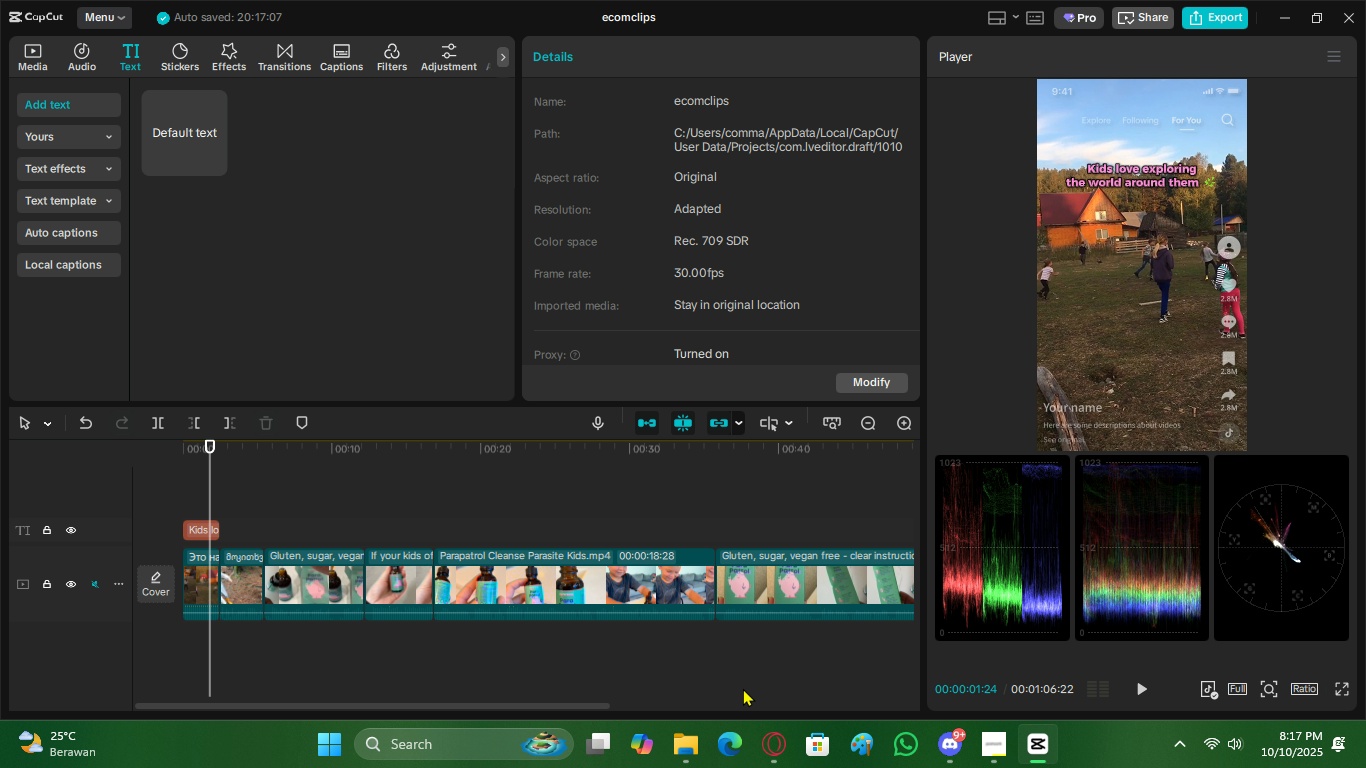 
left_click([774, 737])
 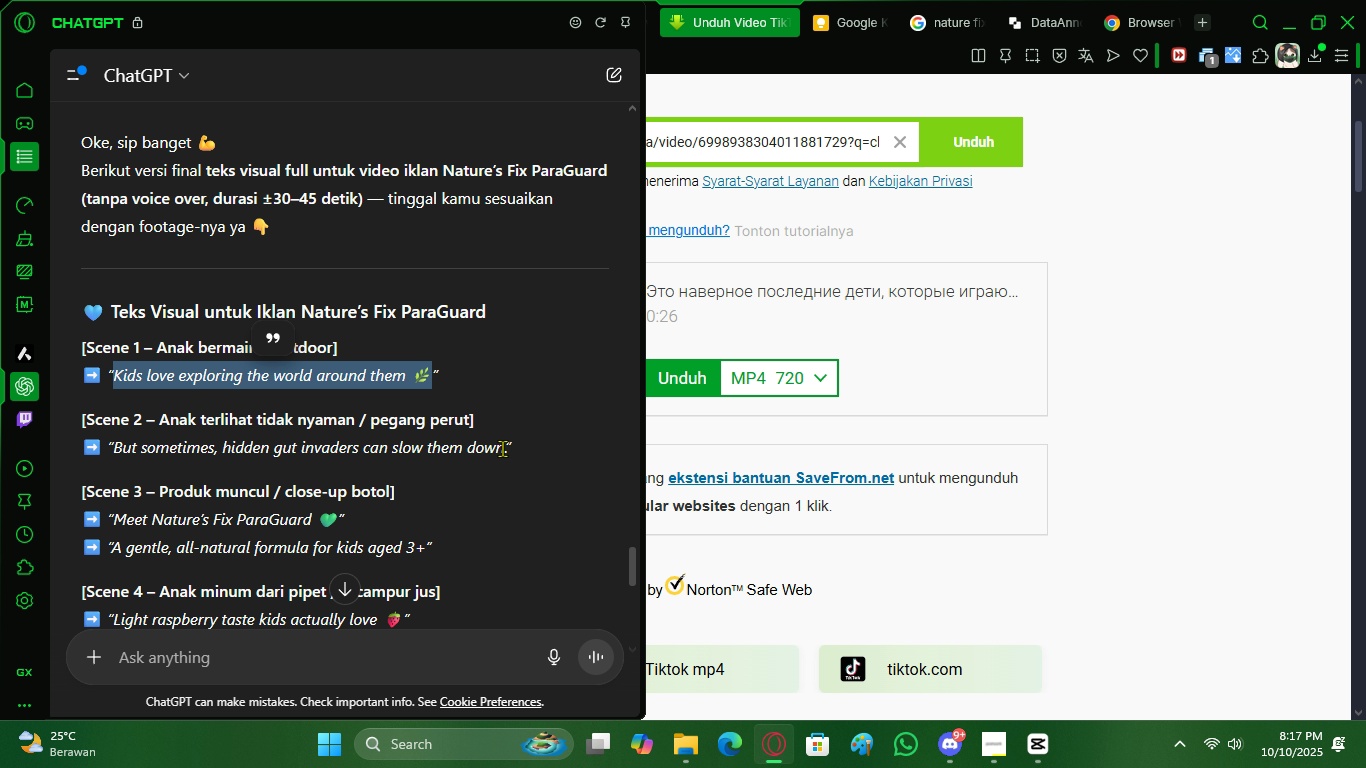 
left_click_drag(start_coordinate=[503, 449], to_coordinate=[116, 454])
 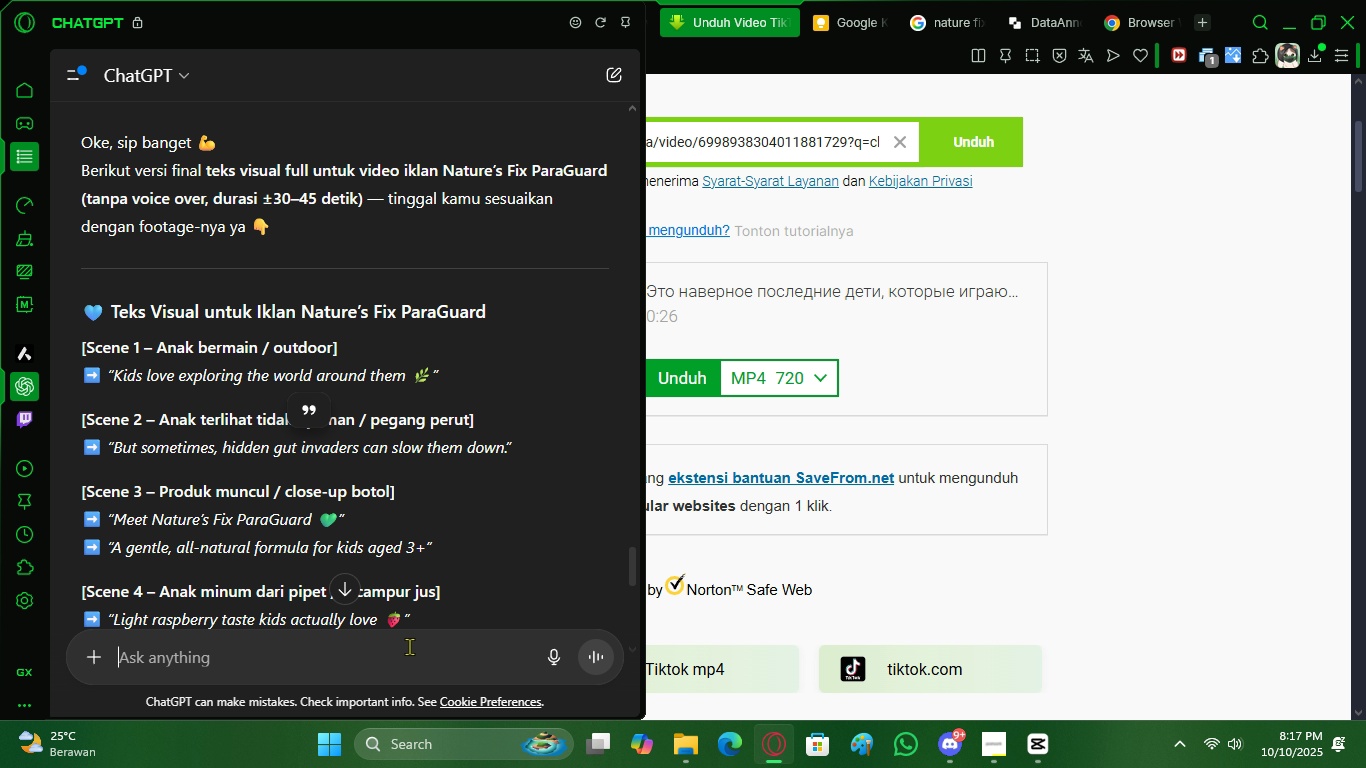 
left_click([409, 646])
 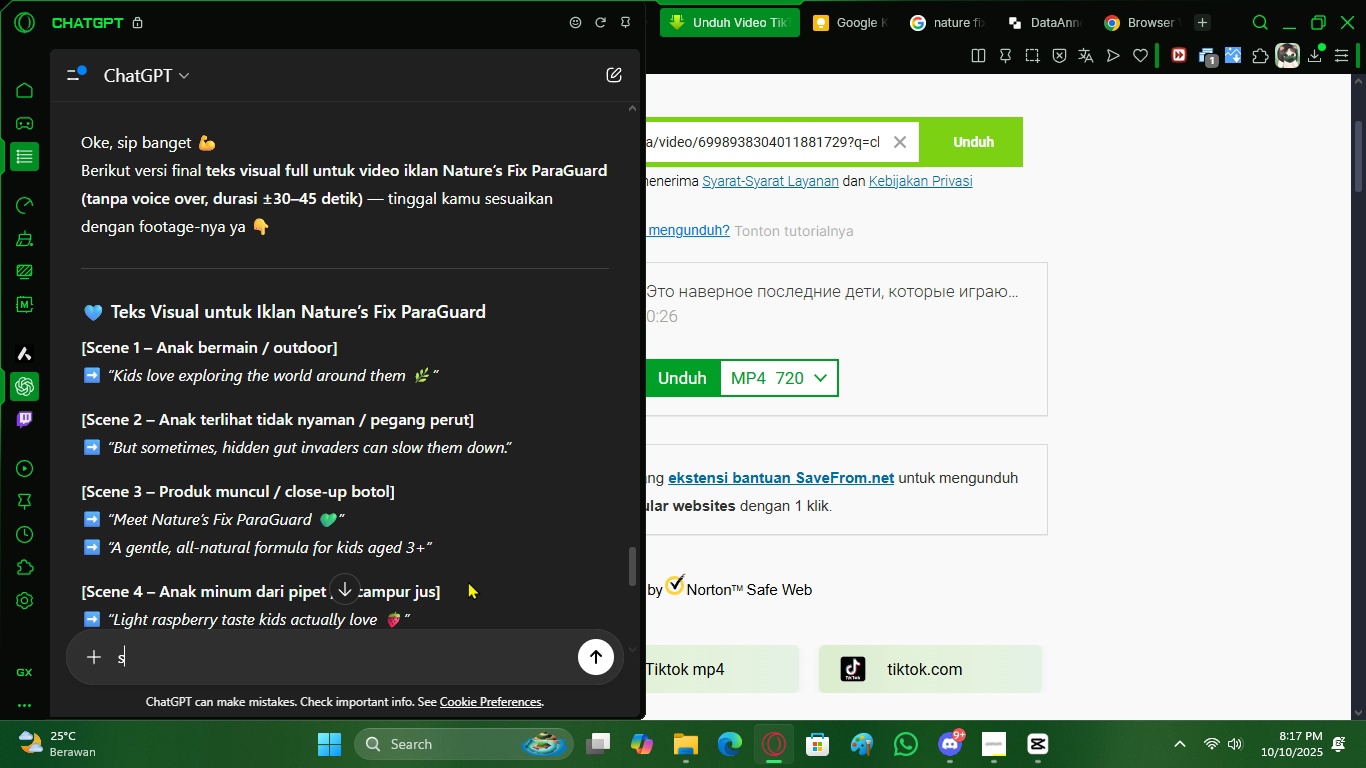 
type(setiap teks visual diberi emoji dong, dan scen )
key(Backspace)
type(e 1 anam)
key(Backspace)
type(k2 bermain cukup opa)
key(Backspace)
key(Backspace)
key(Backspace)
type(panjang? apa ada)
 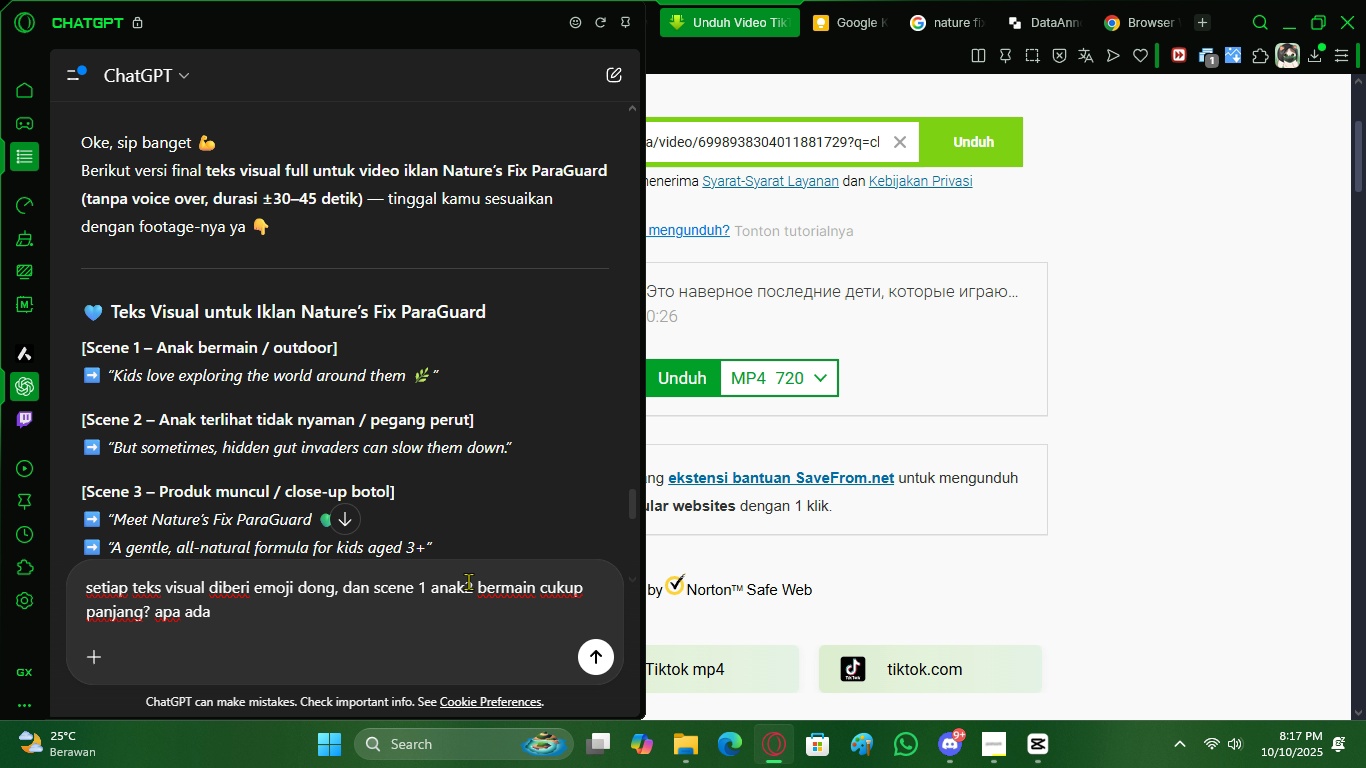 
wait(8.98)
 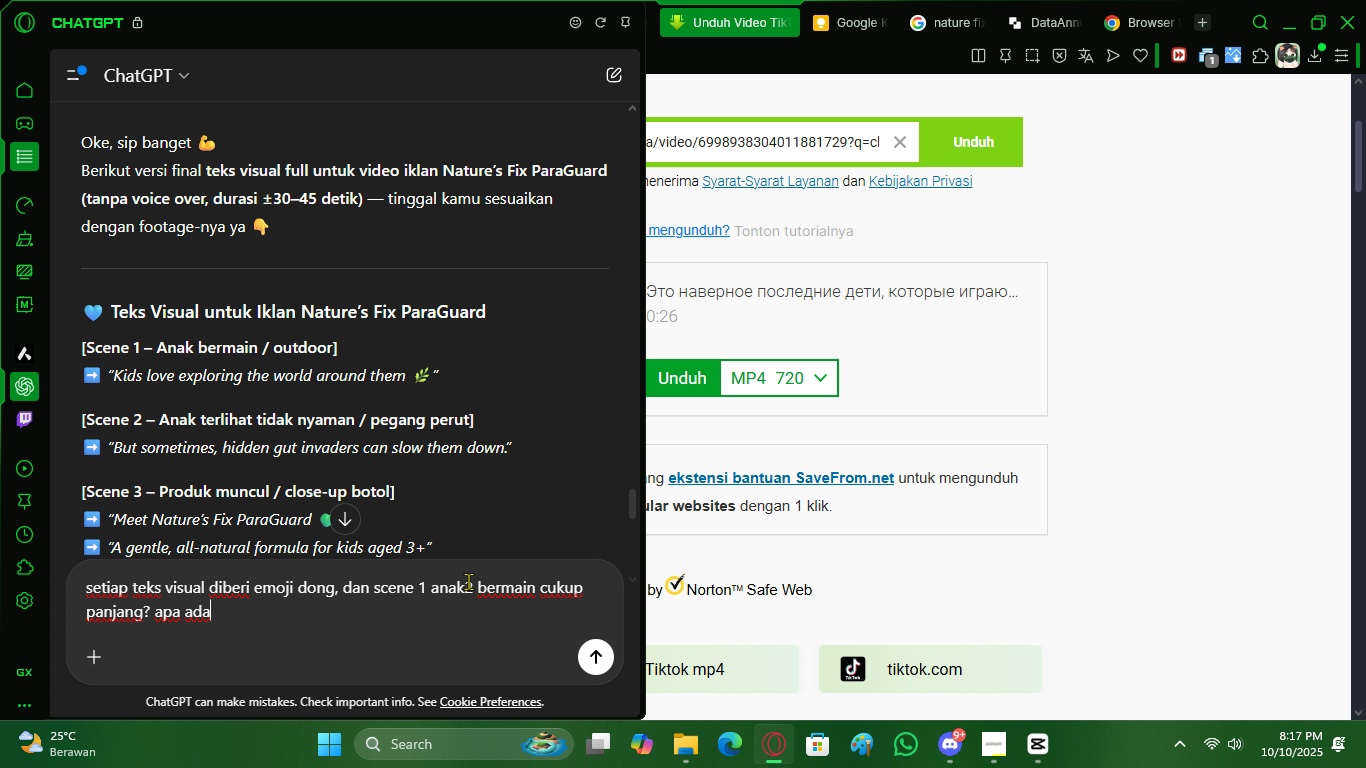 
key(Space)
 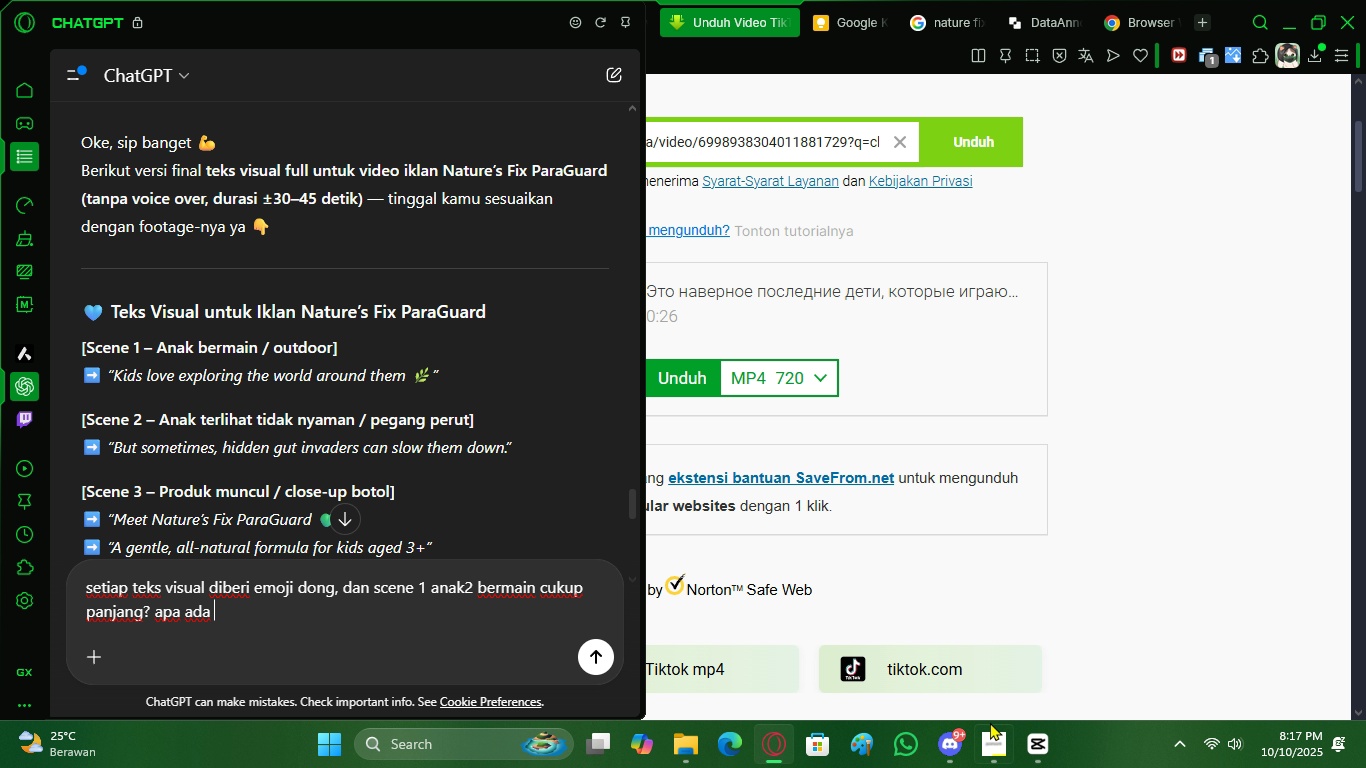 
left_click([1032, 749])
 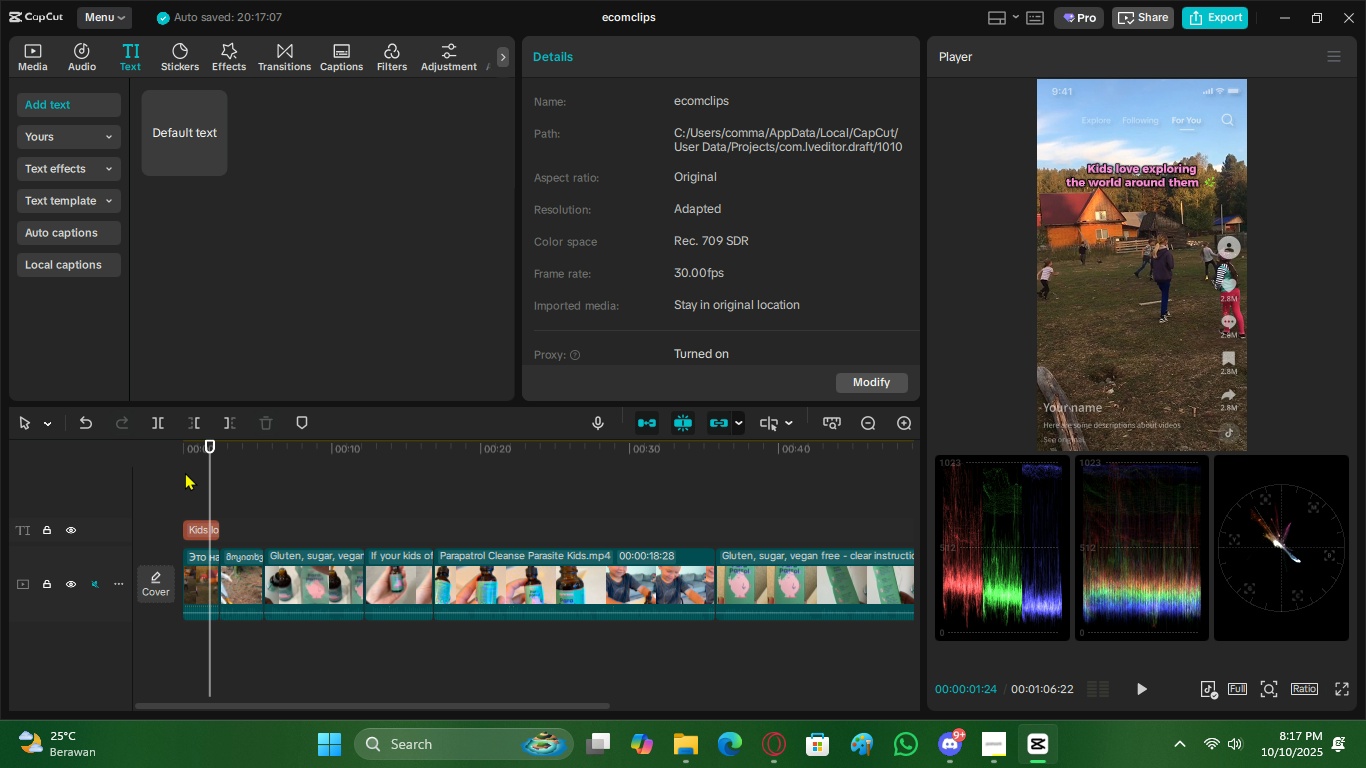 
left_click_drag(start_coordinate=[192, 446], to_coordinate=[161, 450])
 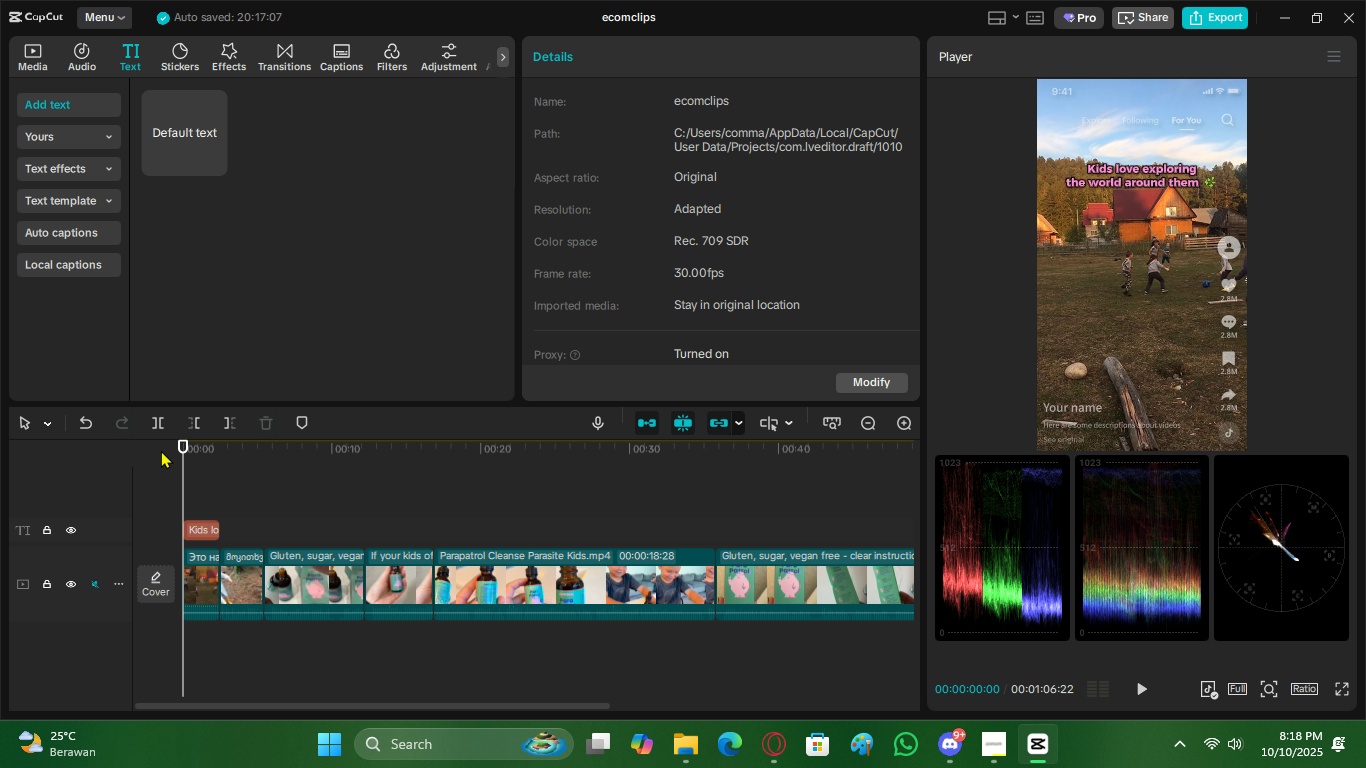 
key(Space)
 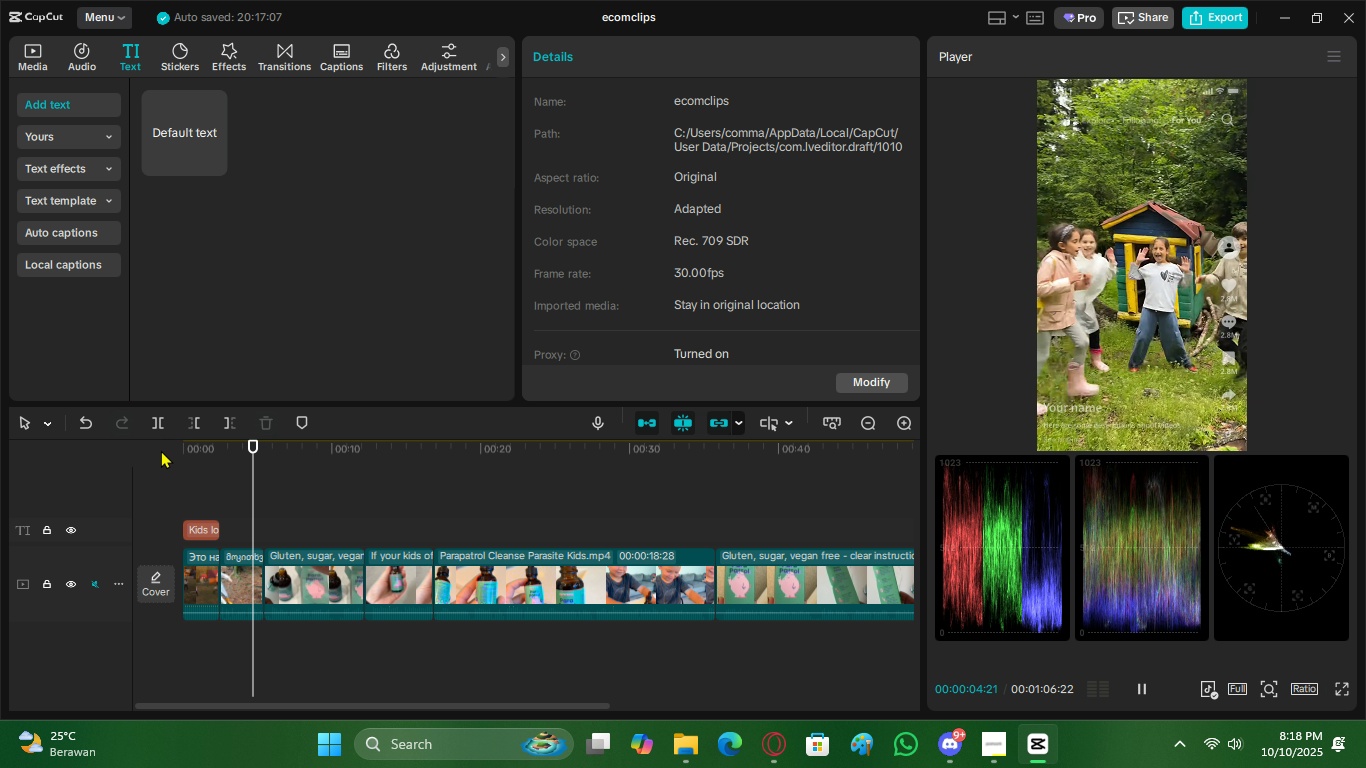 
wait(9.74)
 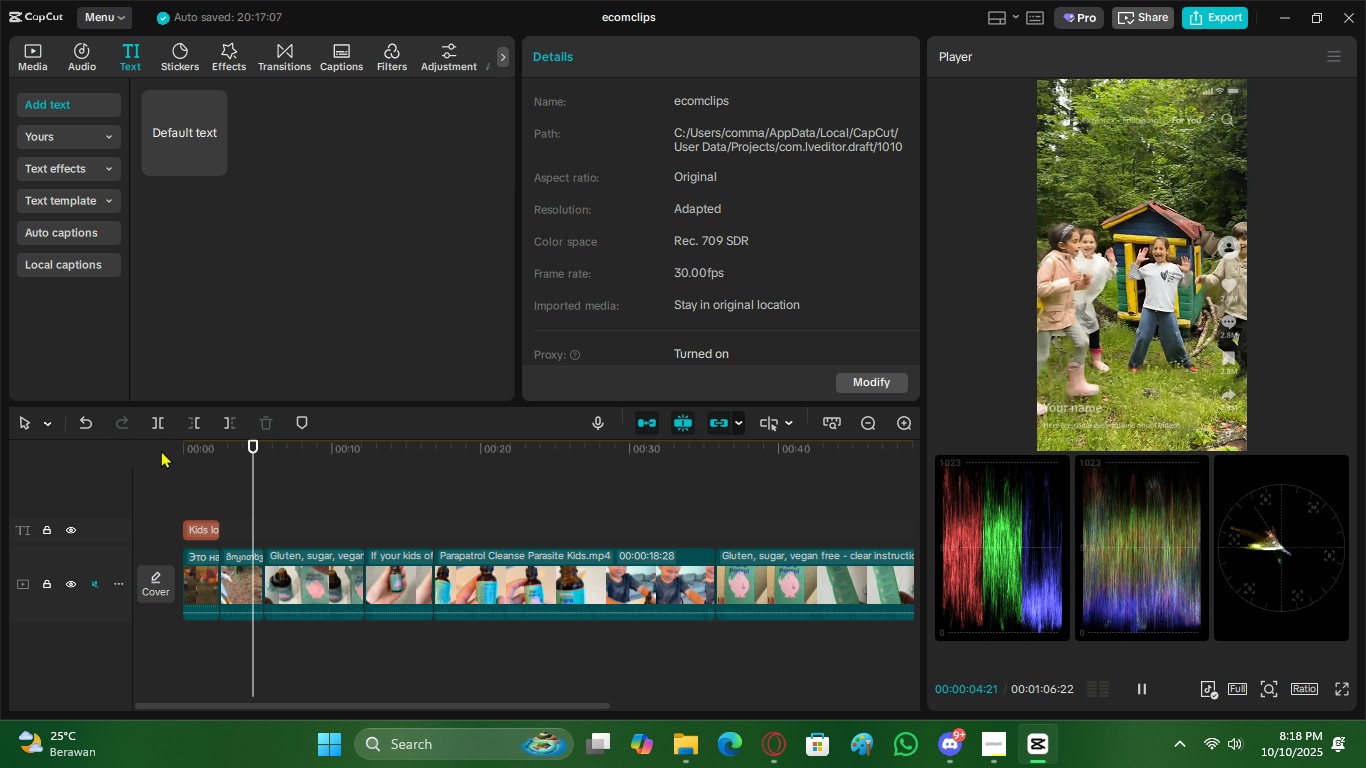 
key(Space)
 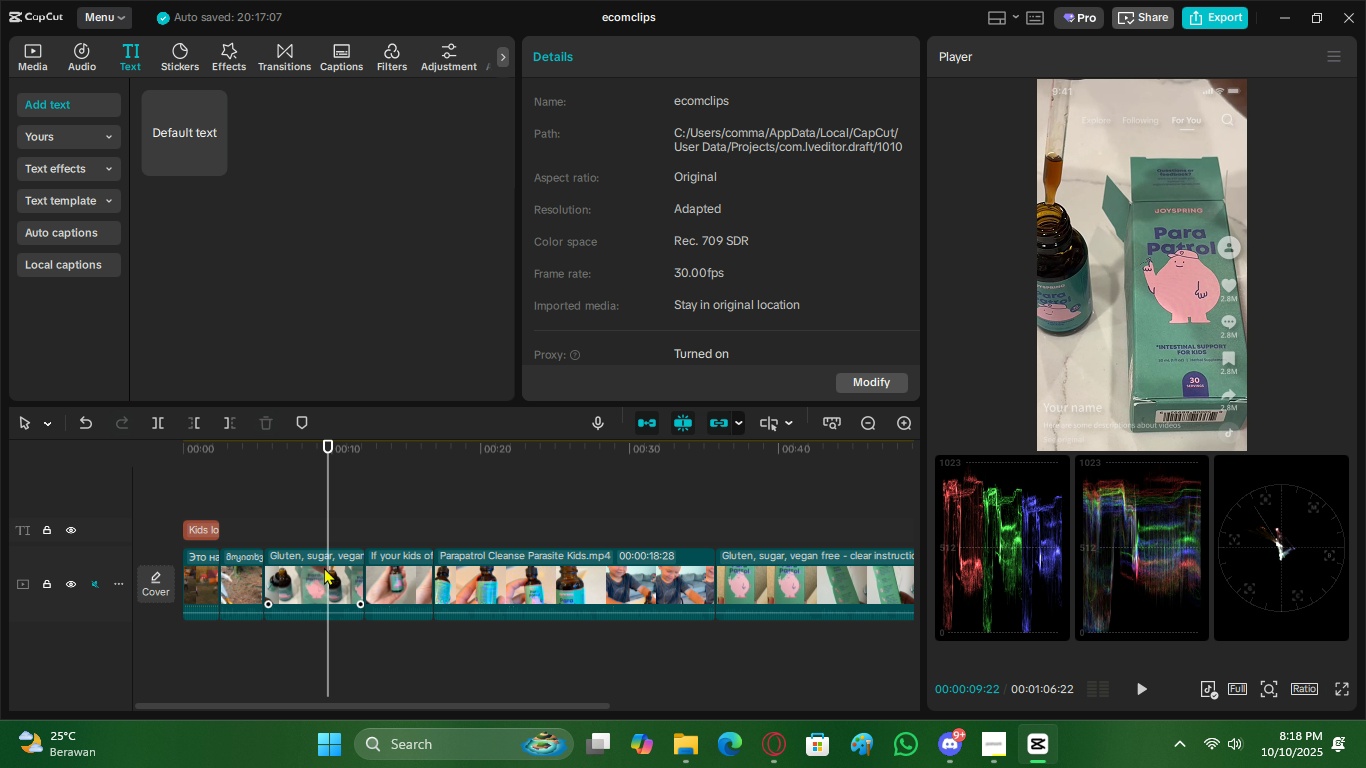 
left_click([324, 567])
 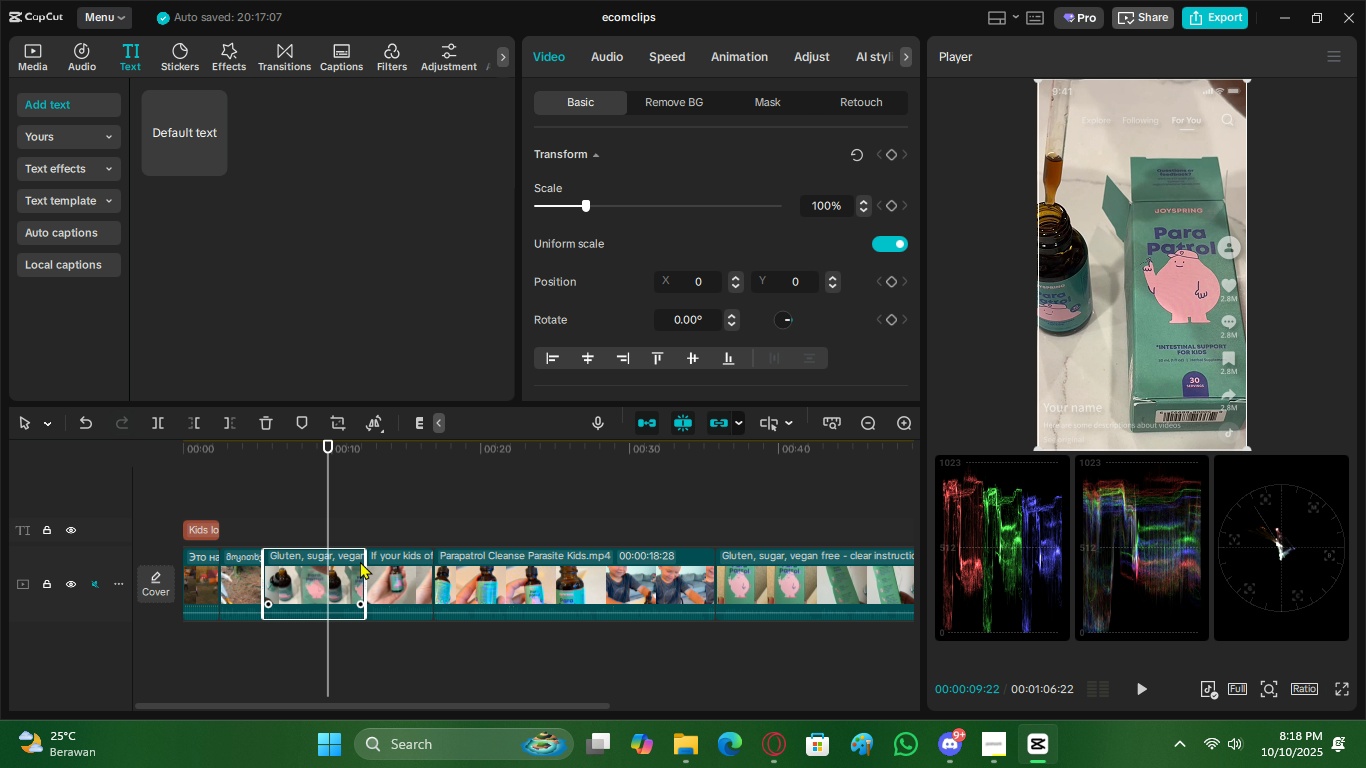 
left_click([360, 561])
 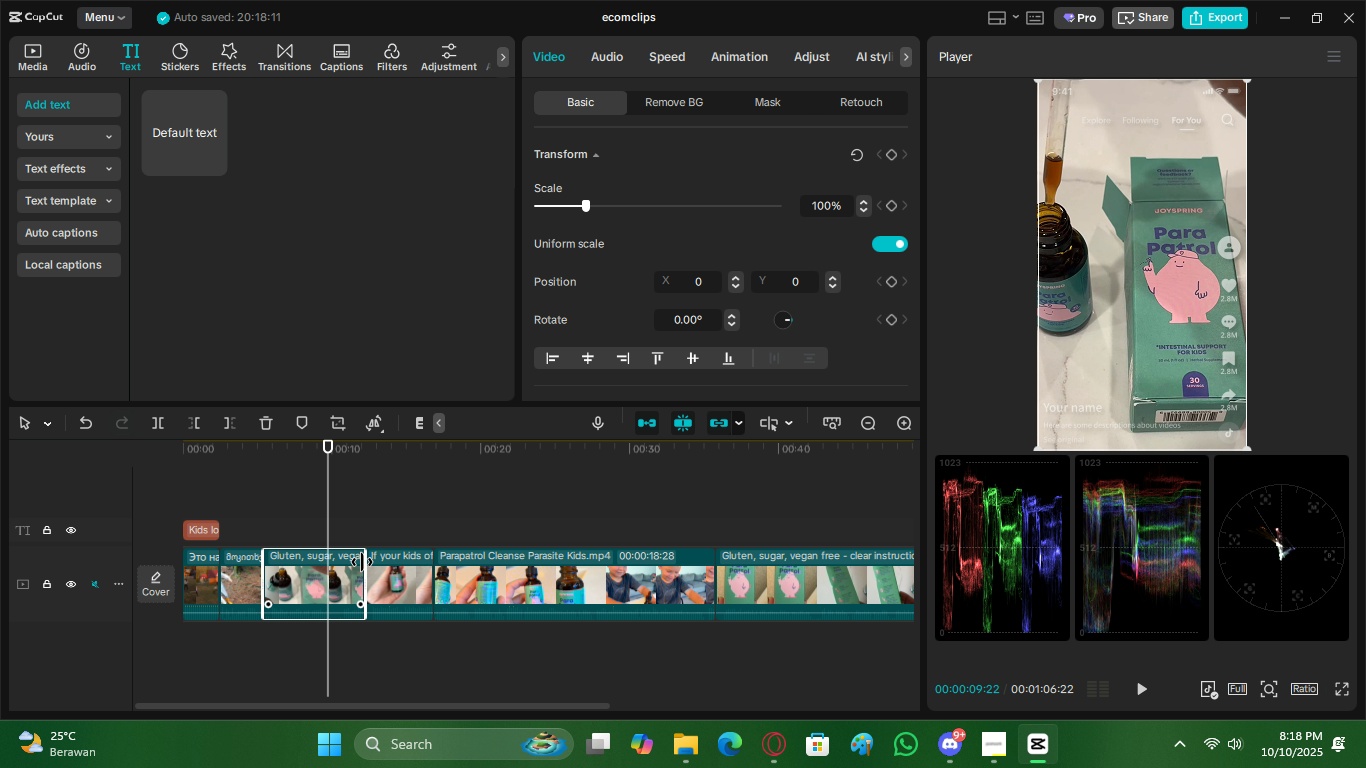 
left_click_drag(start_coordinate=[362, 562], to_coordinate=[331, 553])
 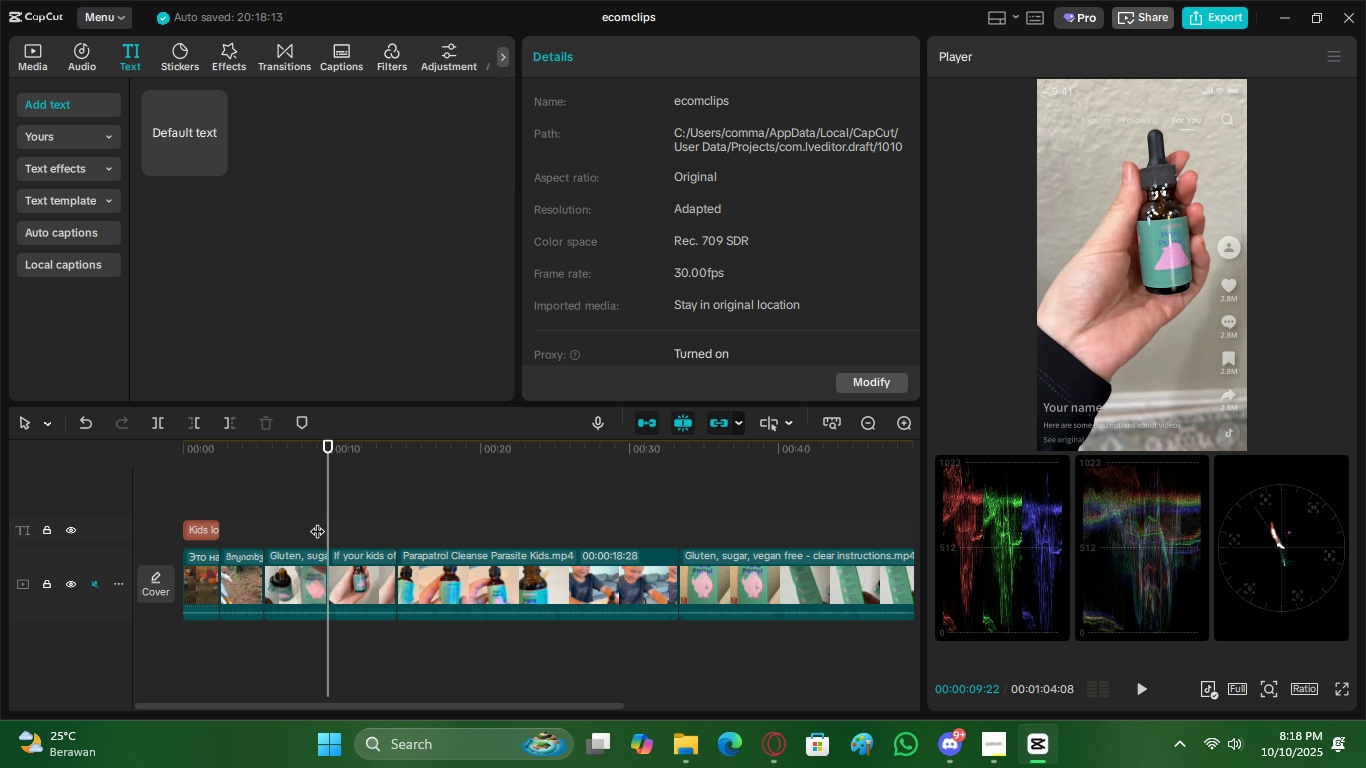 
left_click([317, 521])
 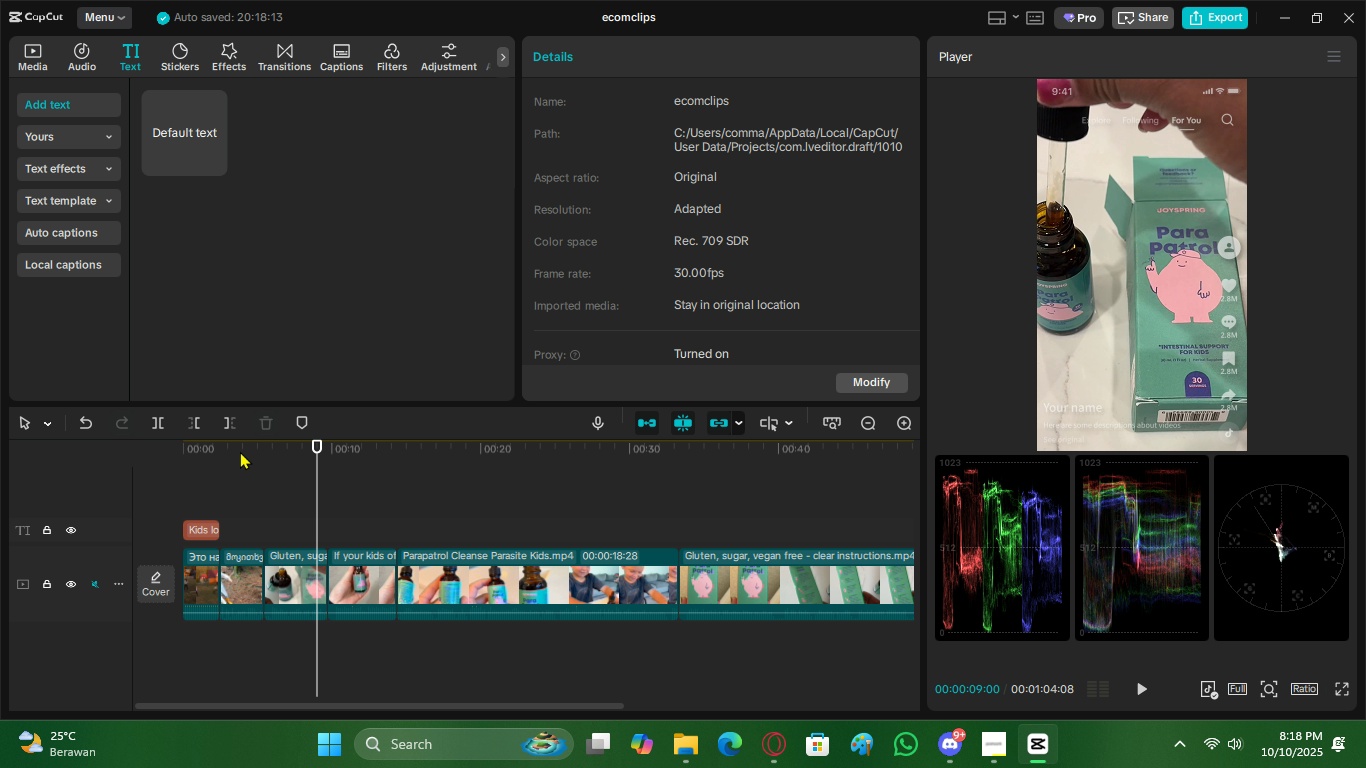 
left_click_drag(start_coordinate=[240, 451], to_coordinate=[109, 434])
 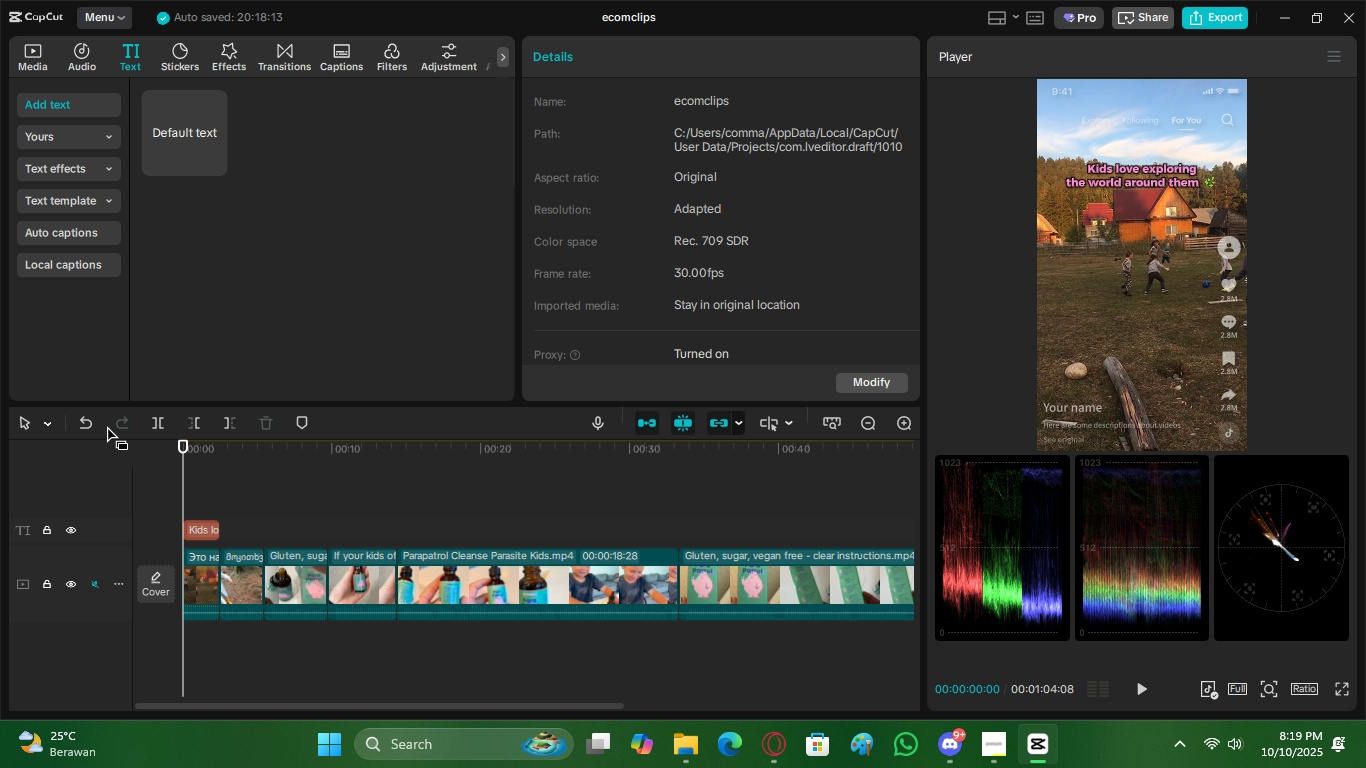 
wait(79.13)
 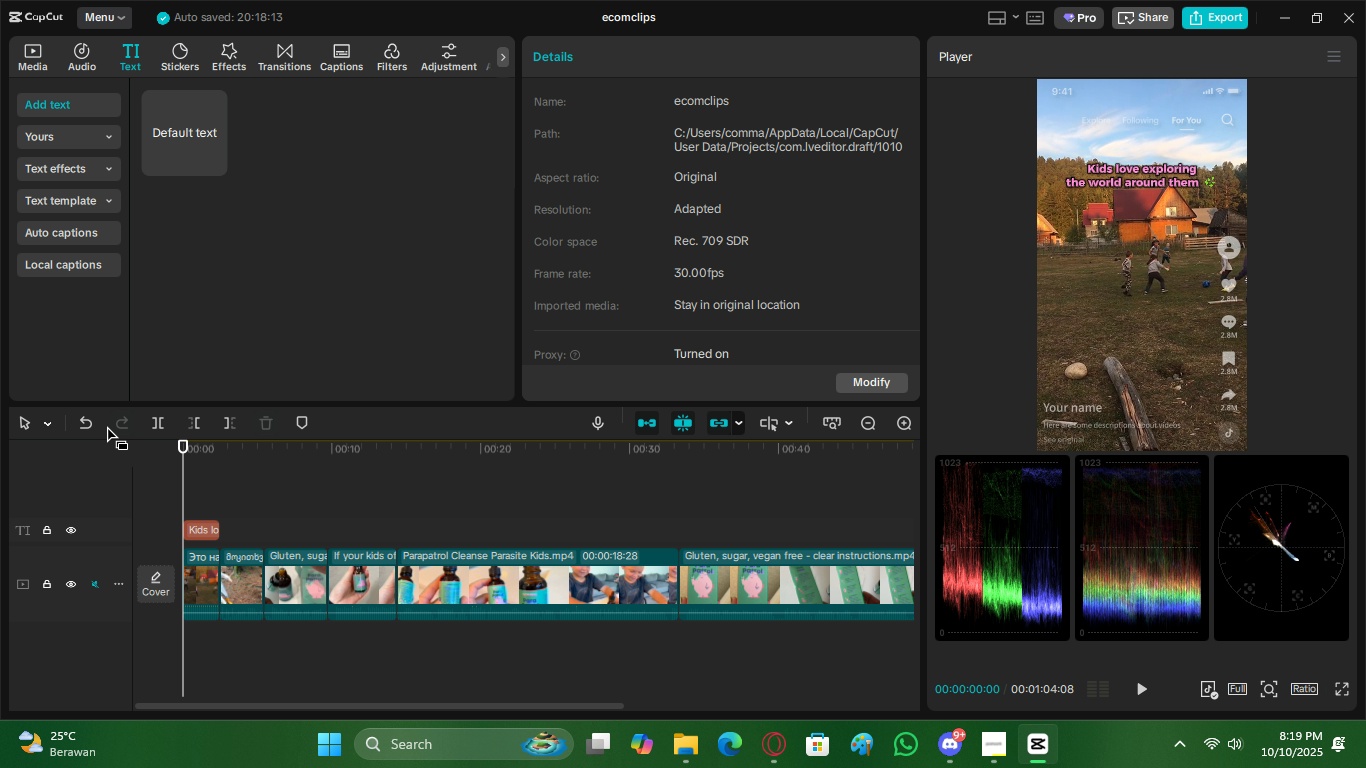 
left_click_drag(start_coordinate=[208, 444], to_coordinate=[137, 437])
 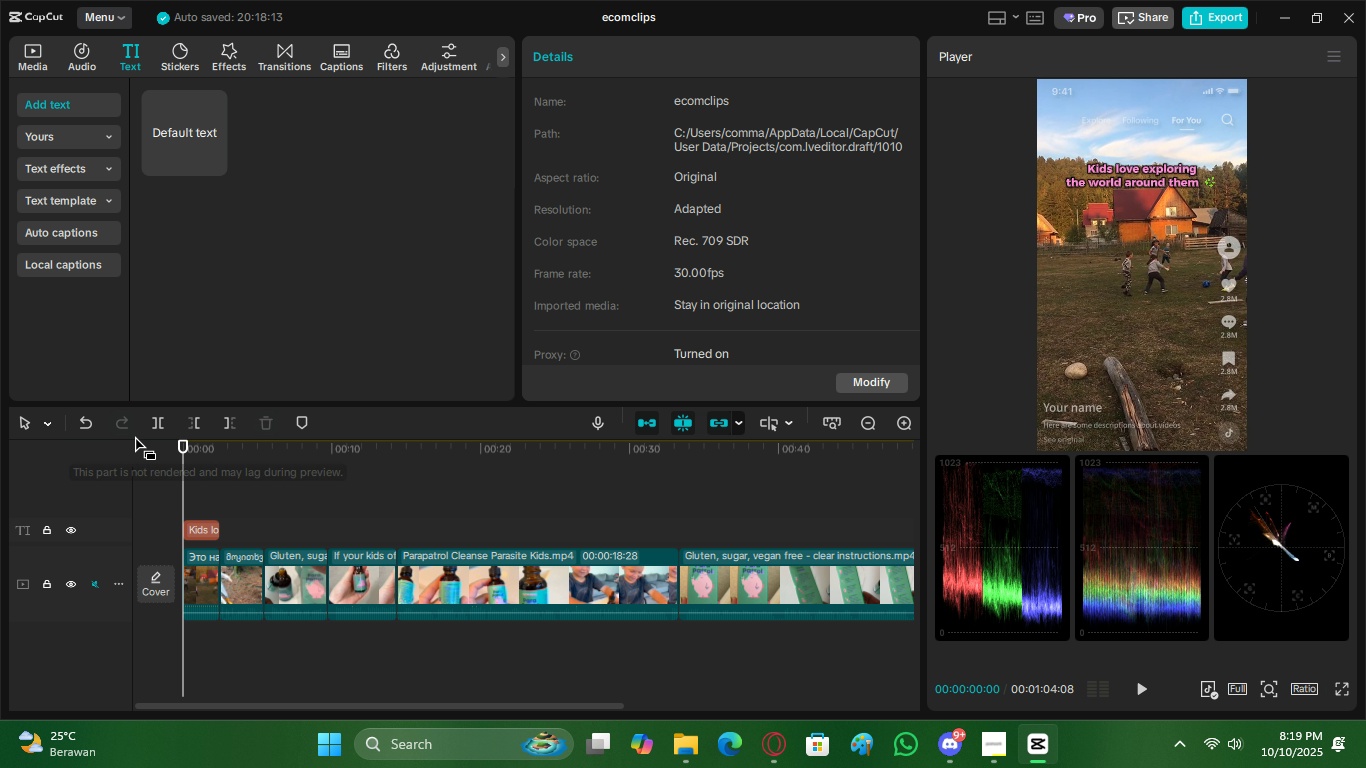 
key(Space)
 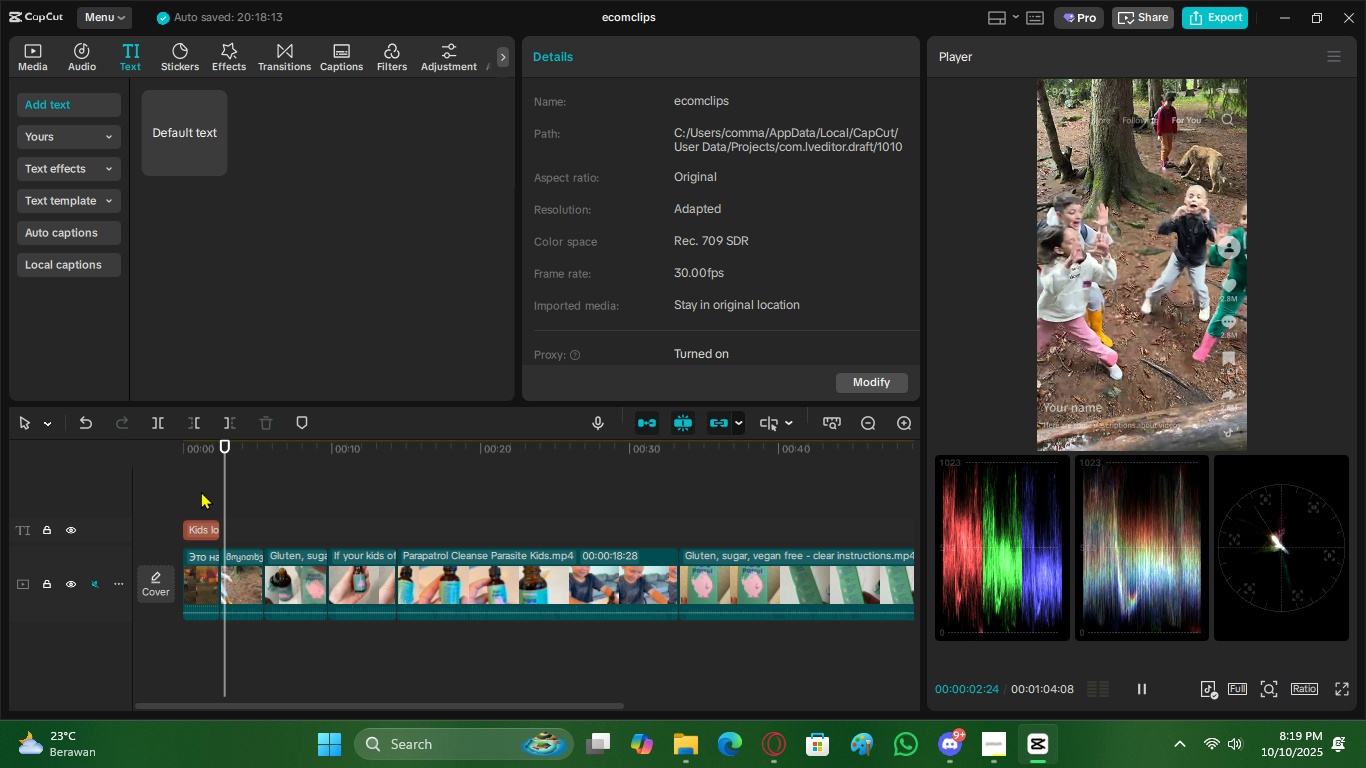 
key(Space)
 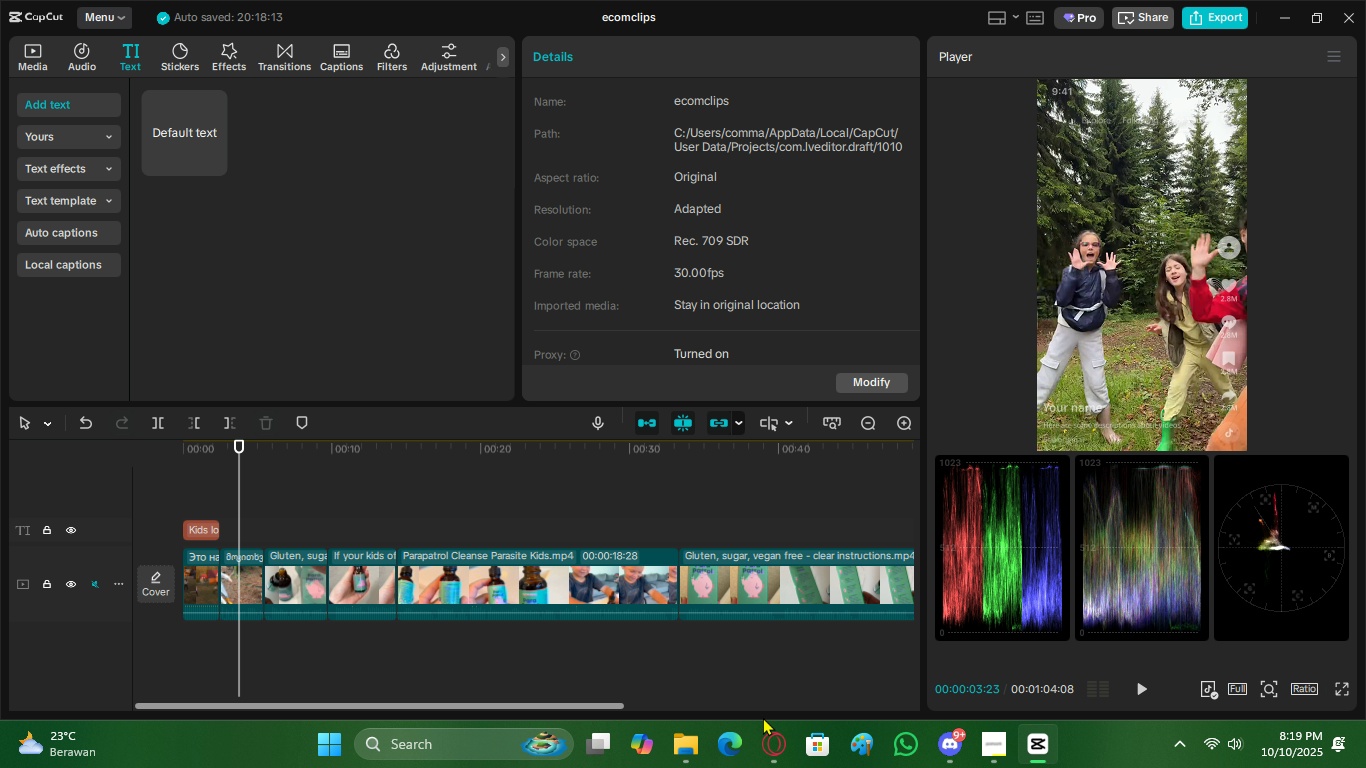 
left_click([770, 722])
 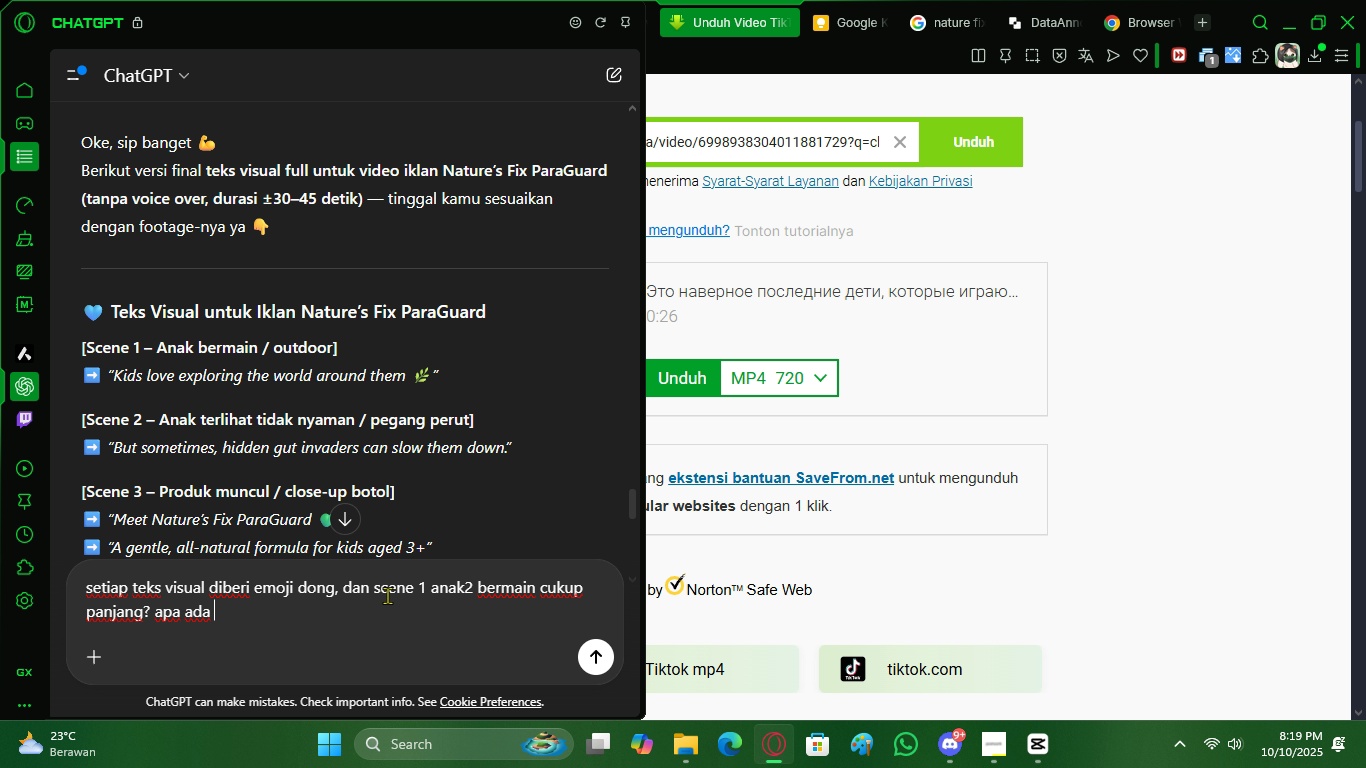 
type(teks visual lain?)
 